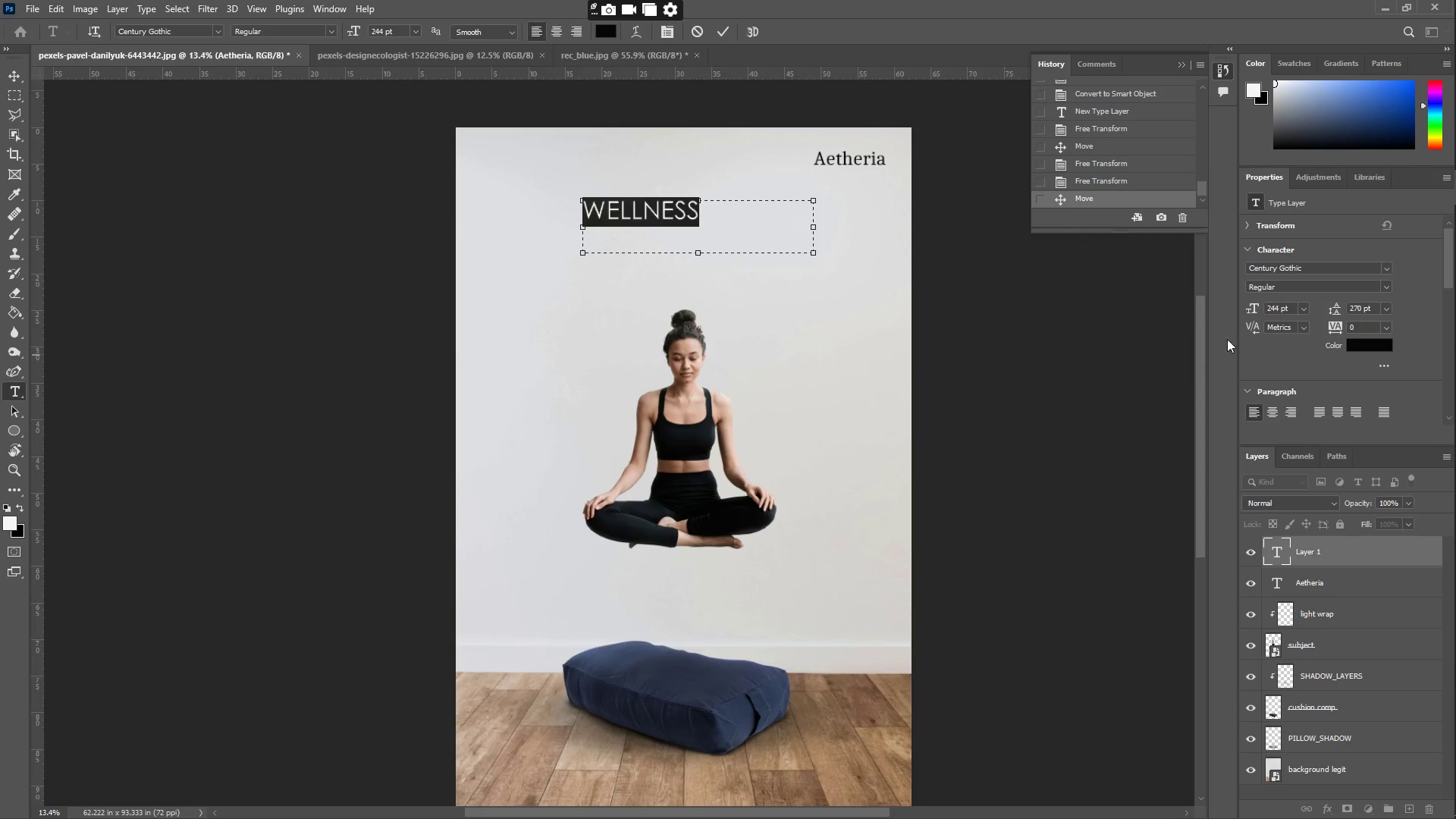 
left_click([331, 9])
 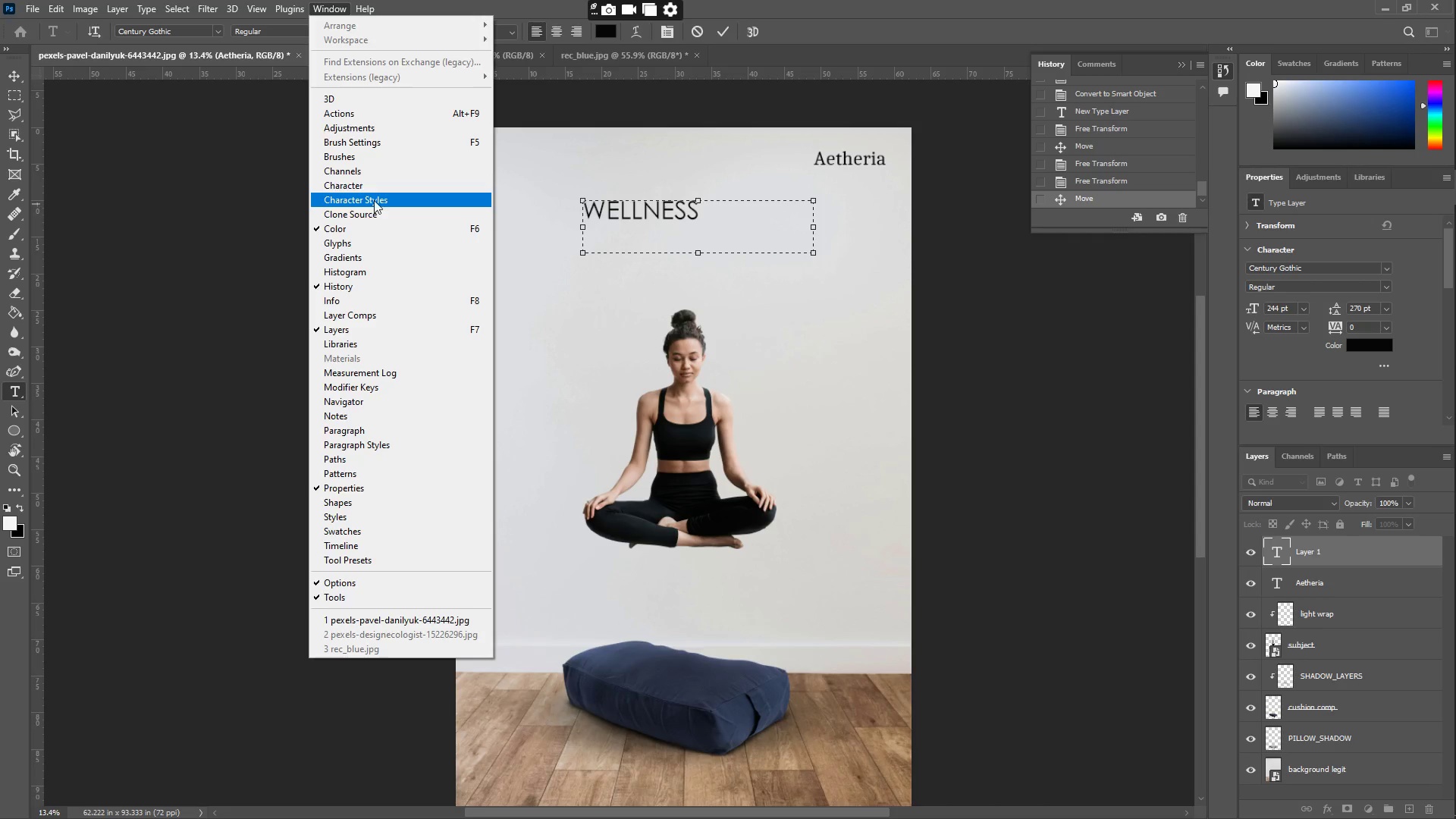 
left_click([369, 185])
 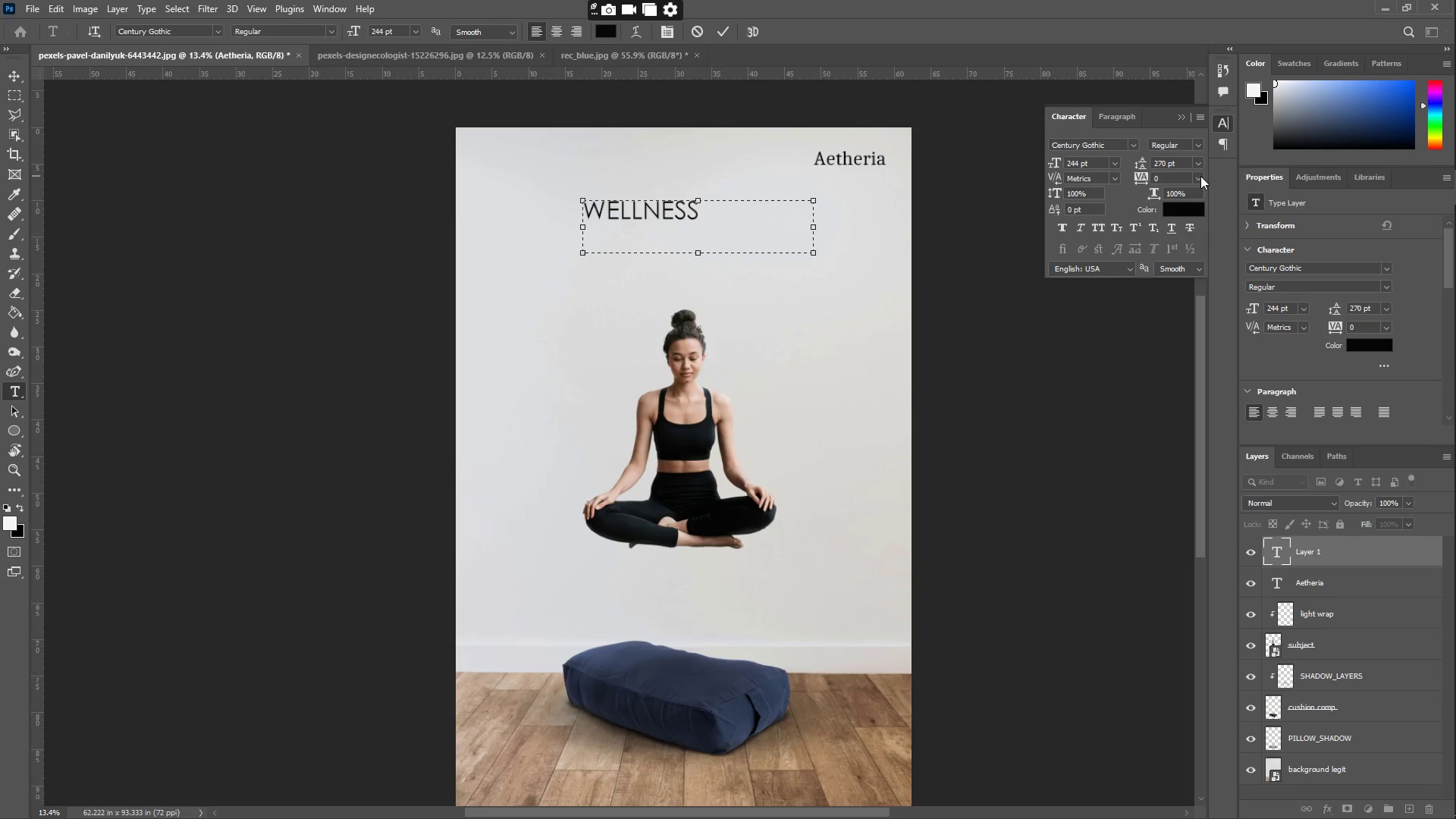 
left_click([1196, 174])
 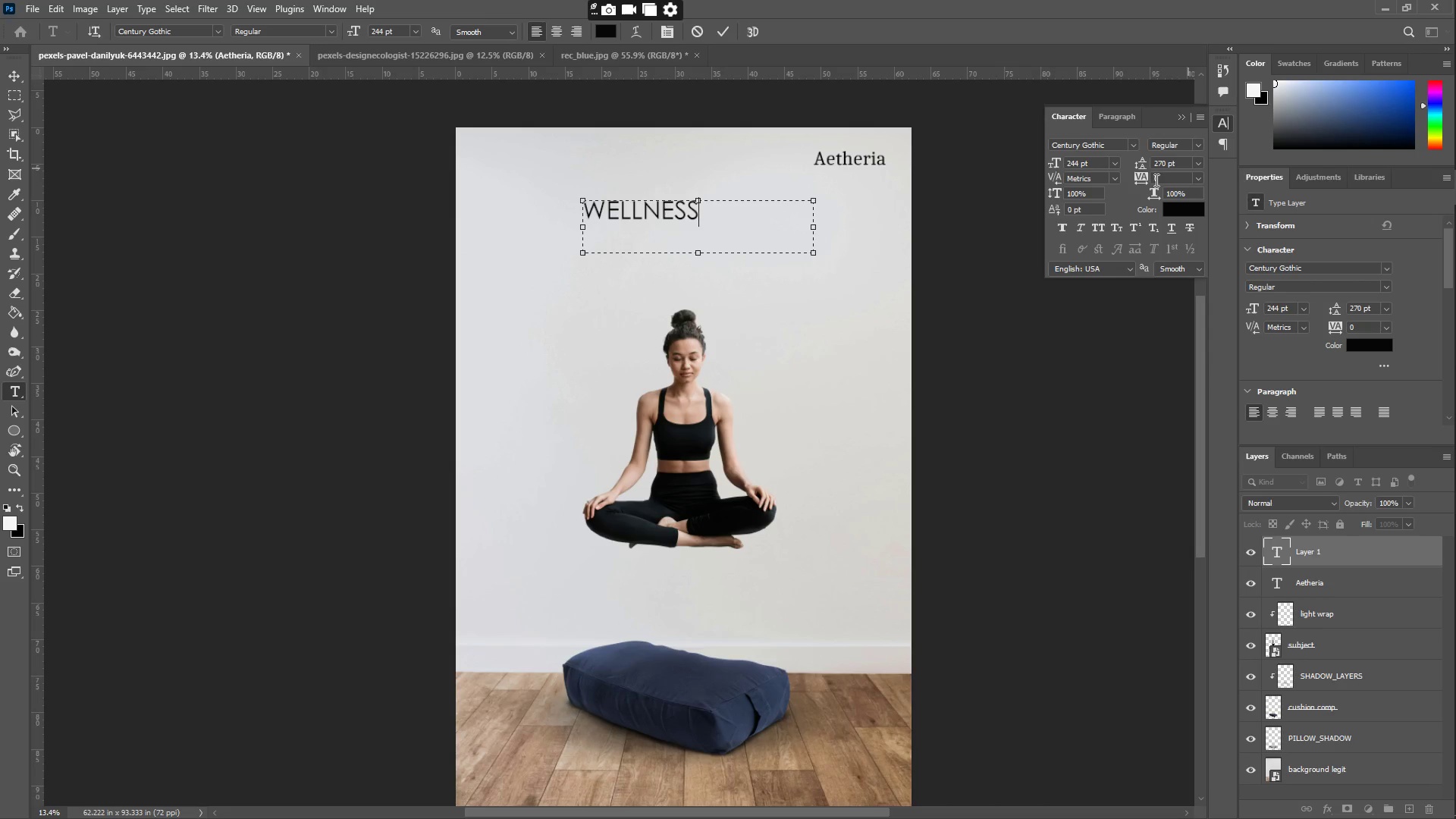 
left_click([730, 224])
 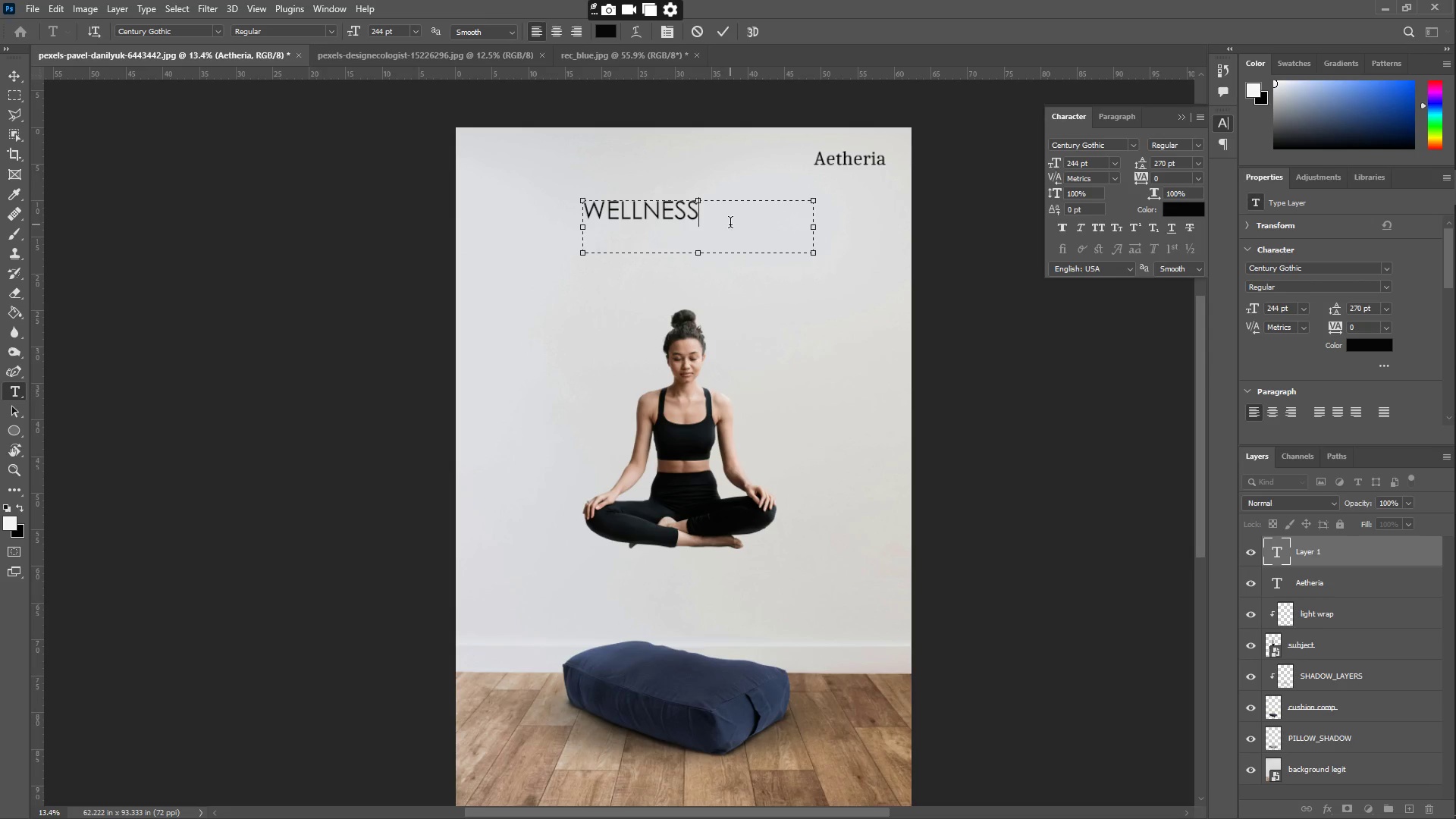 
key(Control+A)
 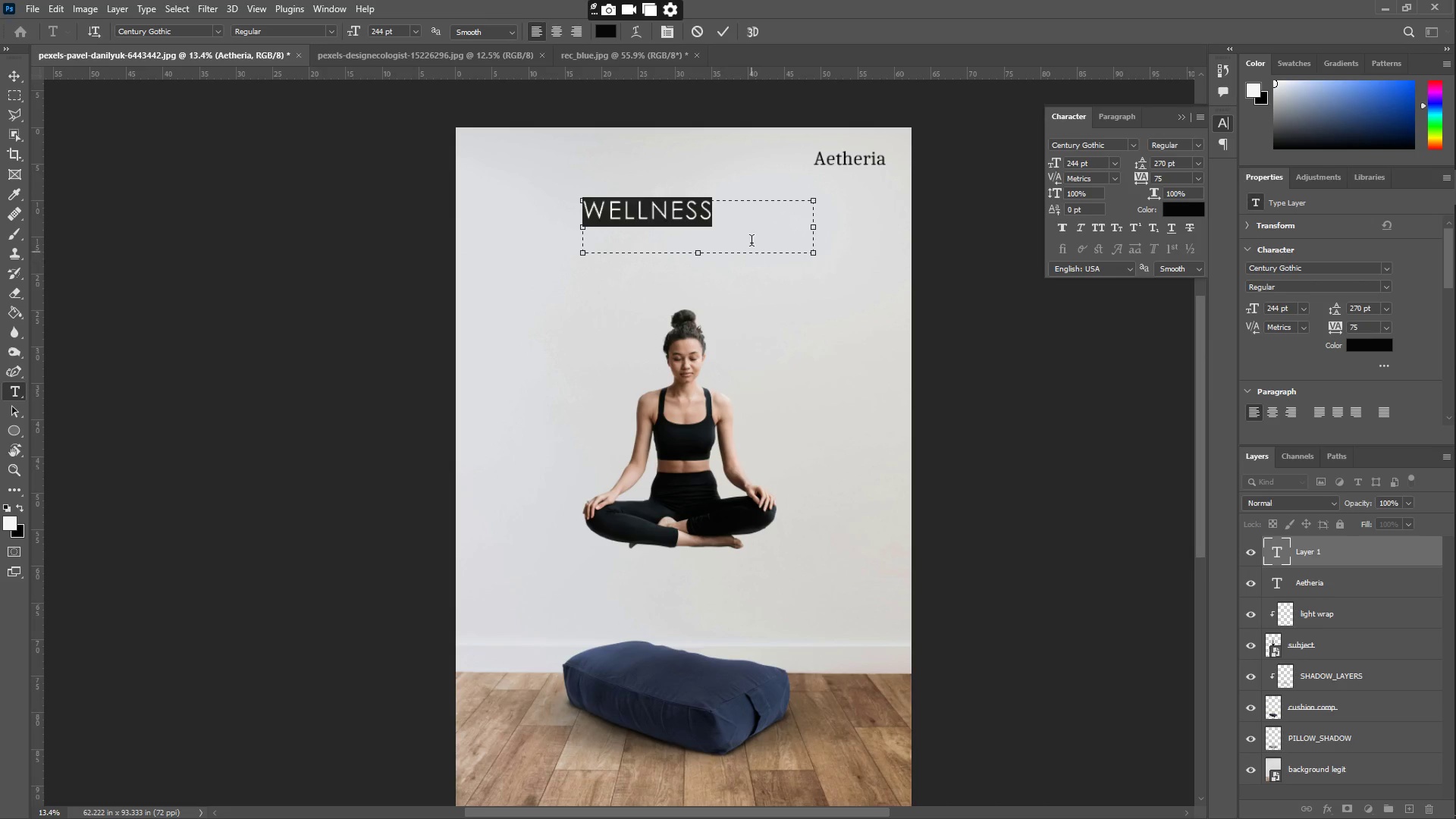 
left_click_drag(start_coordinate=[814, 253], to_coordinate=[720, 226])
 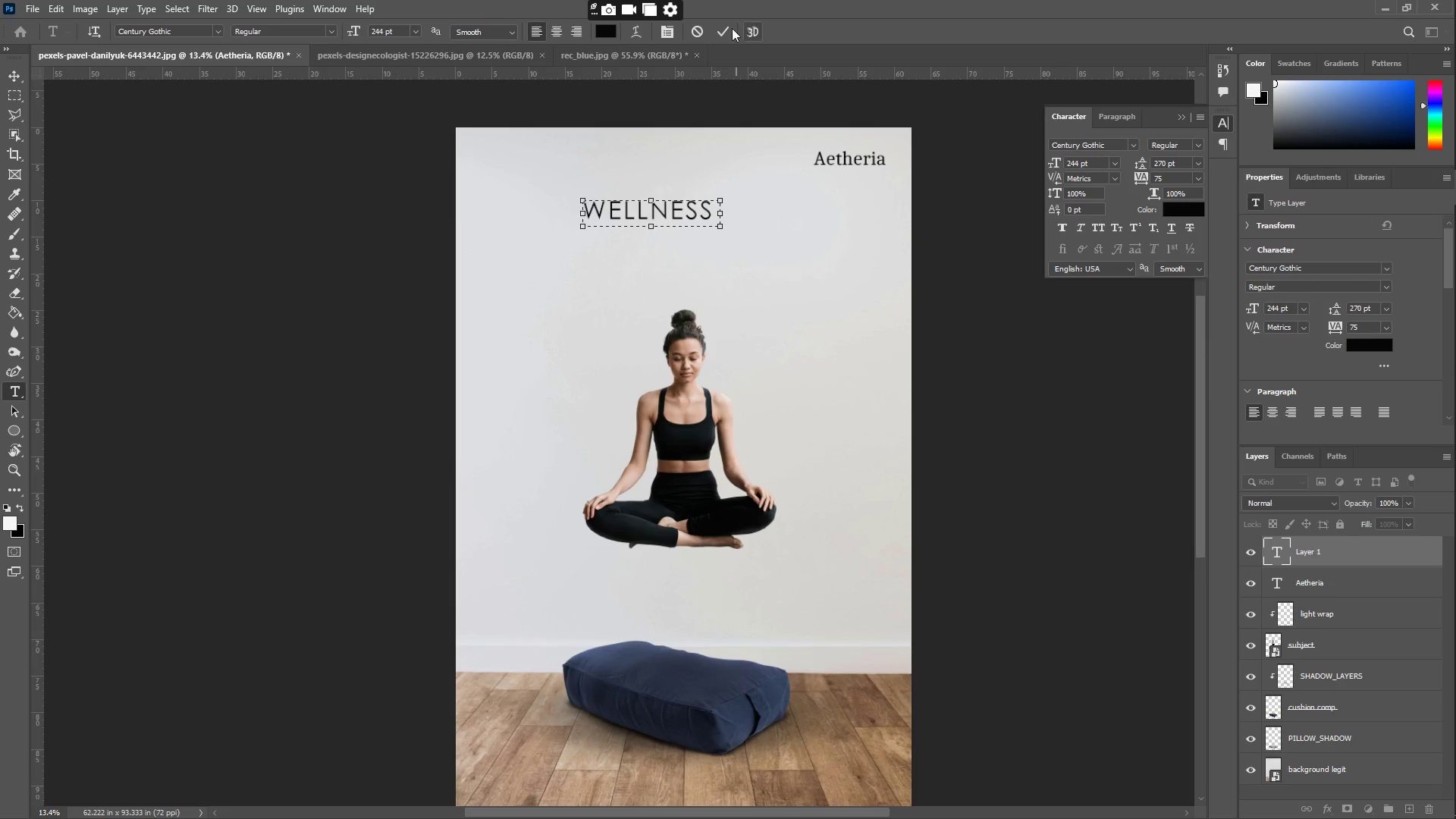 
left_click([717, 30])
 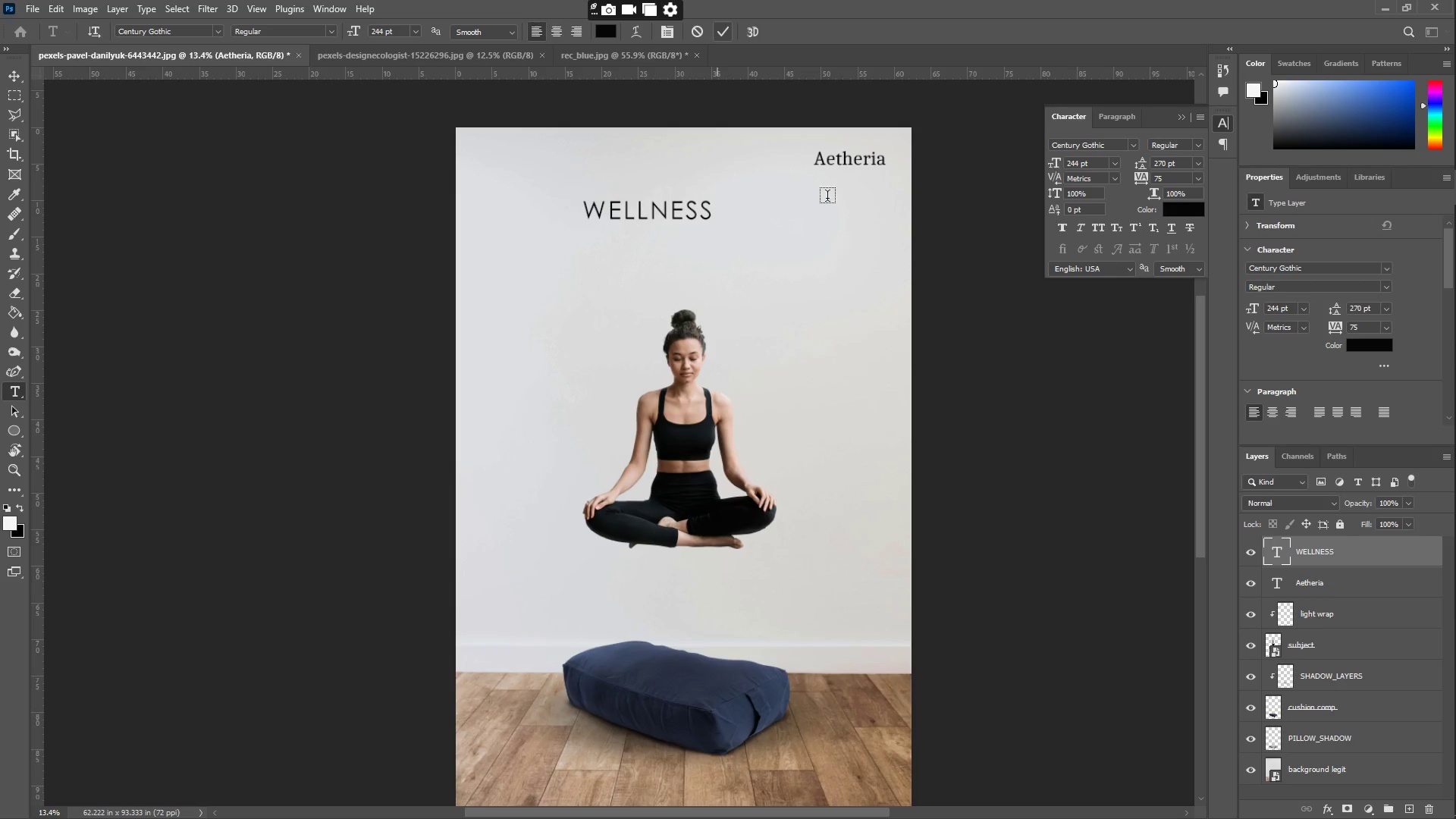 
type(ZZ)
 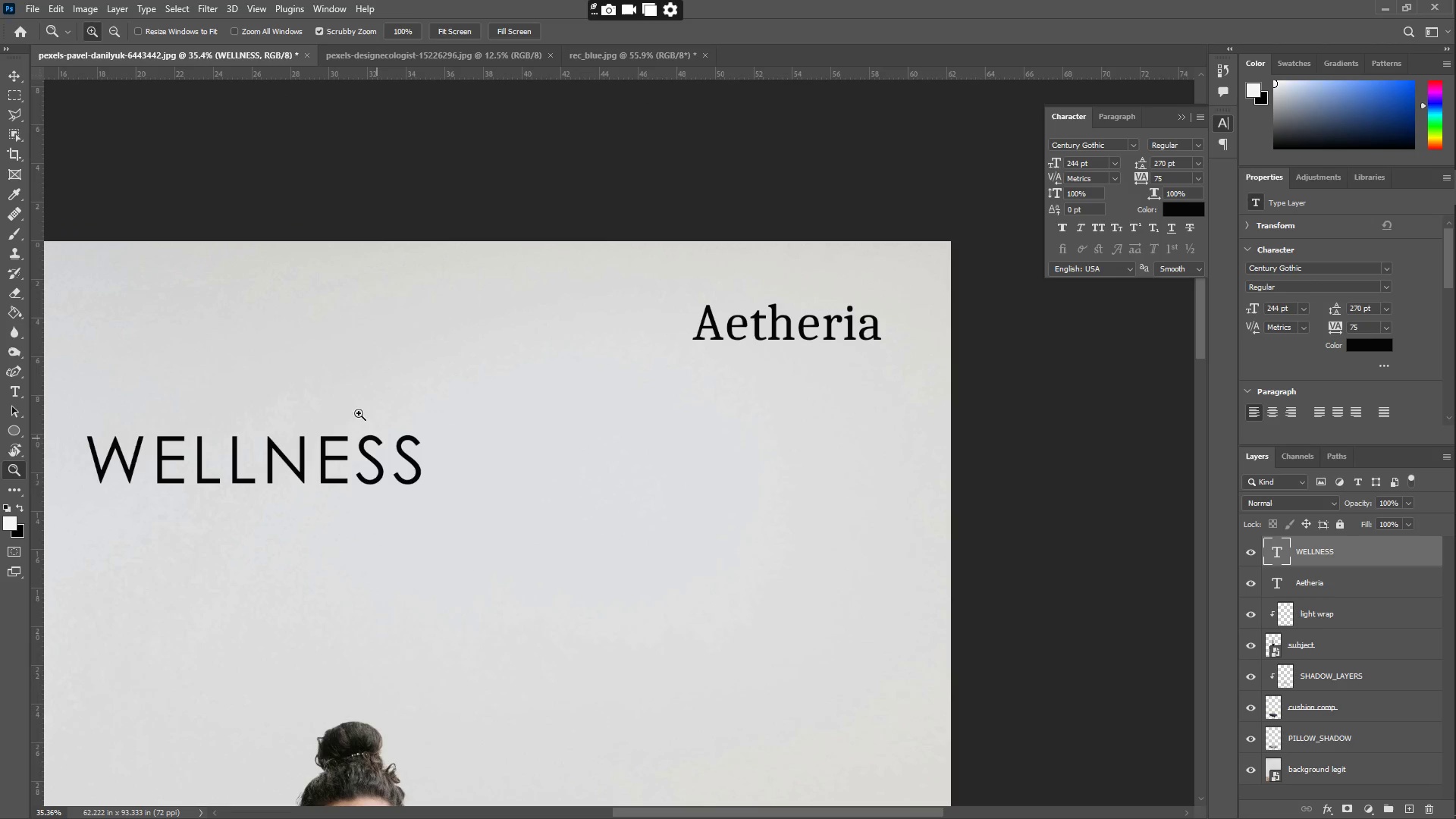 
left_click_drag(start_coordinate=[870, 144], to_coordinate=[957, 146])
 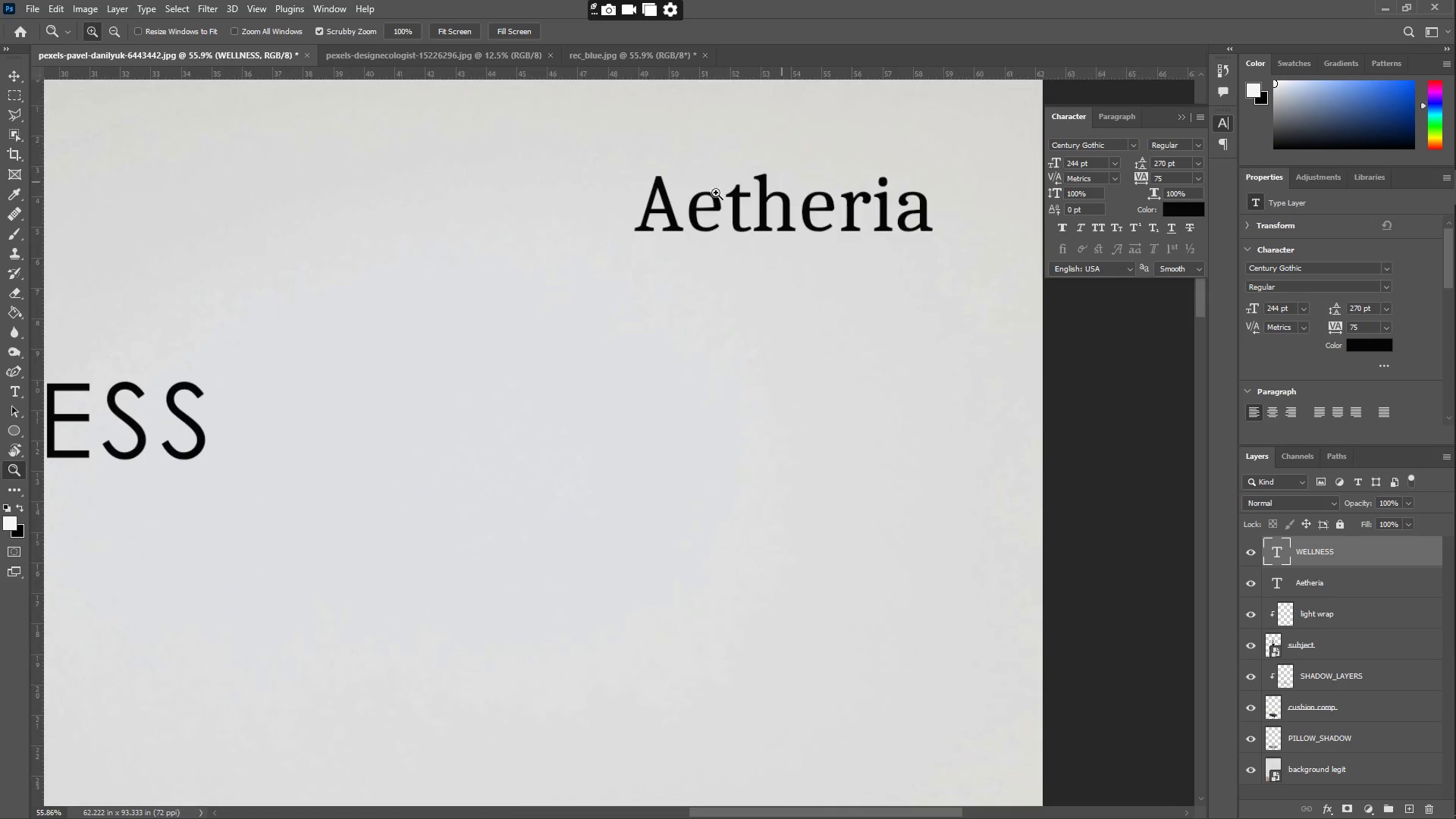 
hold_key(key=Space, duration=1.08)
 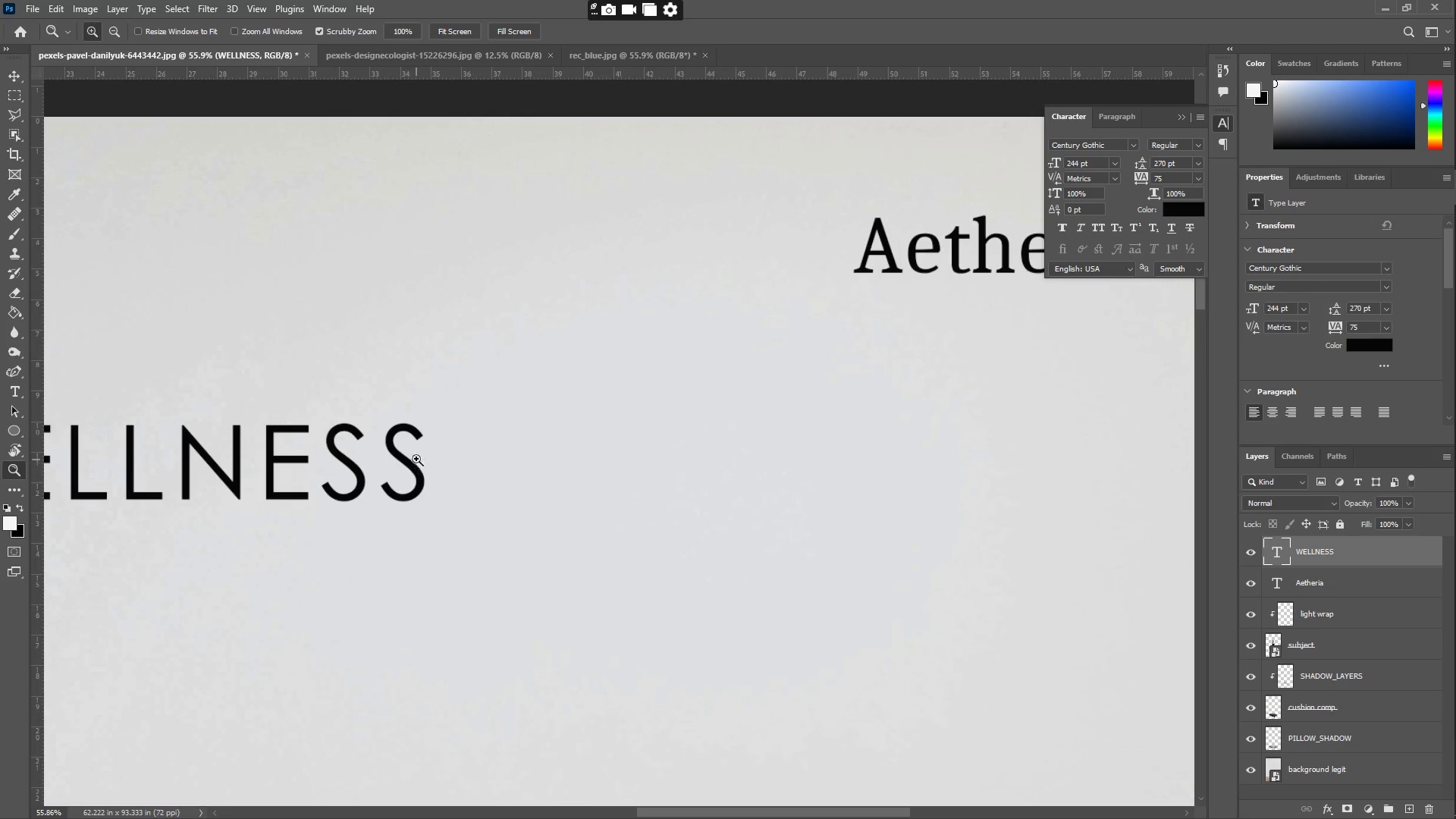 
left_click_drag(start_coordinate=[545, 235], to_coordinate=[824, 258])
 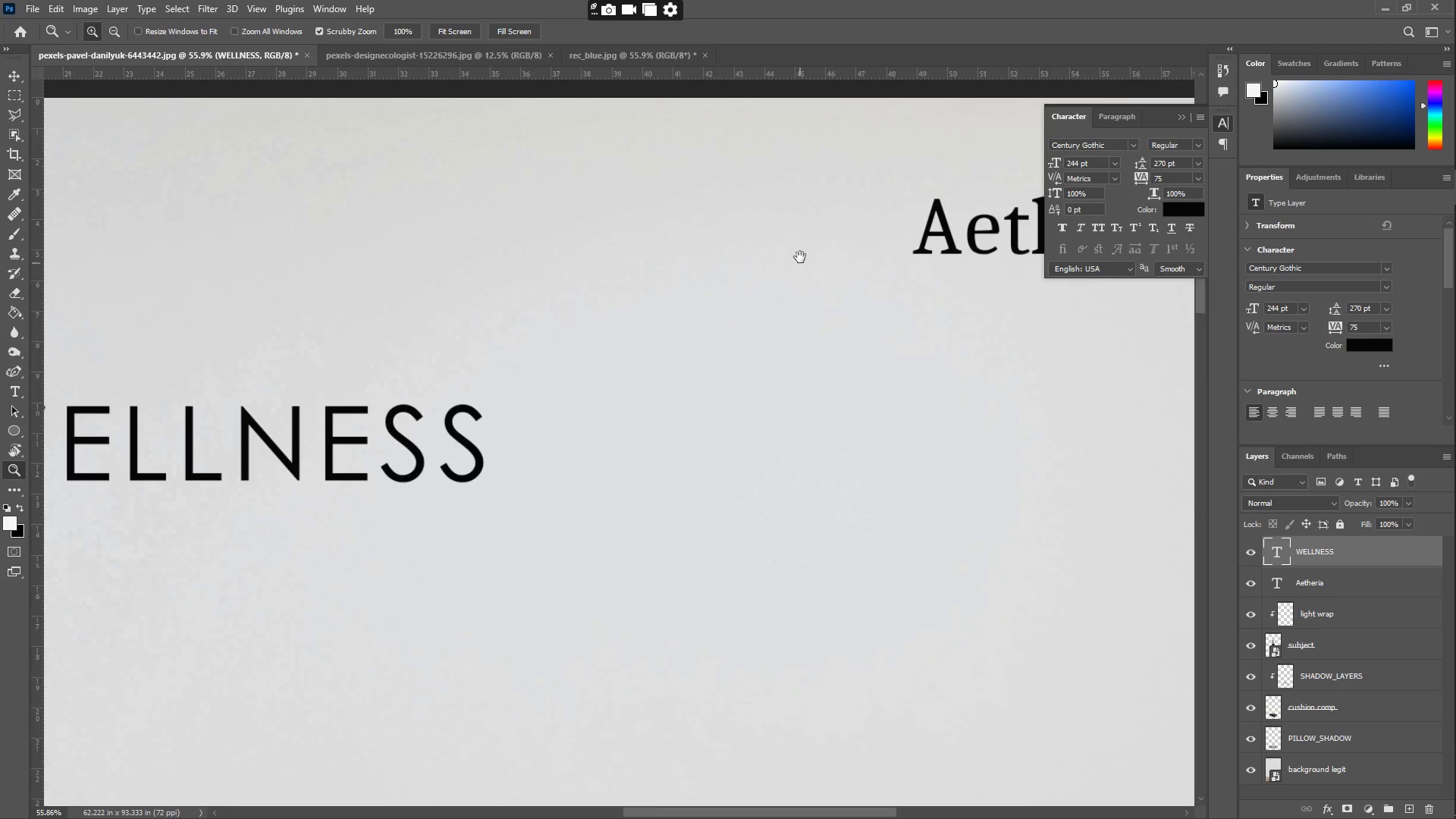 
left_click_drag(start_coordinate=[692, 329], to_coordinate=[633, 348])
 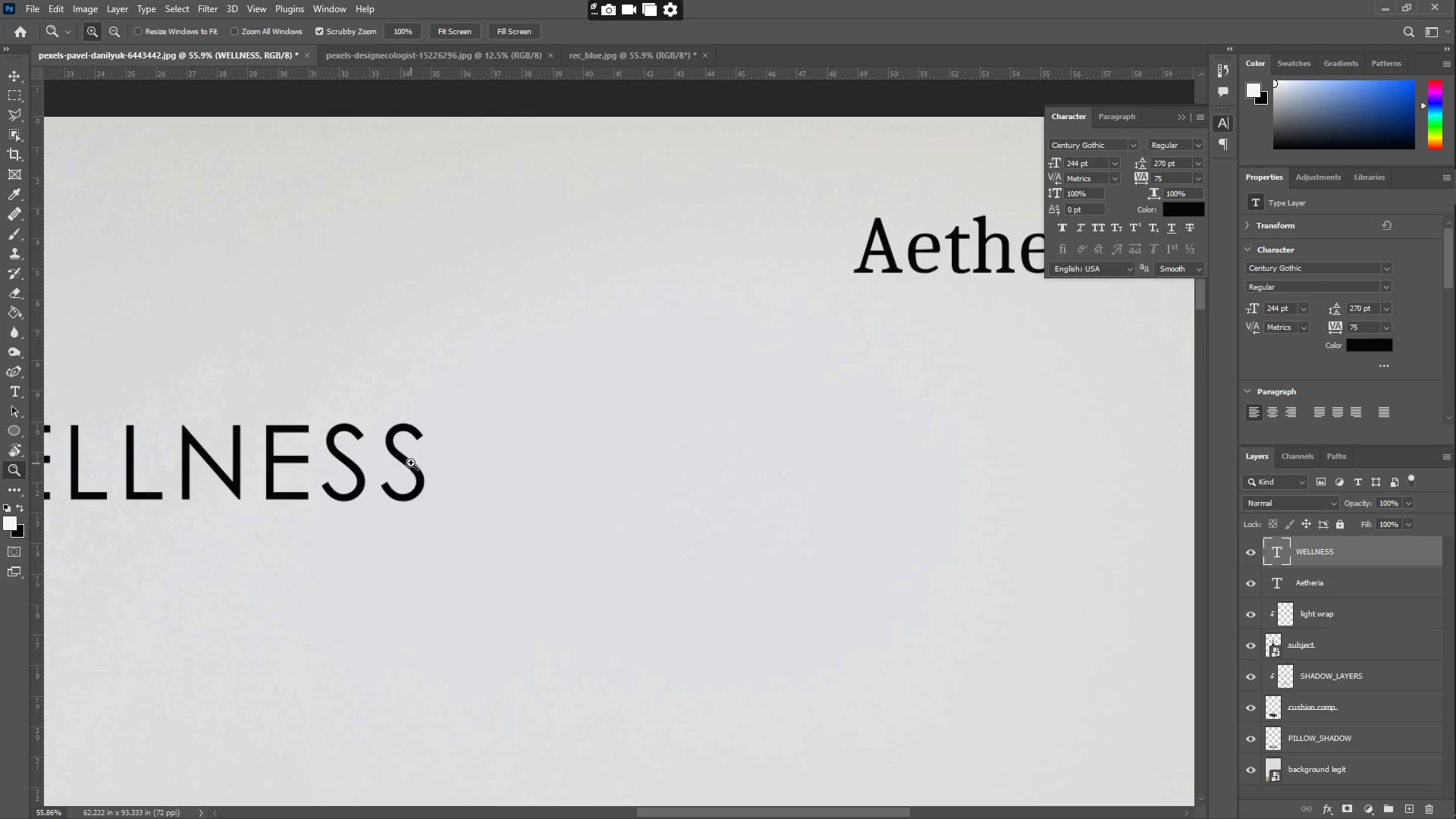 
left_click_drag(start_coordinate=[416, 455], to_coordinate=[381, 448])
 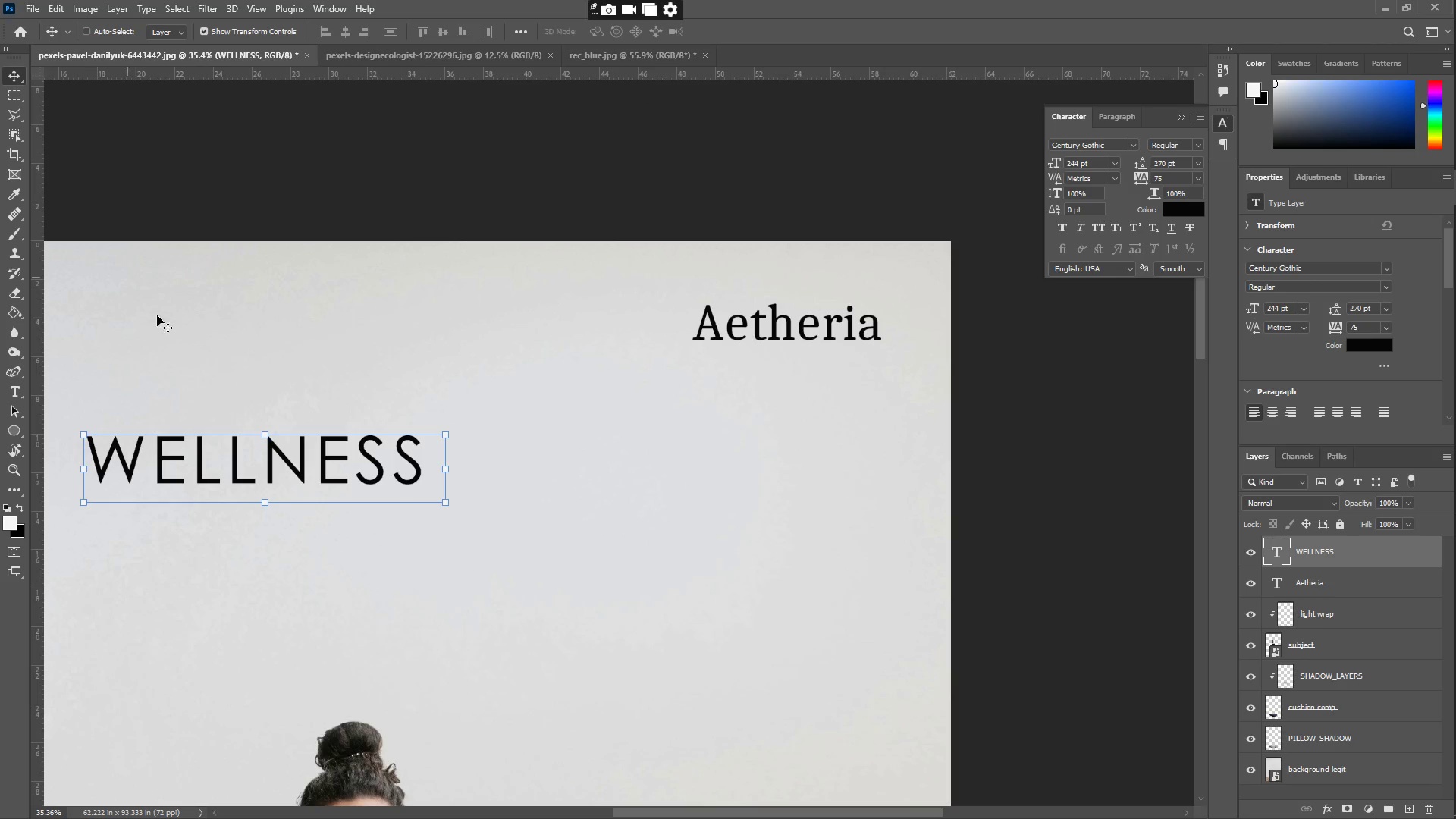 
left_click_drag(start_coordinate=[291, 463], to_coordinate=[729, 419])
 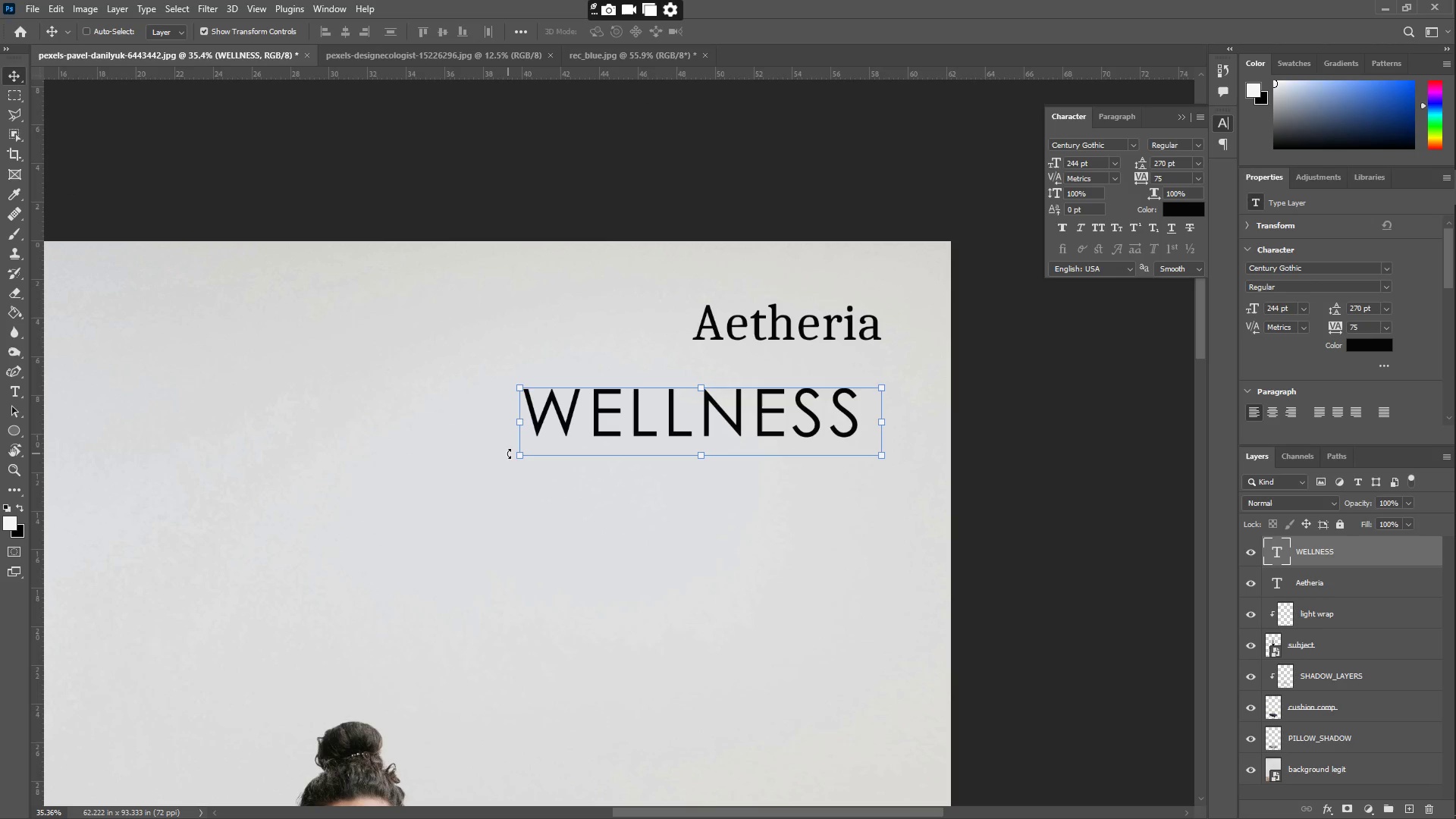 
left_click_drag(start_coordinate=[517, 457], to_coordinate=[645, 414])
 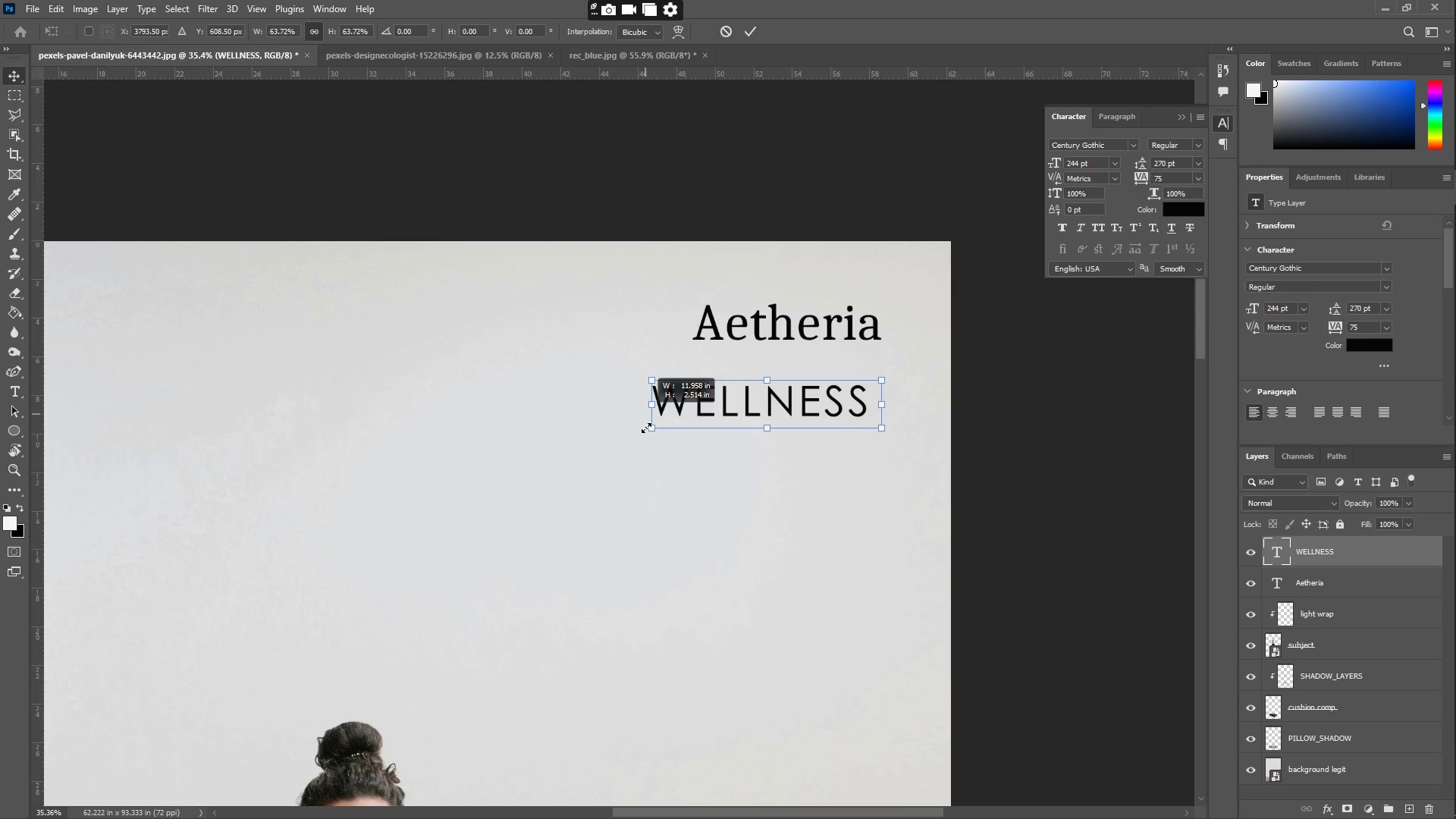 
left_click_drag(start_coordinate=[649, 429], to_coordinate=[745, 406])
 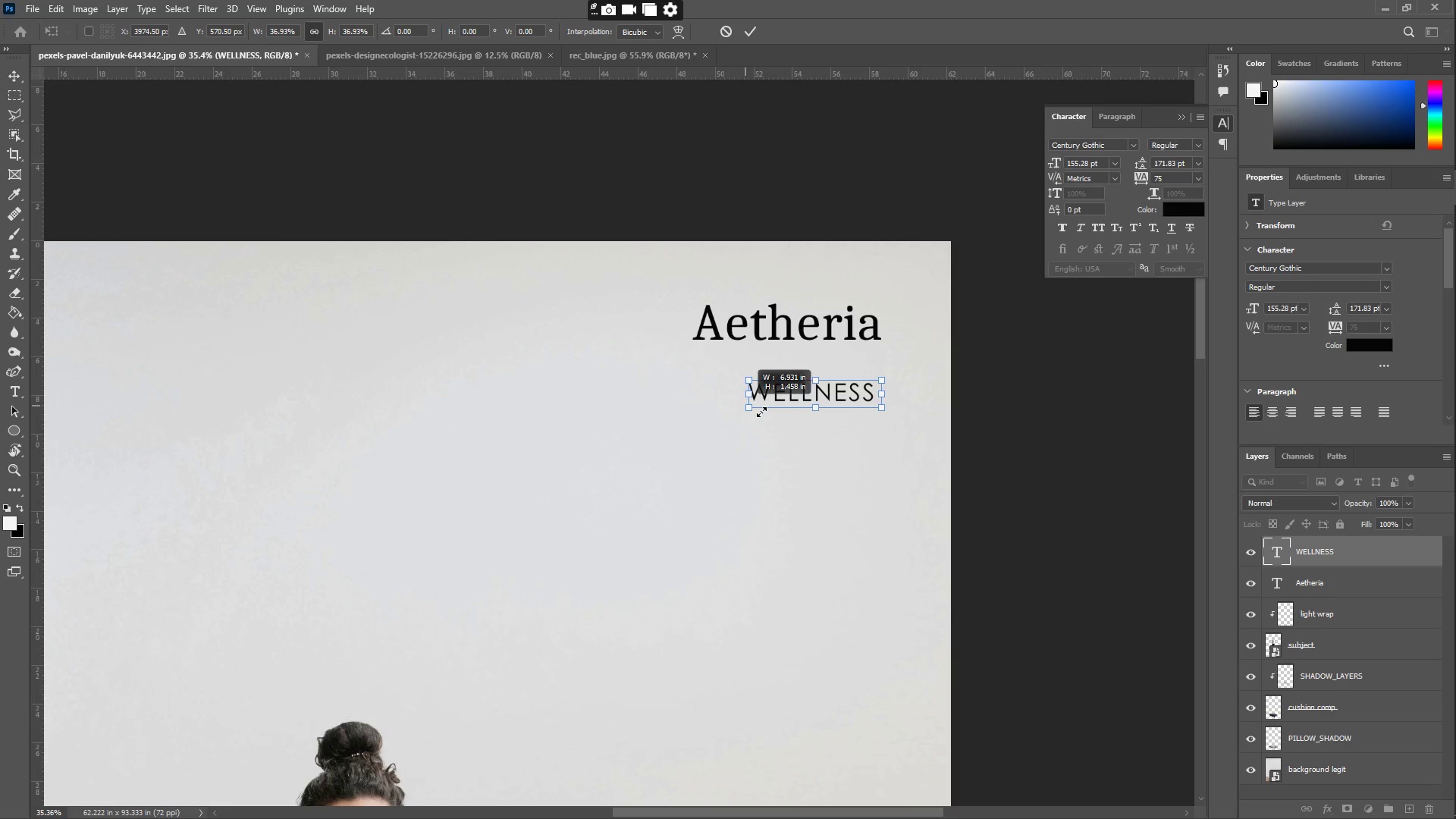 
key(Enter)
 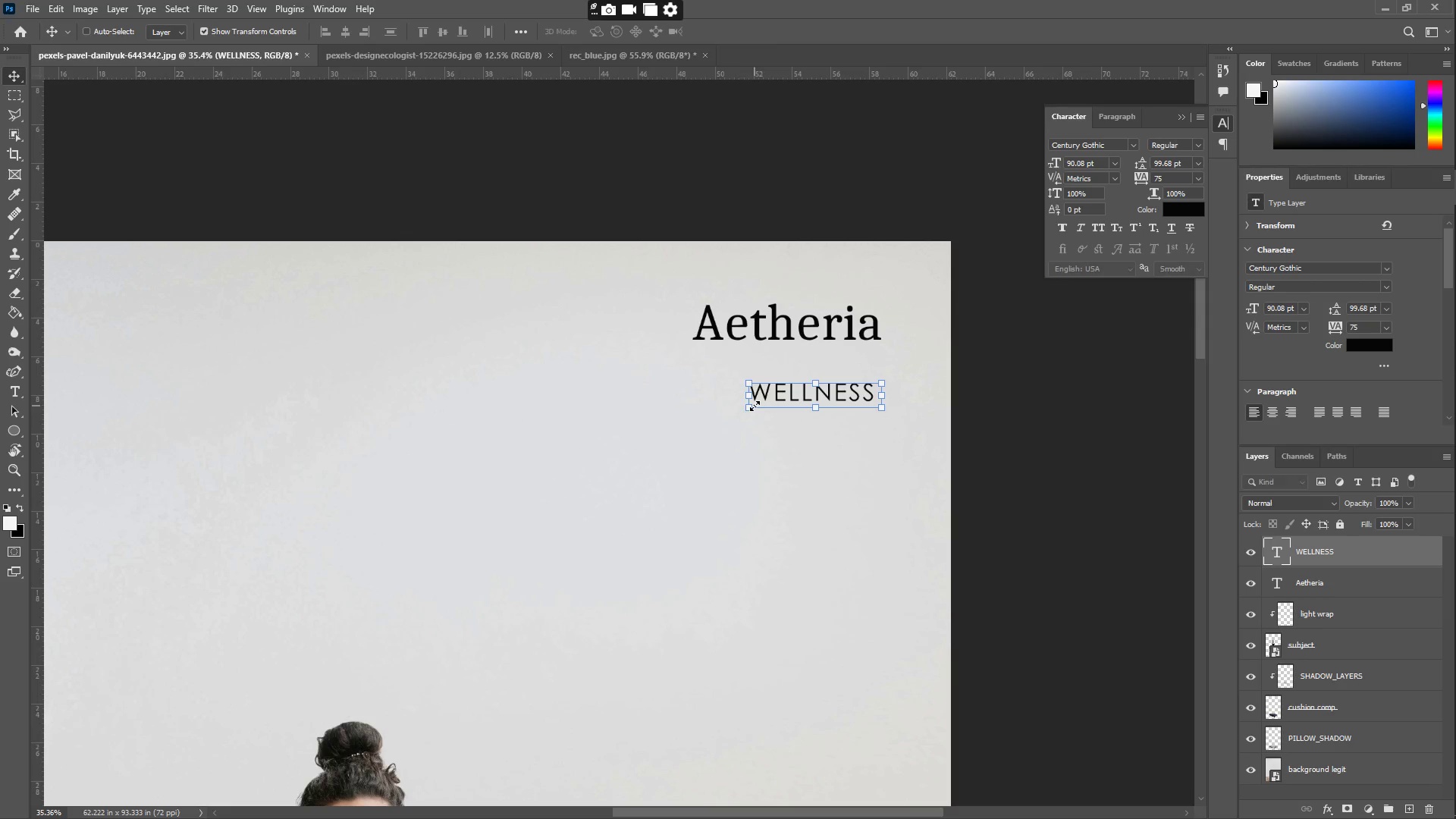 
left_click_drag(start_coordinate=[771, 393], to_coordinate=[752, 362])
 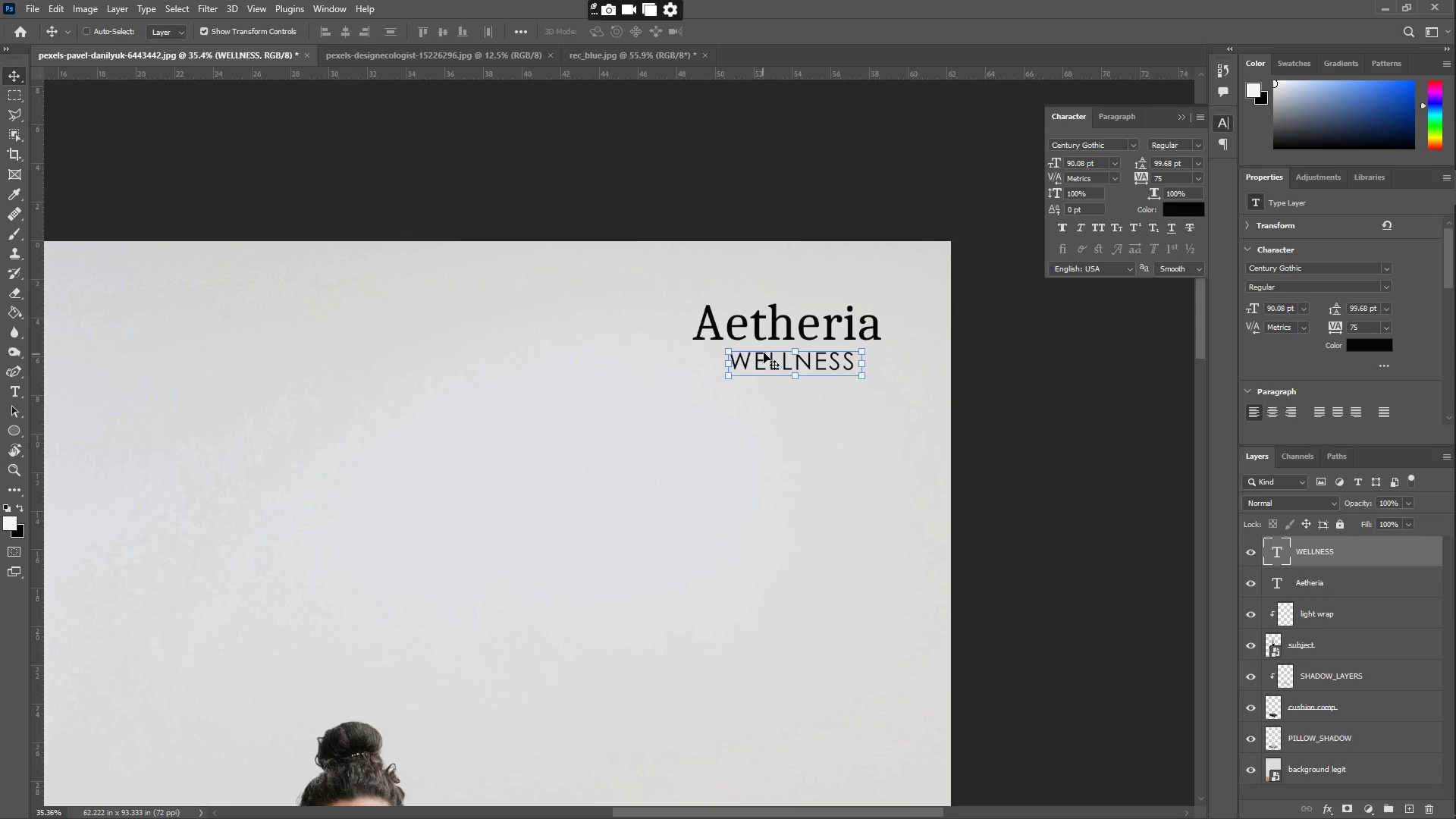 
hold_key(key=ShiftLeft, duration=0.72)
left_click([789, 329])
 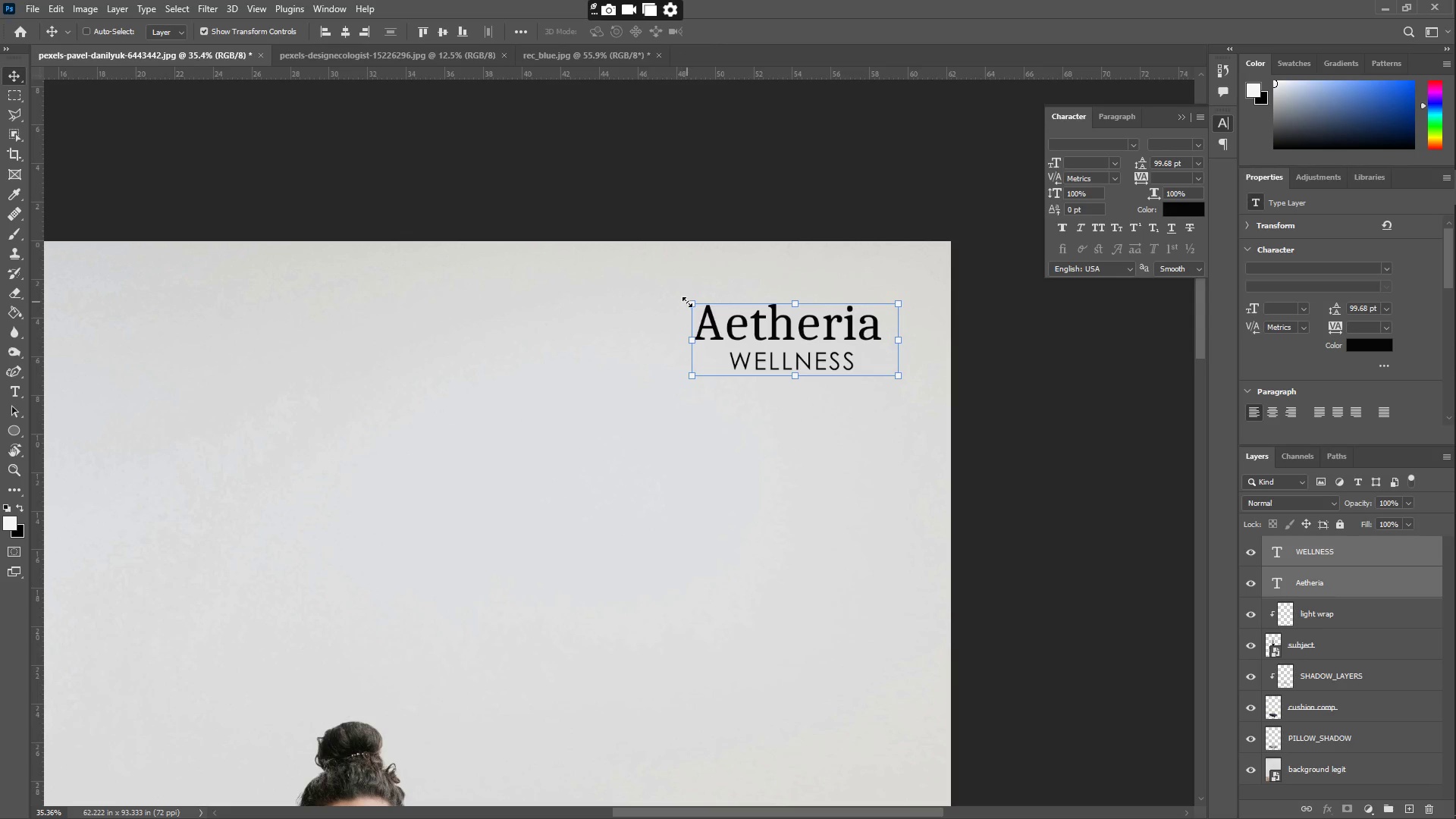 
left_click_drag(start_coordinate=[689, 303], to_coordinate=[586, 285])
 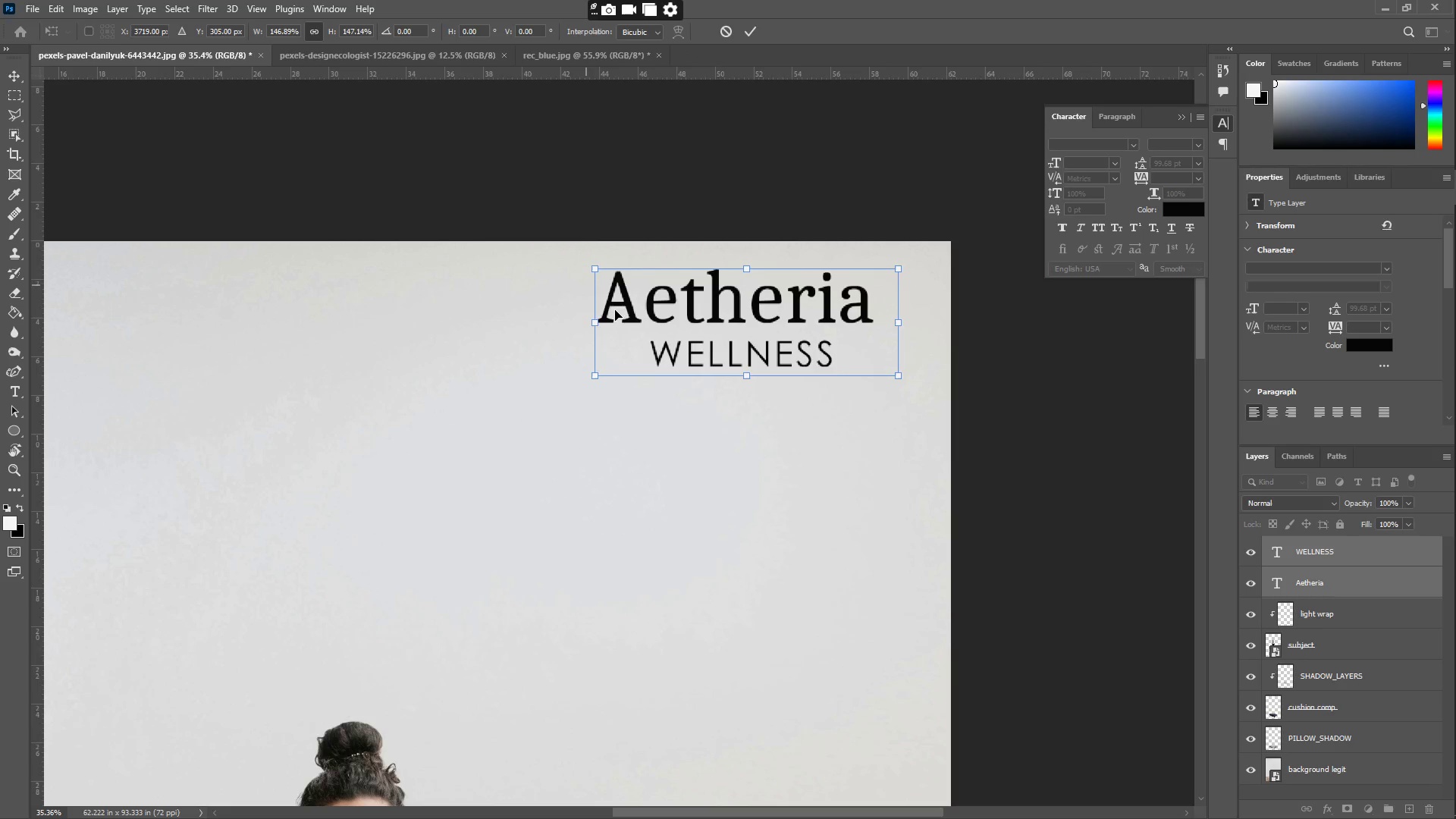 
left_click_drag(start_coordinate=[635, 325], to_coordinate=[636, 363])
 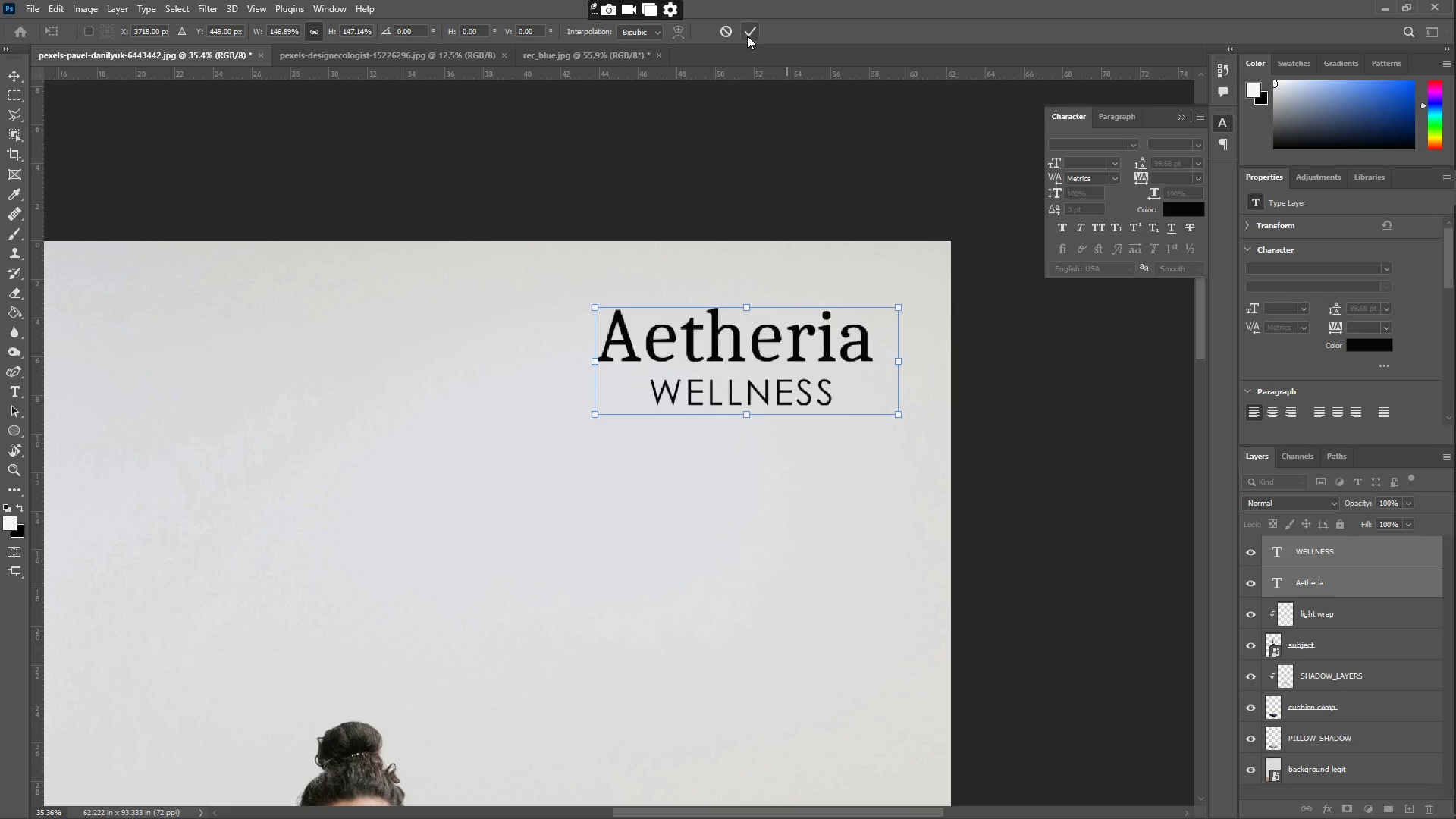 
left_click([743, 33])
 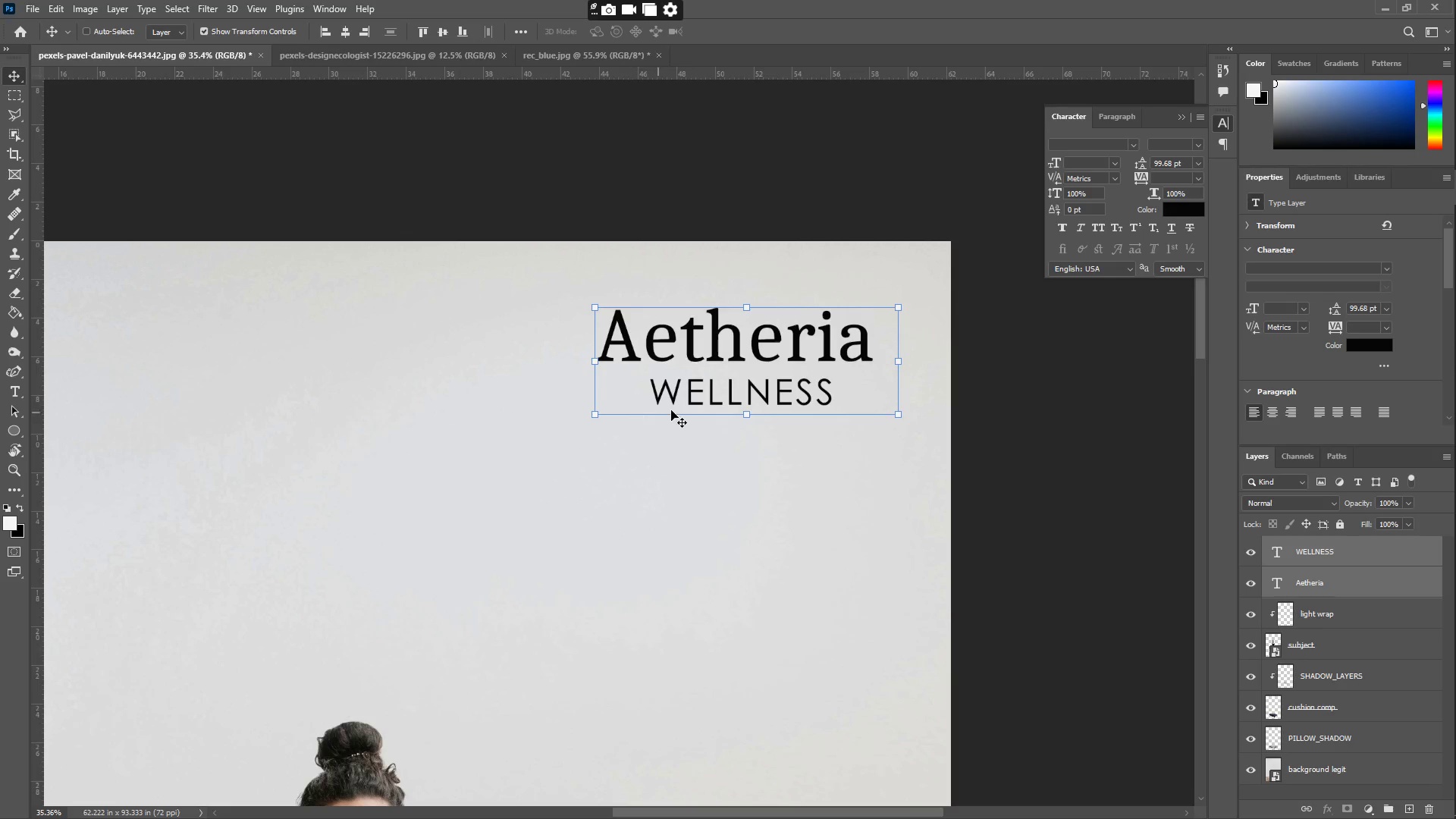 
left_click([705, 404])
 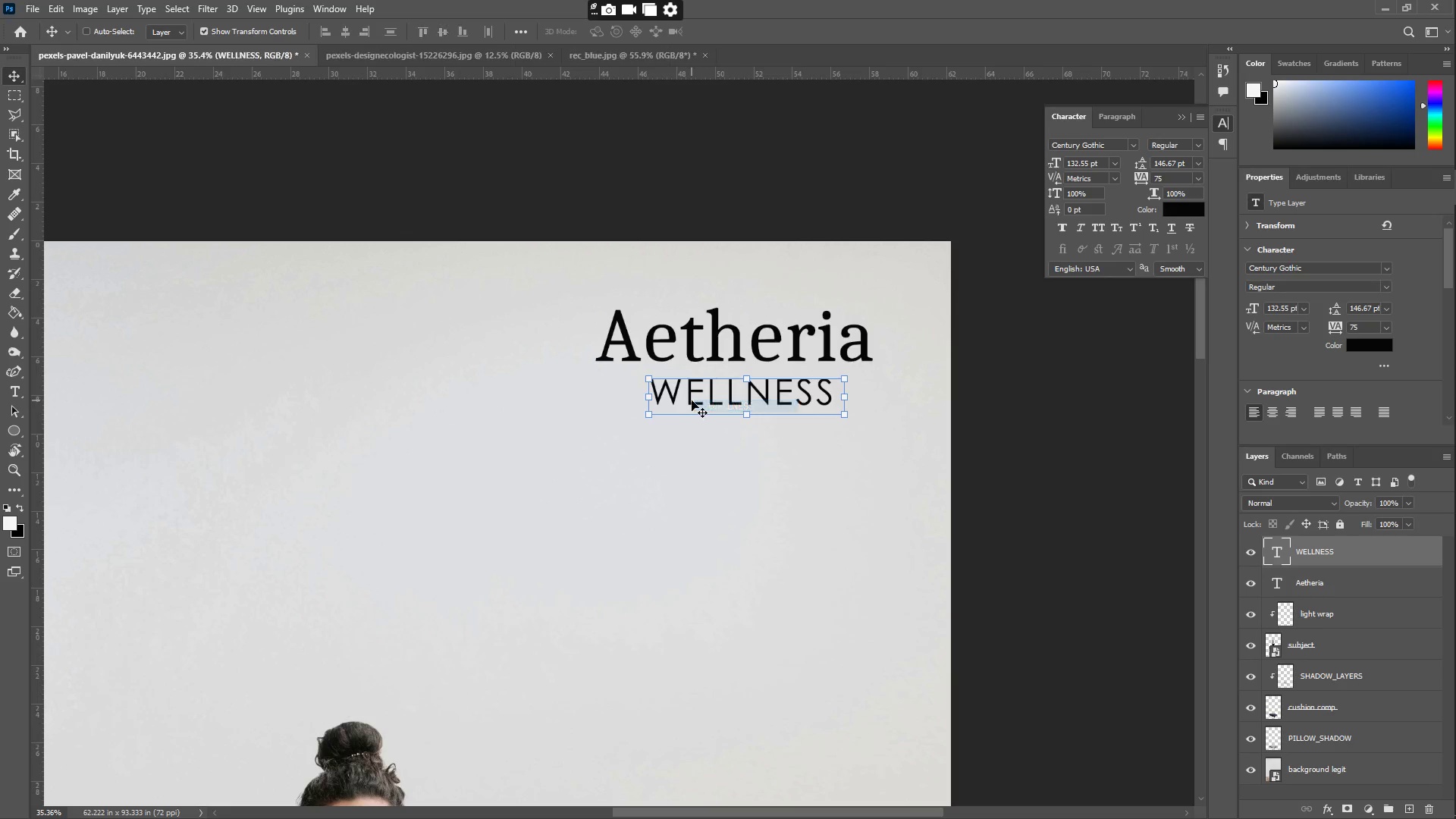 
left_click_drag(start_coordinate=[692, 399], to_coordinate=[687, 399])
 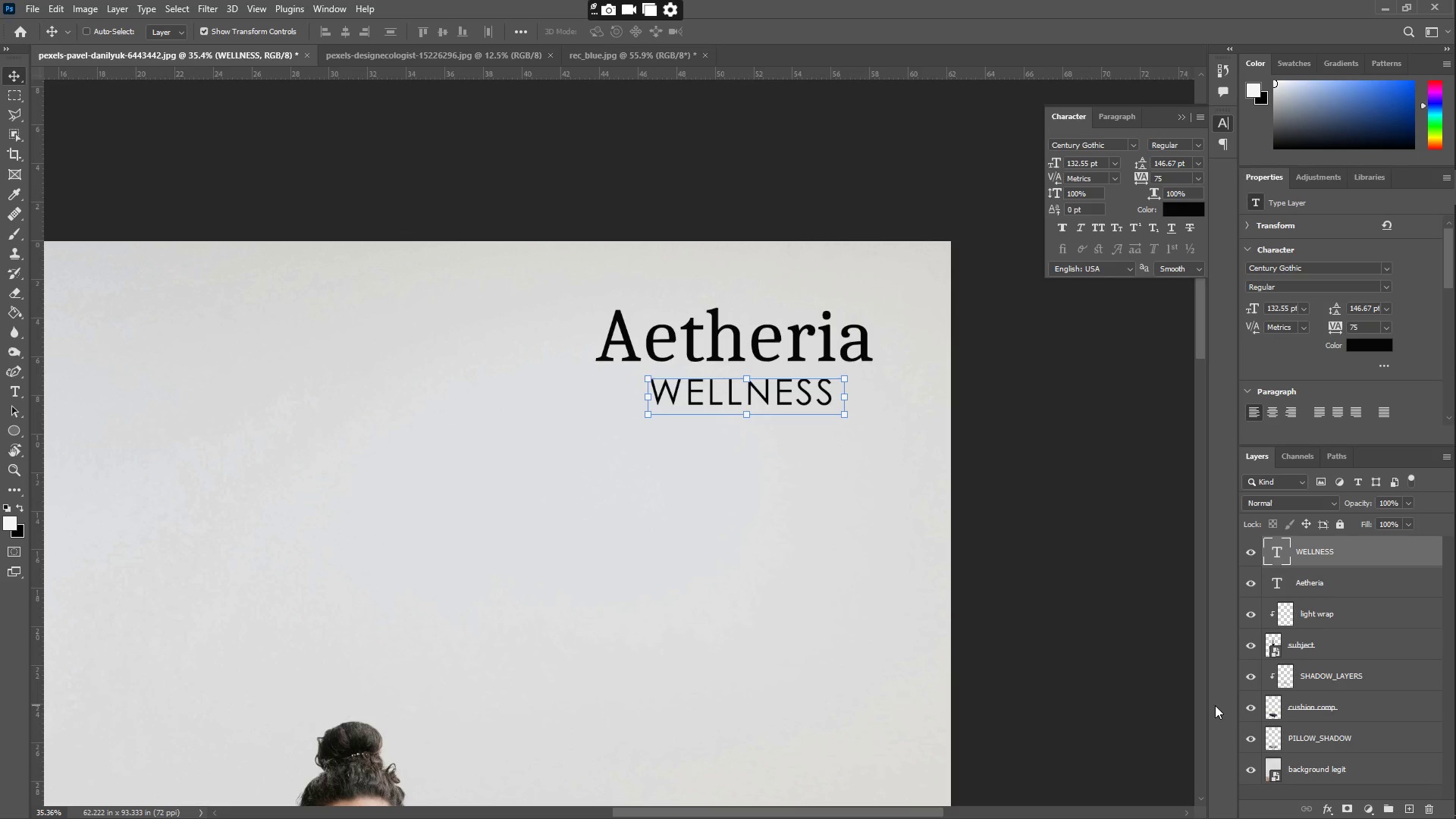 
hold_key(key=ShiftLeft, duration=1.33)
left_click([1329, 587])
 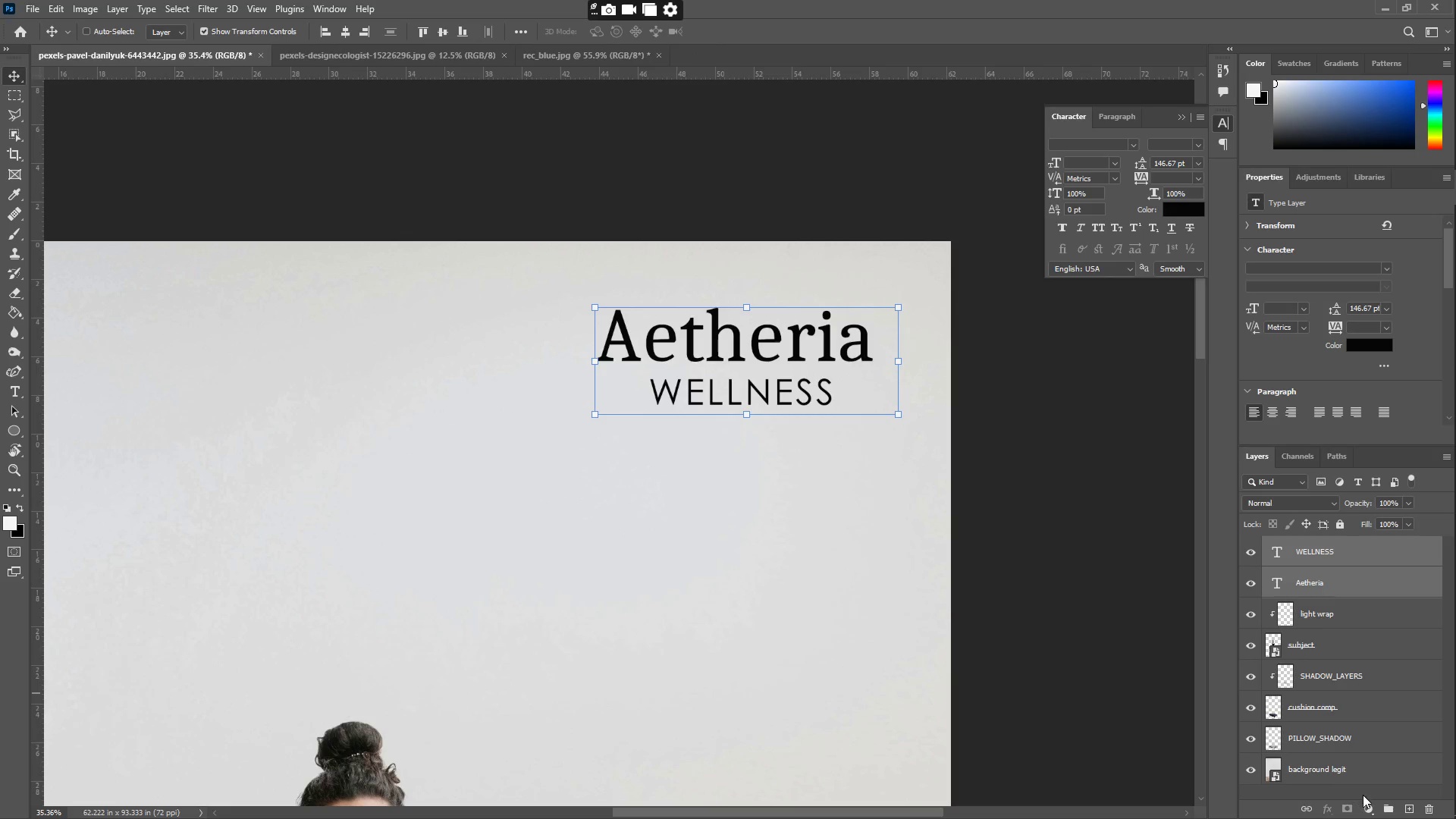 
left_click([1310, 811])
 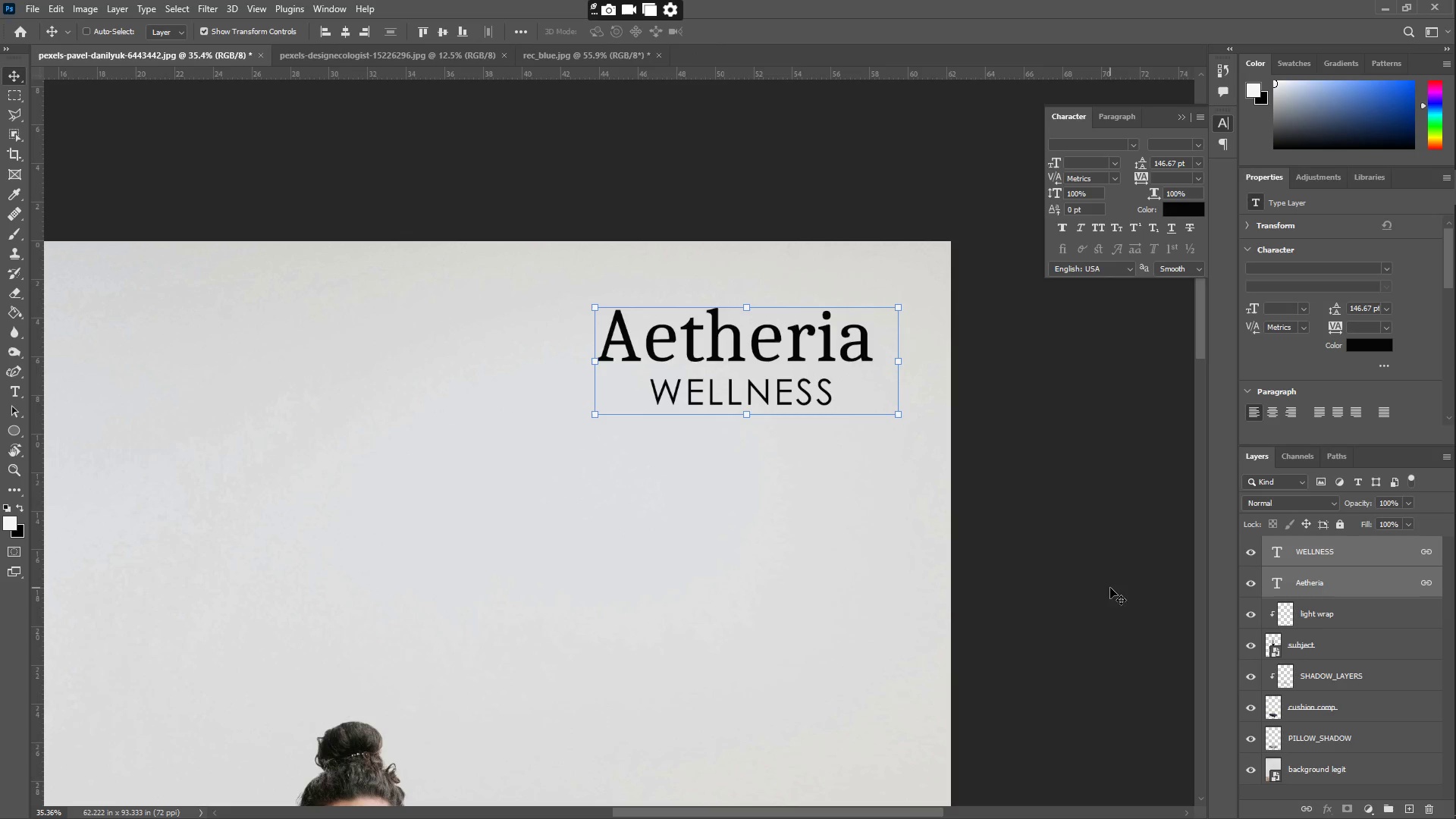 
type(ZZ)
 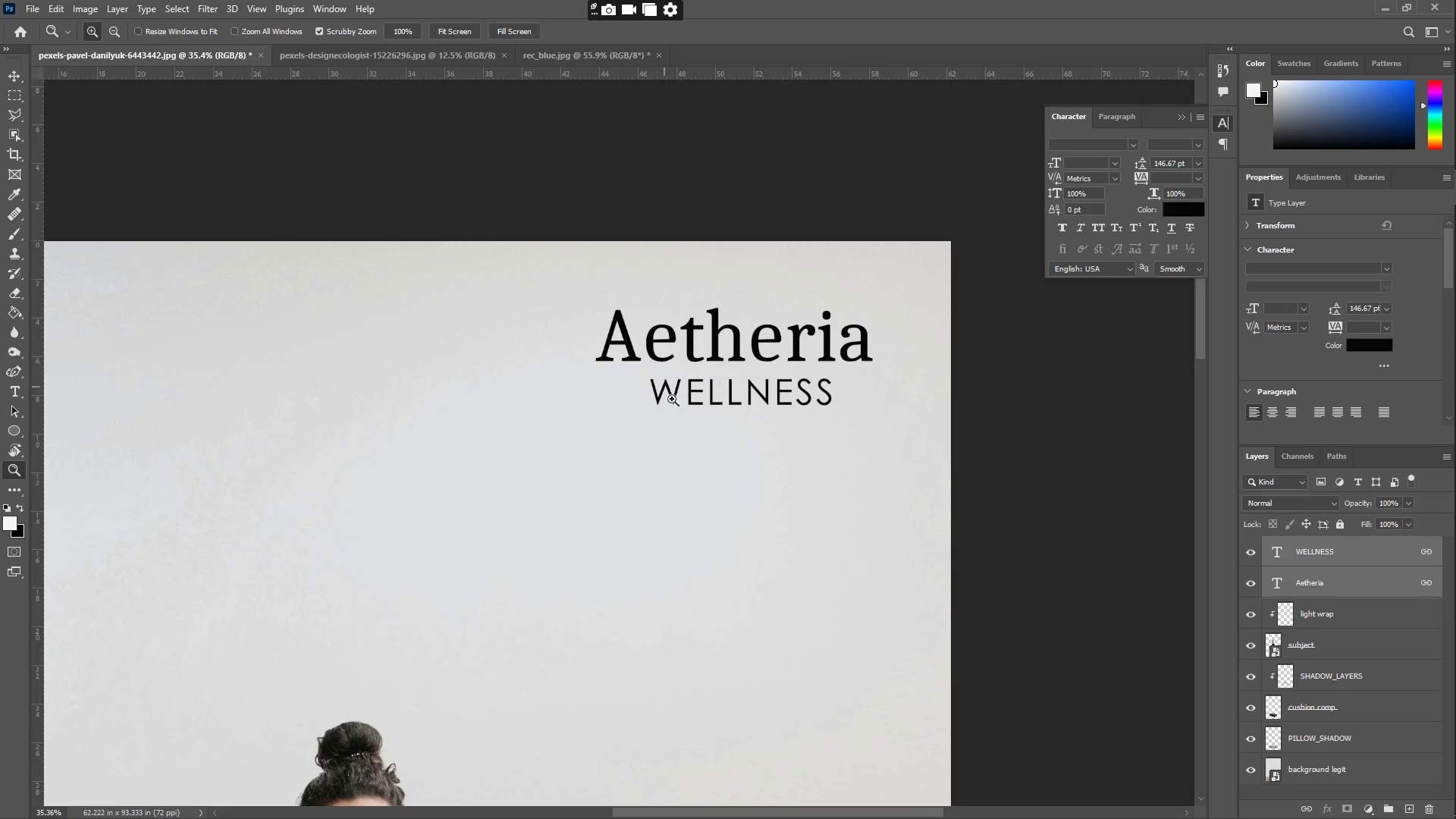 
left_click_drag(start_coordinate=[691, 419], to_coordinate=[577, 432])
 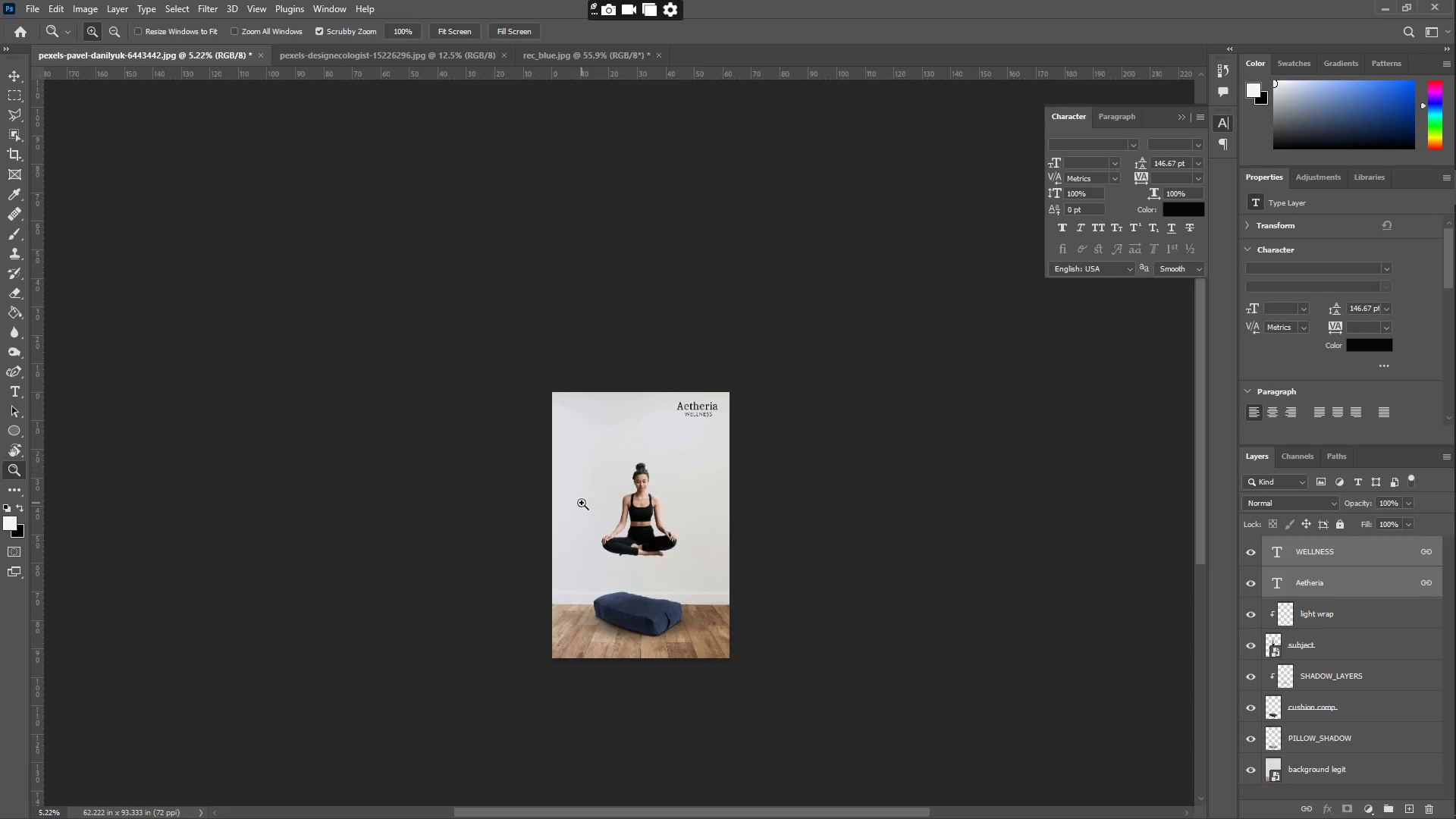 
left_click_drag(start_coordinate=[659, 466], to_coordinate=[723, 457])
 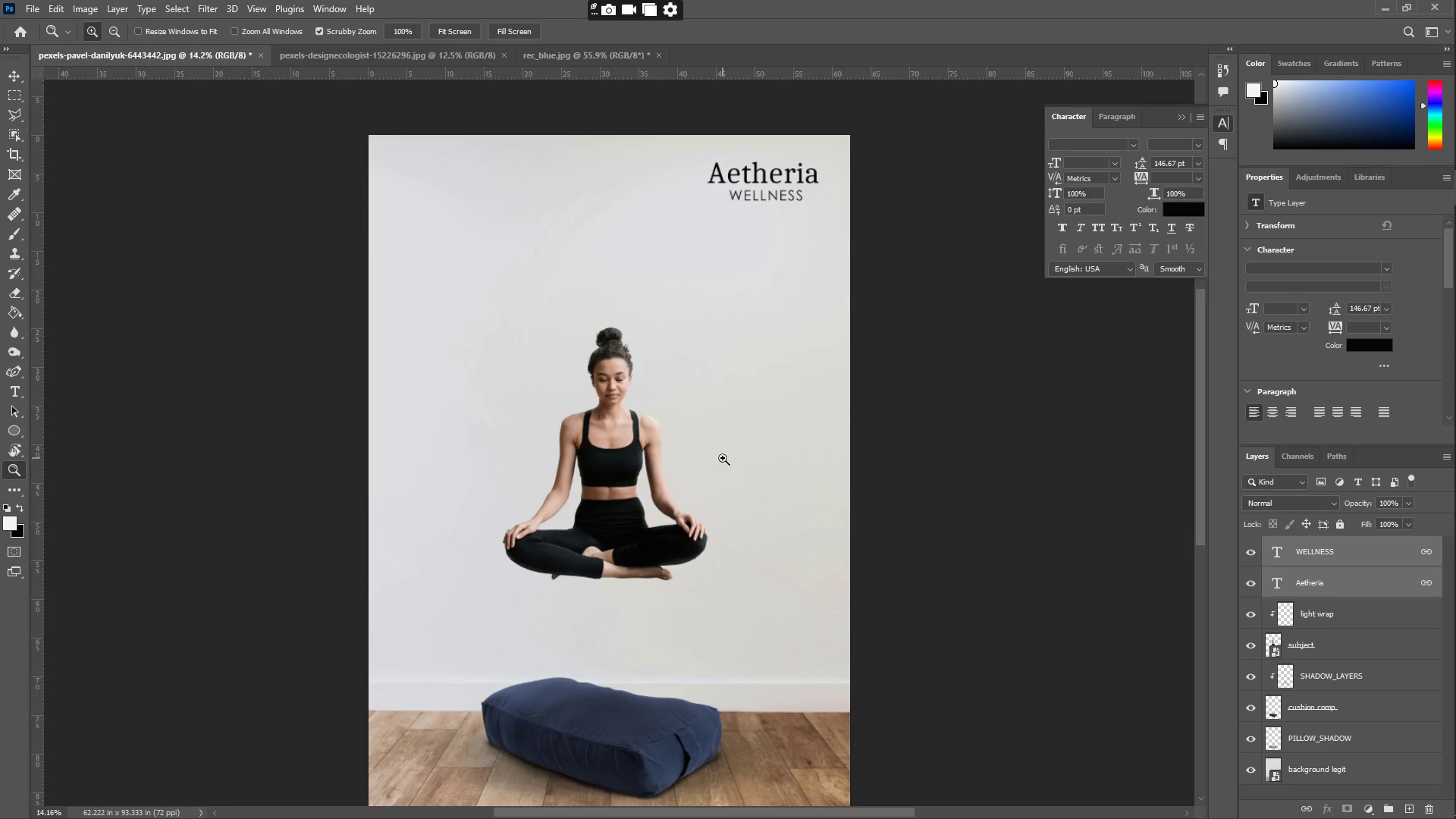 
scroll: coordinate [583, 504], scroll_direction: down, amount: 4.0
 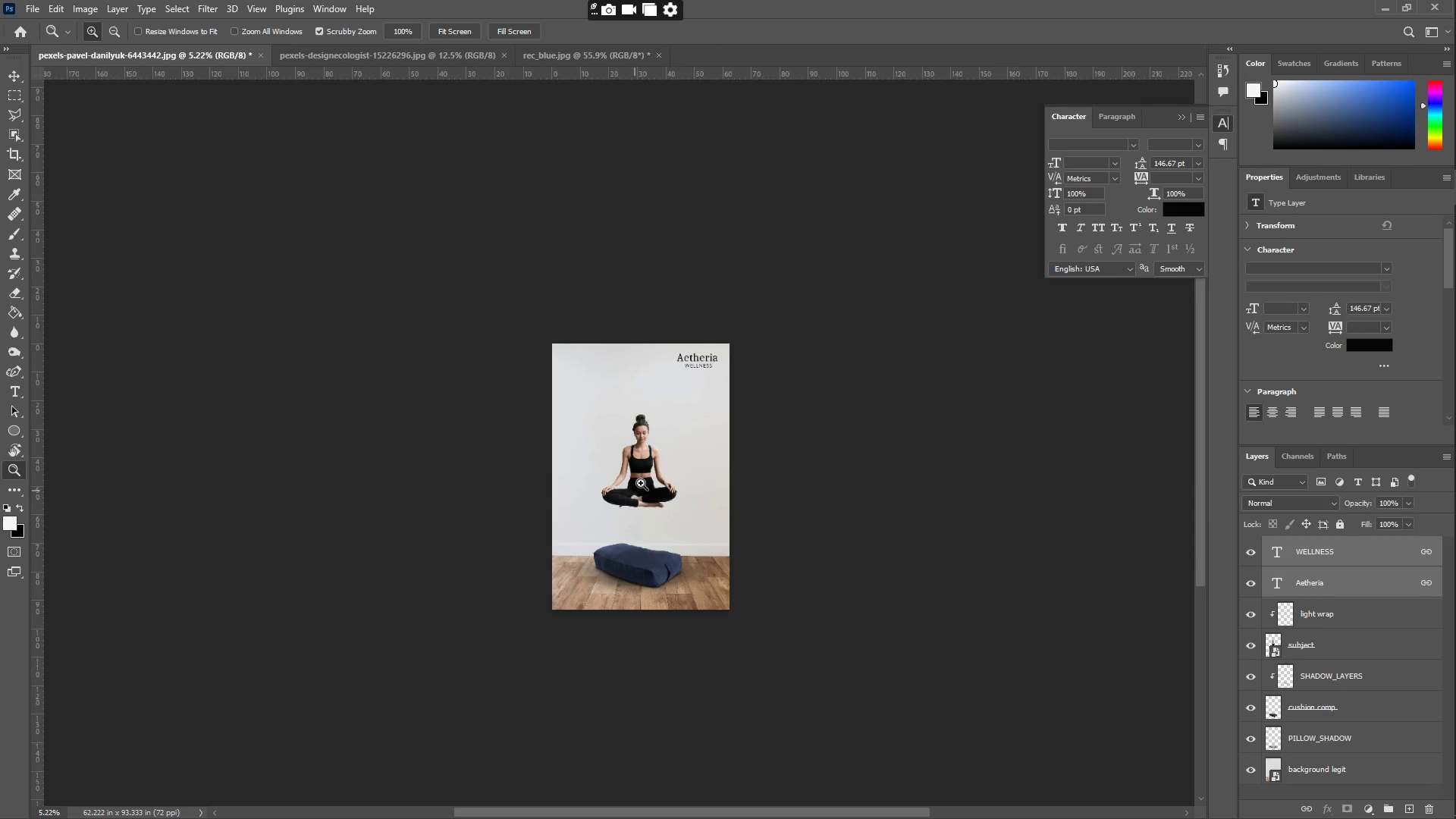 
left_click_drag(start_coordinate=[723, 458], to_coordinate=[698, 457])
 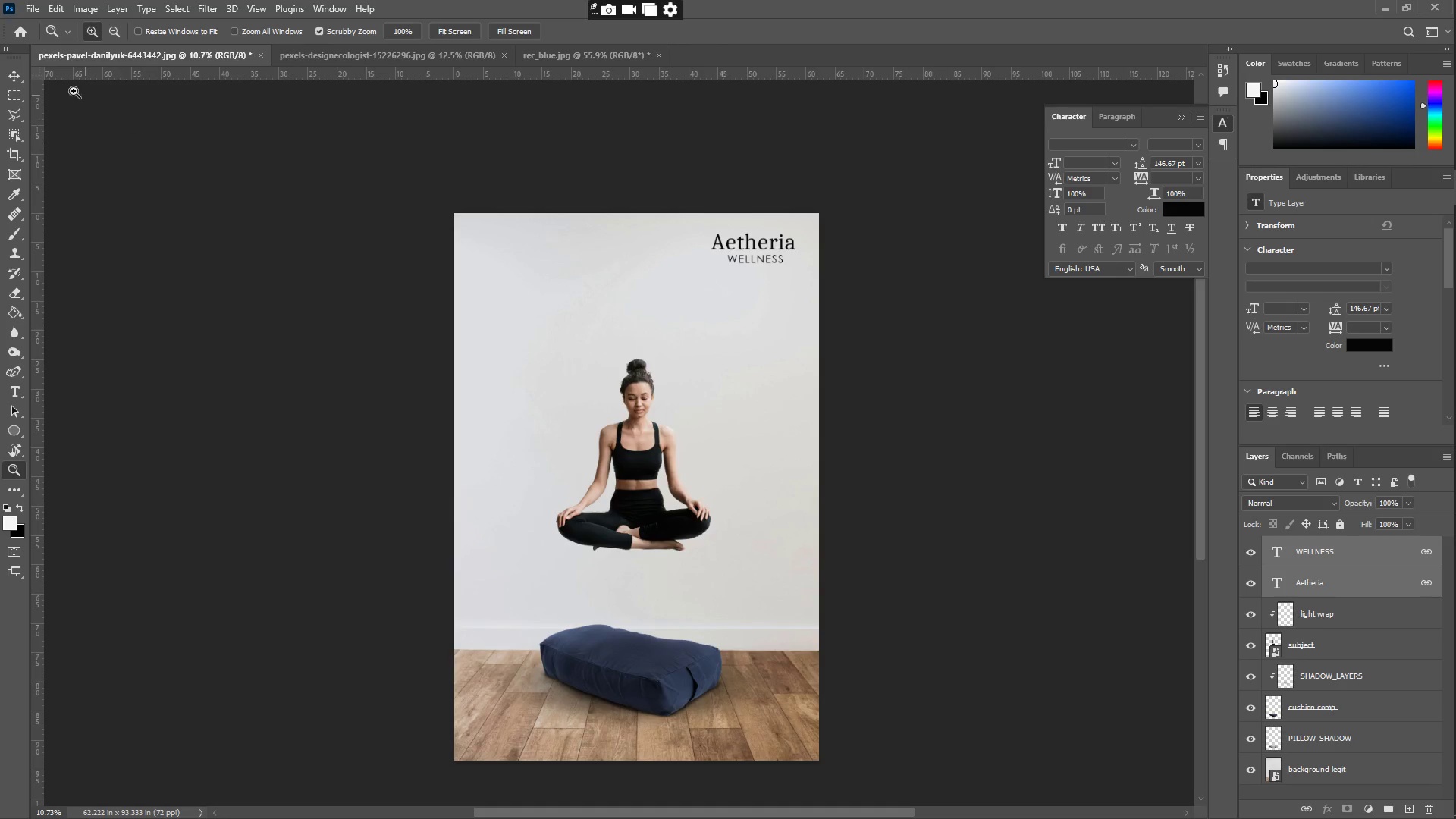 
left_click([4, 79])
 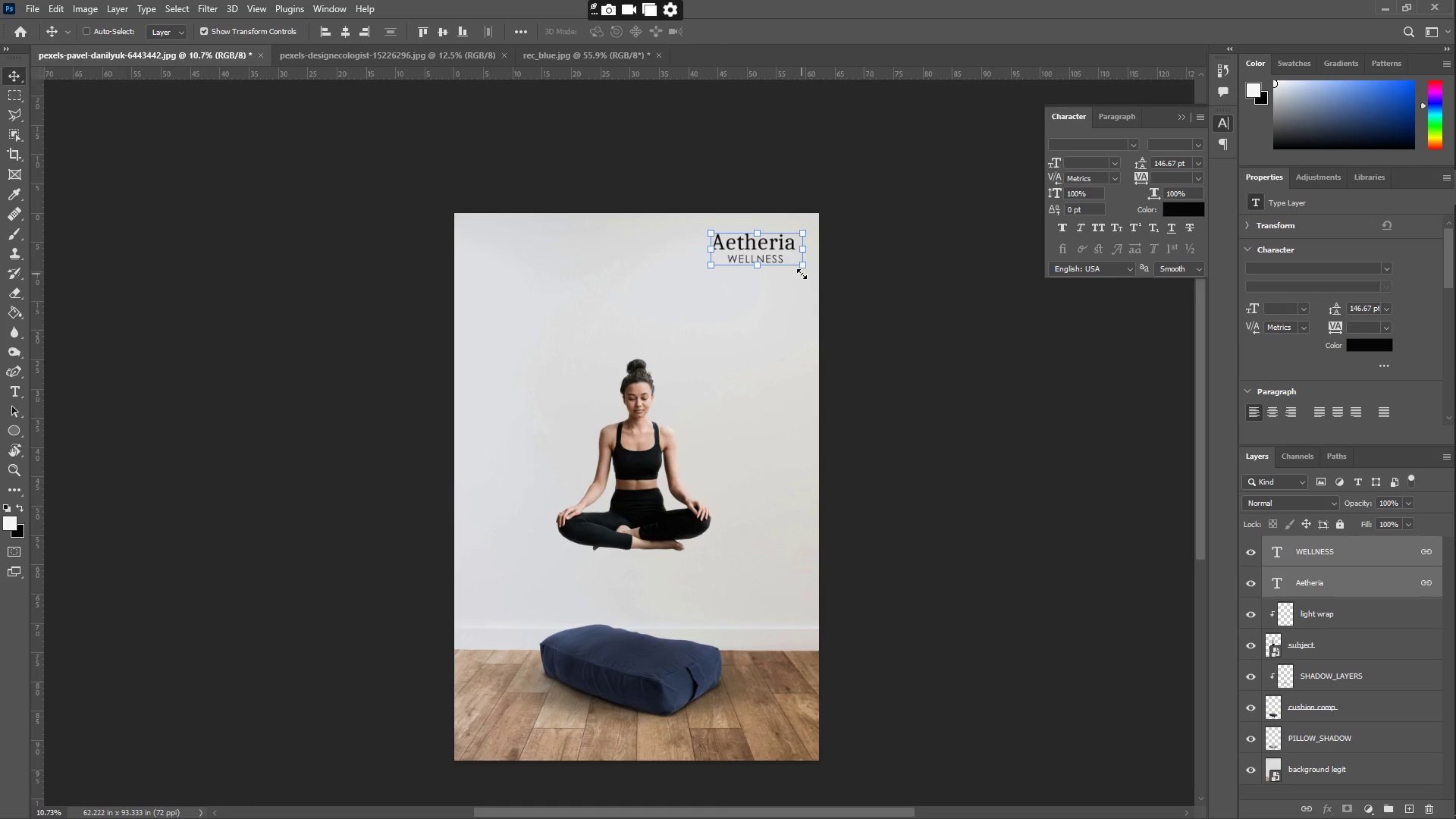 
left_click_drag(start_coordinate=[801, 269], to_coordinate=[776, 257])
 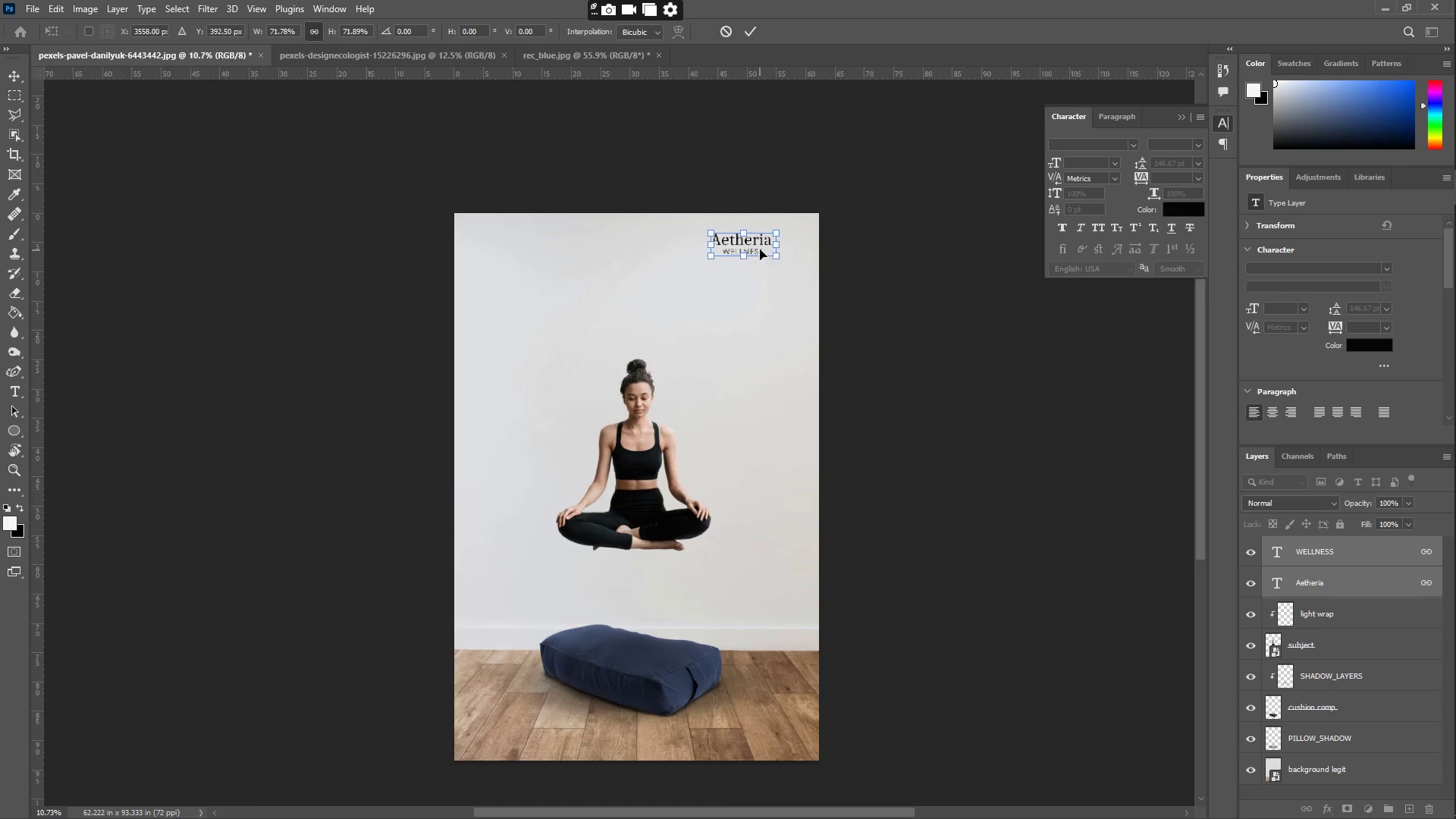 
left_click_drag(start_coordinate=[754, 244], to_coordinate=[782, 242])
 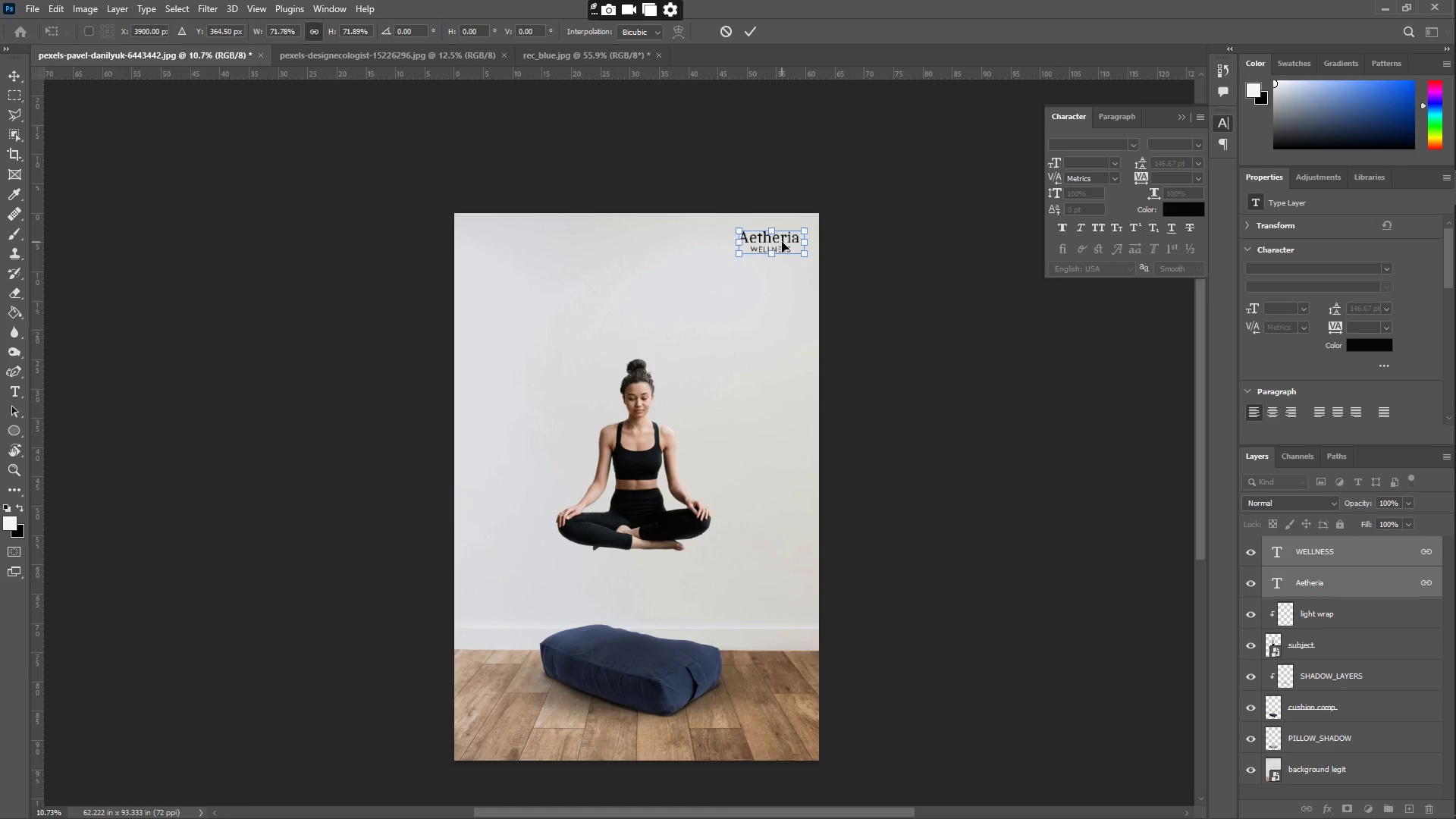 
key(Enter)
 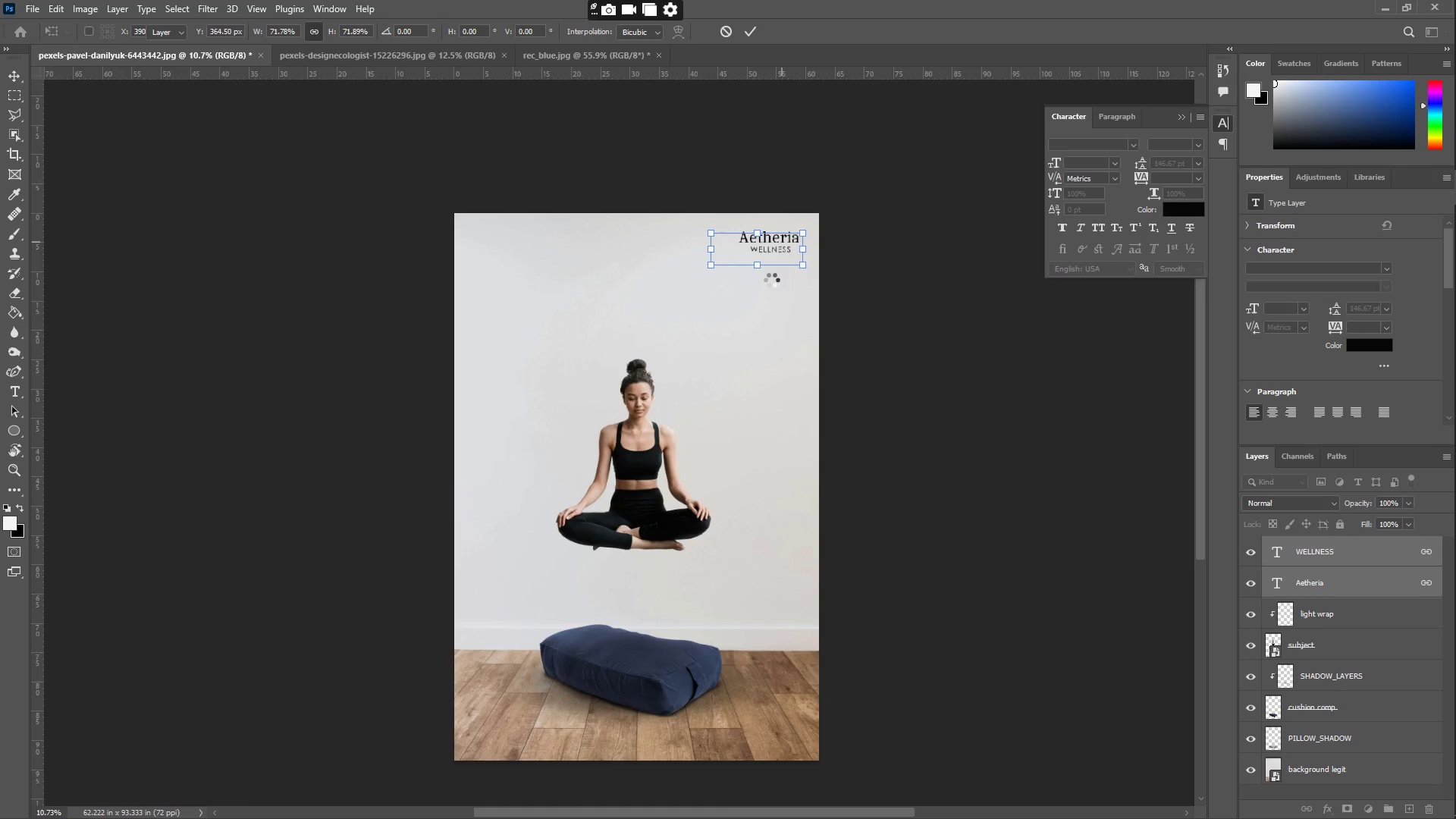 
key(Z)
 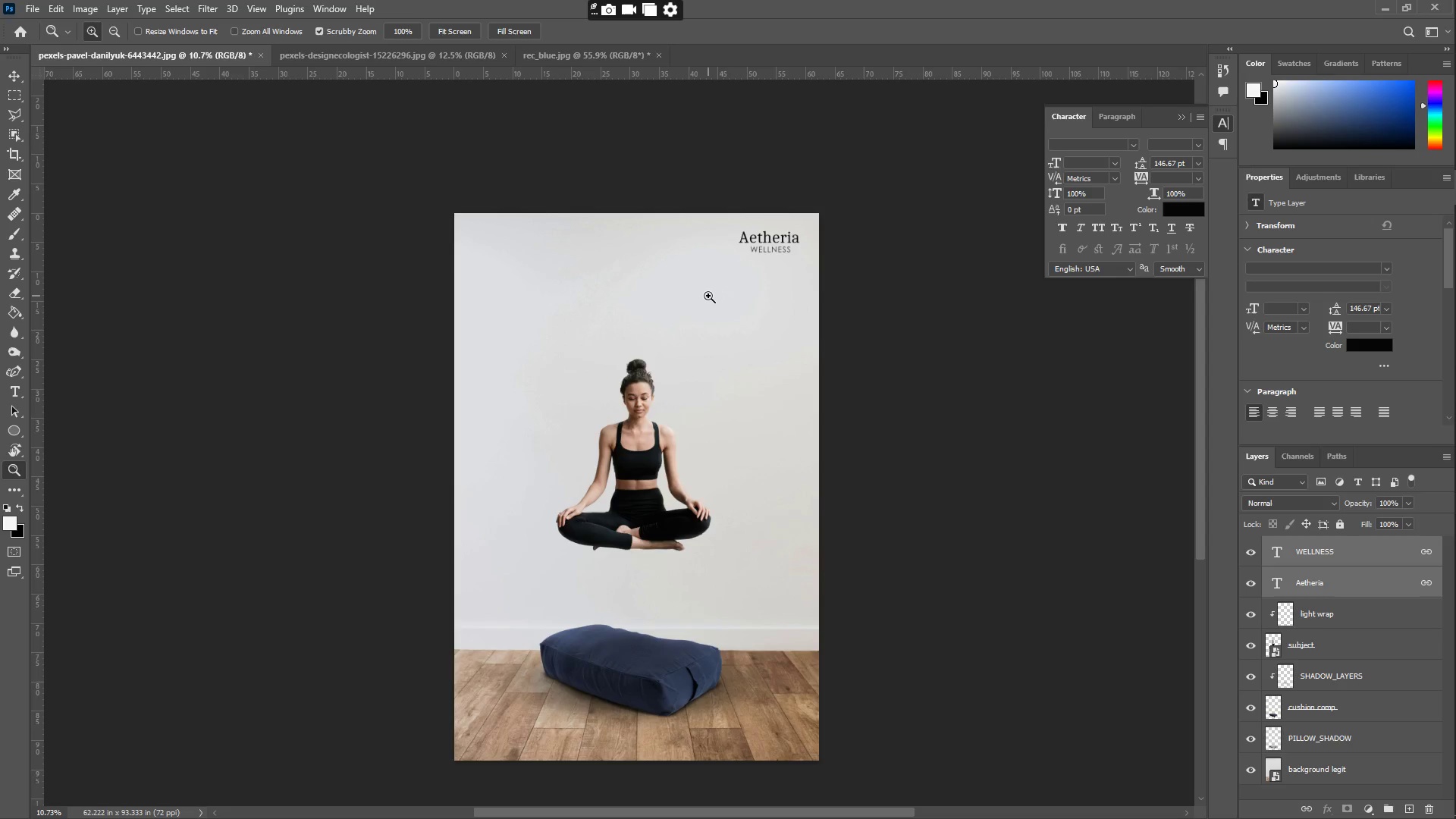 
wait(18.62)
 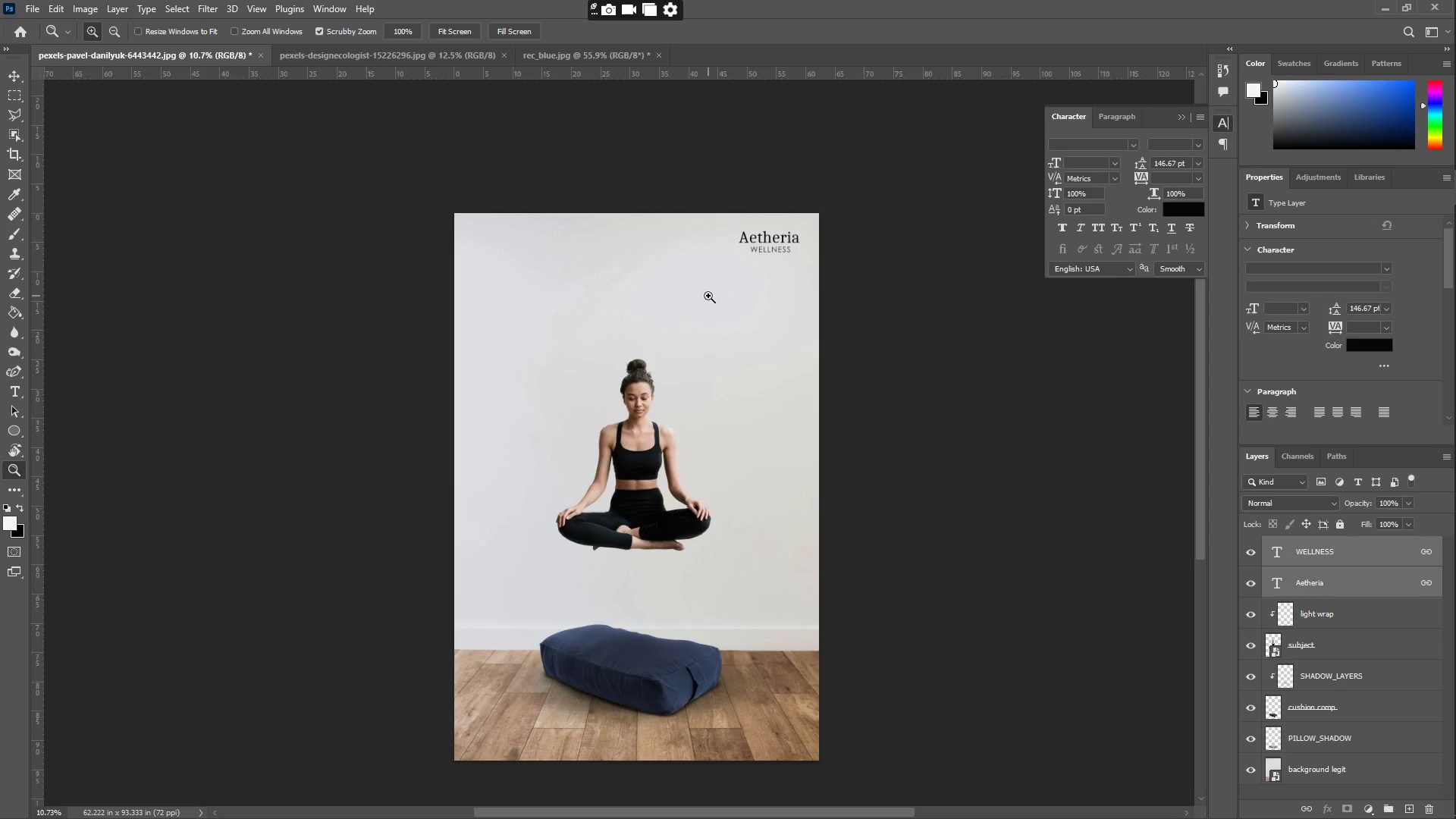 
scroll: coordinate [607, 521], scroll_direction: down, amount: 3.0
 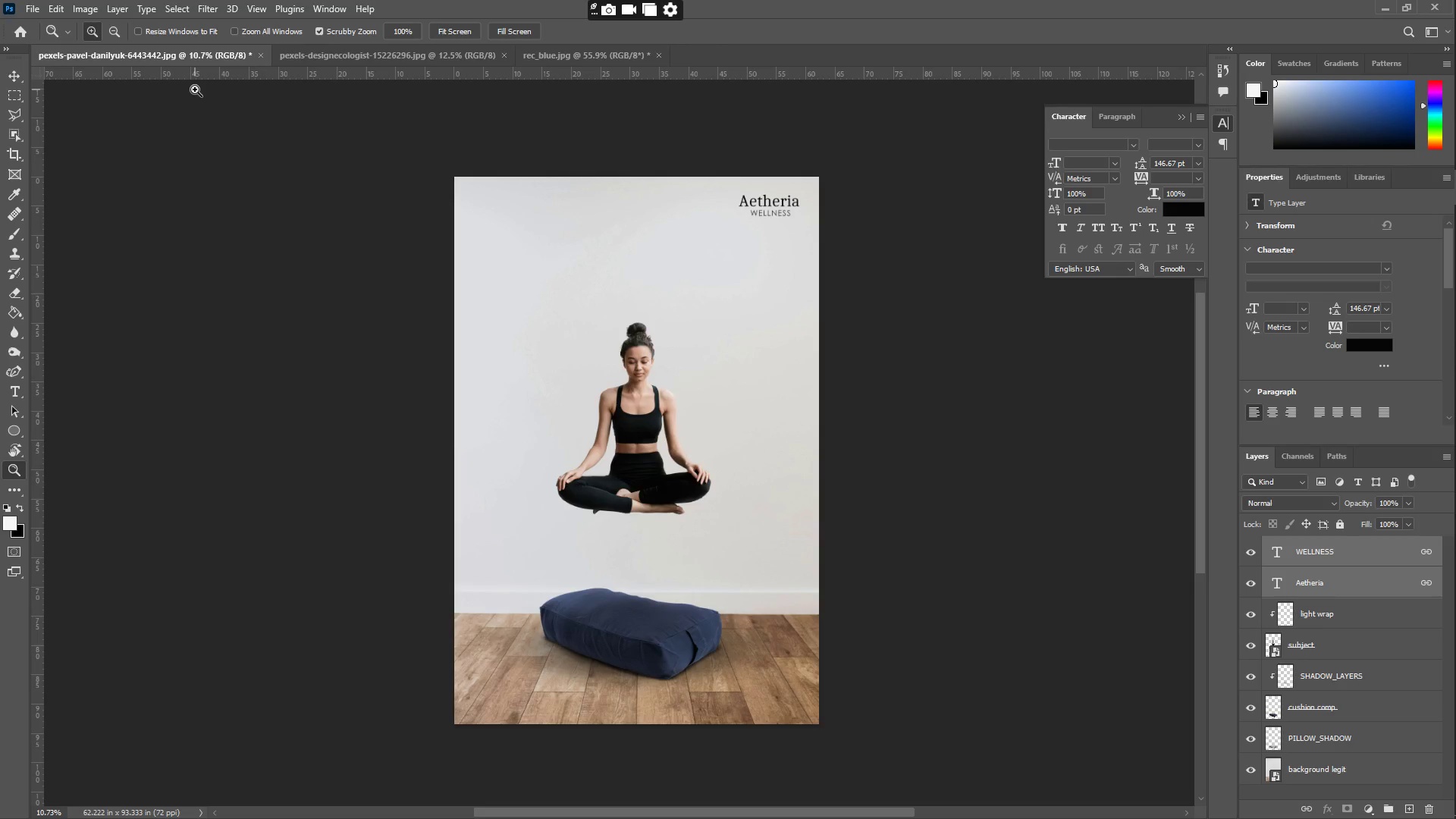 
left_click([93, 5])
 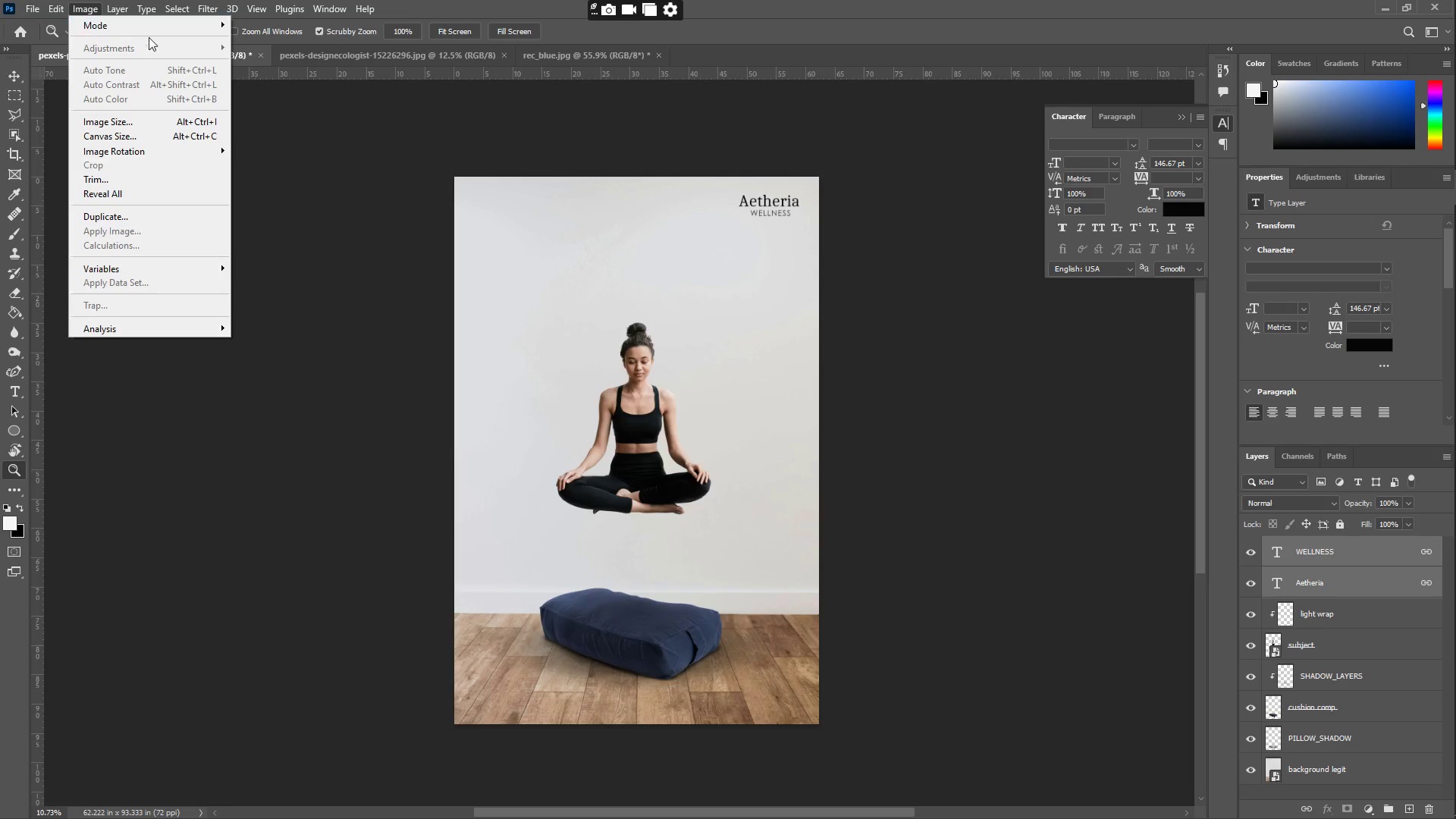 
left_click([156, 133])
 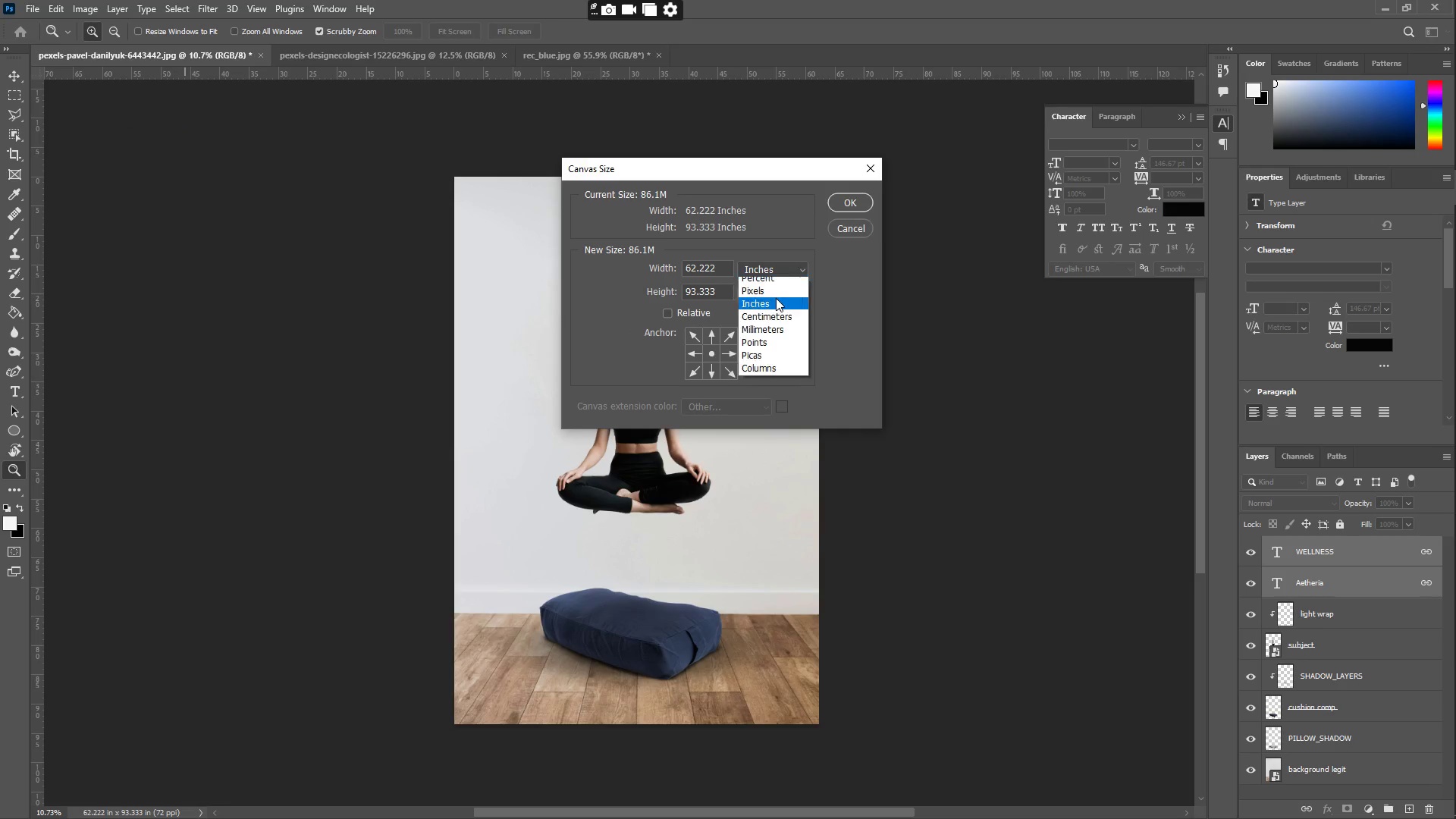 
left_click([756, 301])
 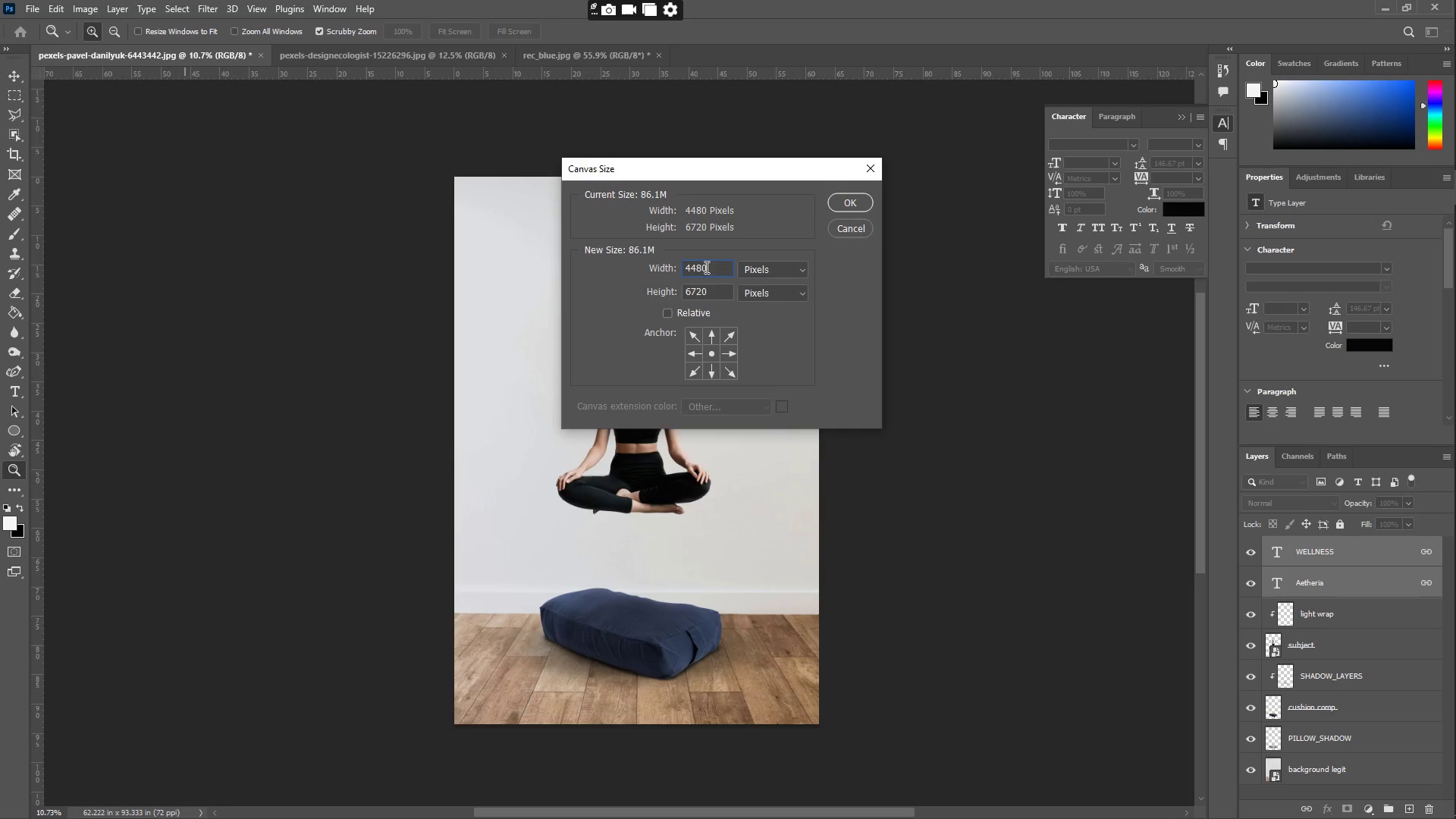 
left_click_drag(start_coordinate=[715, 271], to_coordinate=[647, 269])
 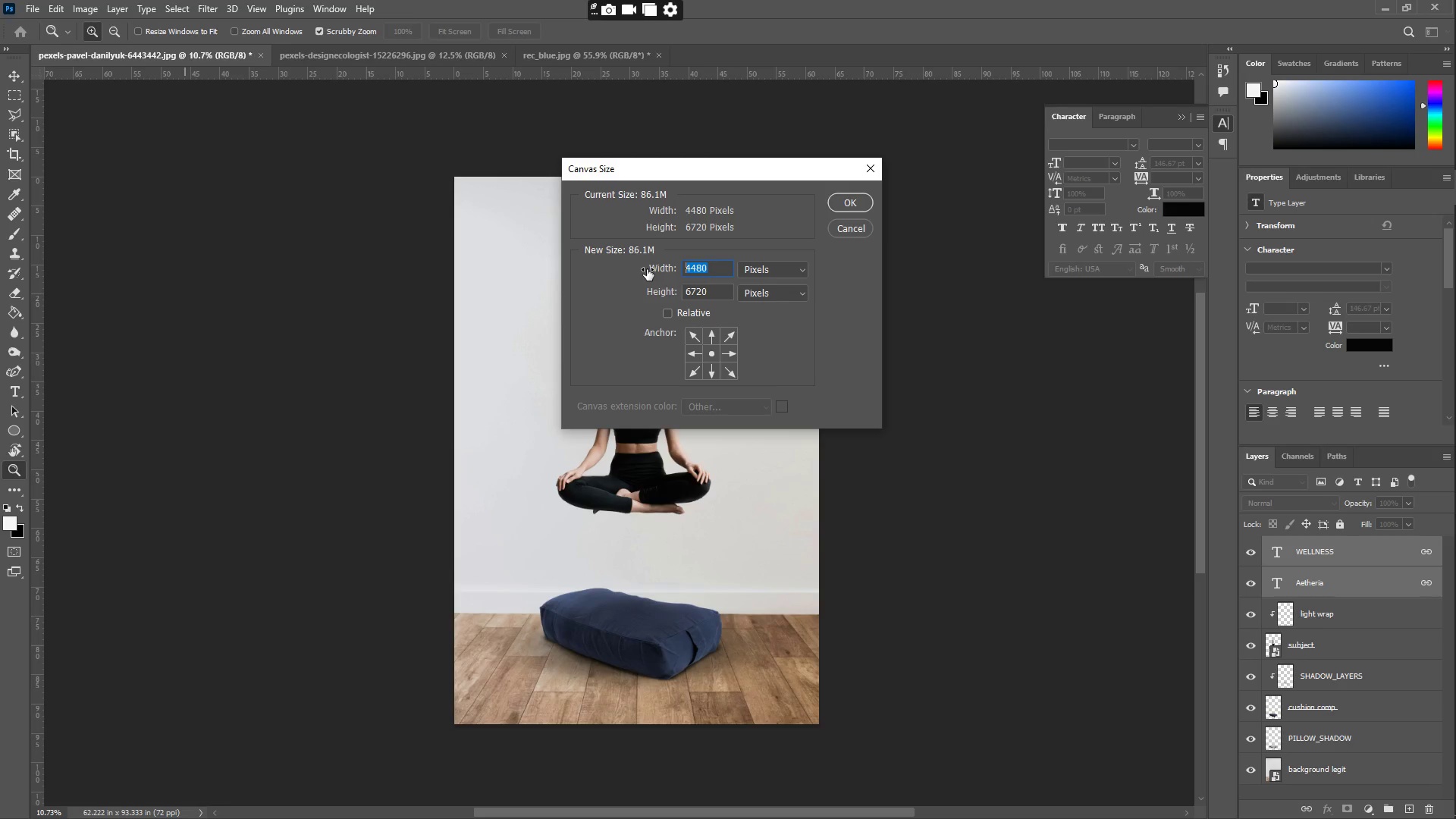 
wait(12.23)
 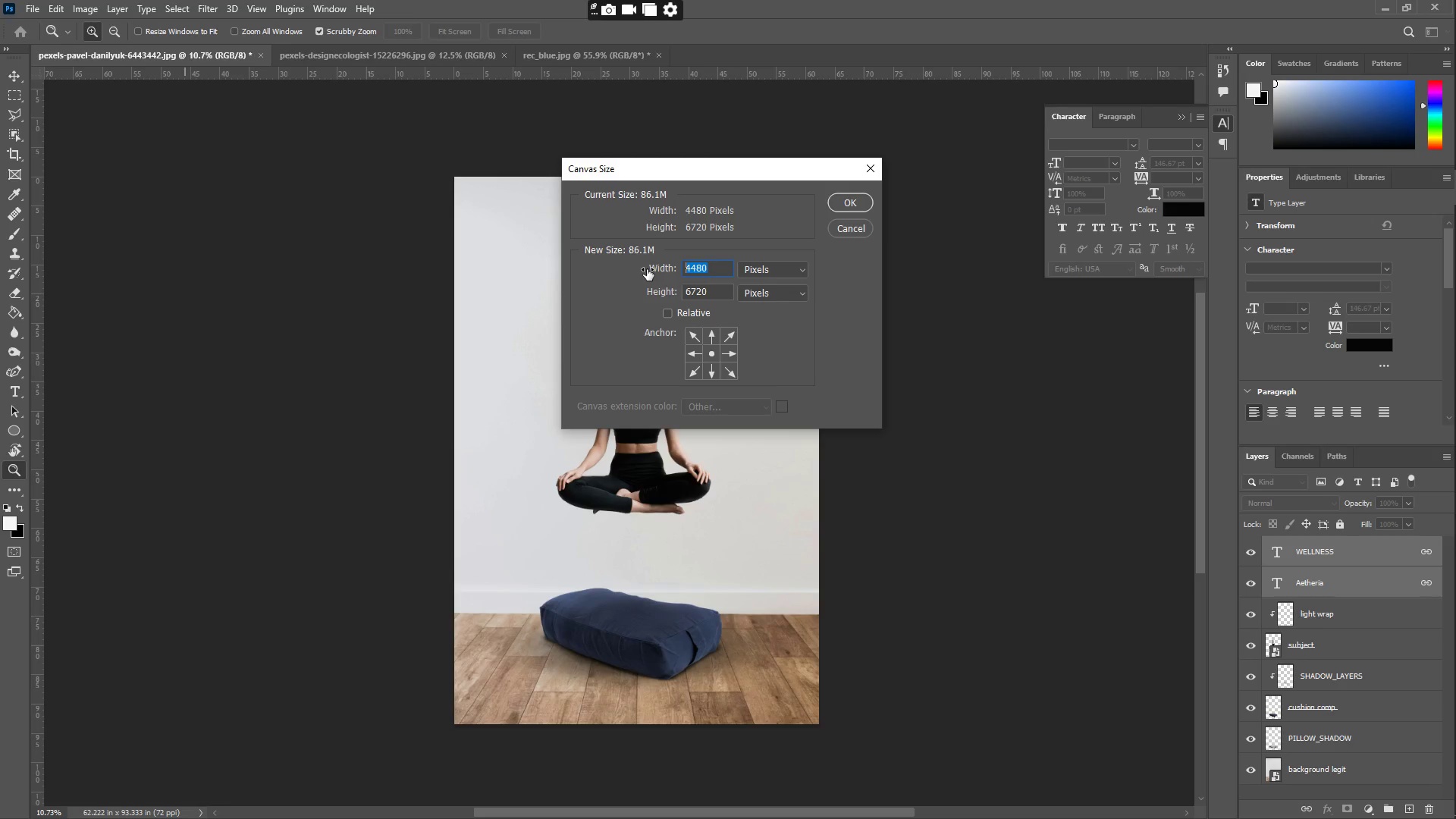 
key(Escape)
 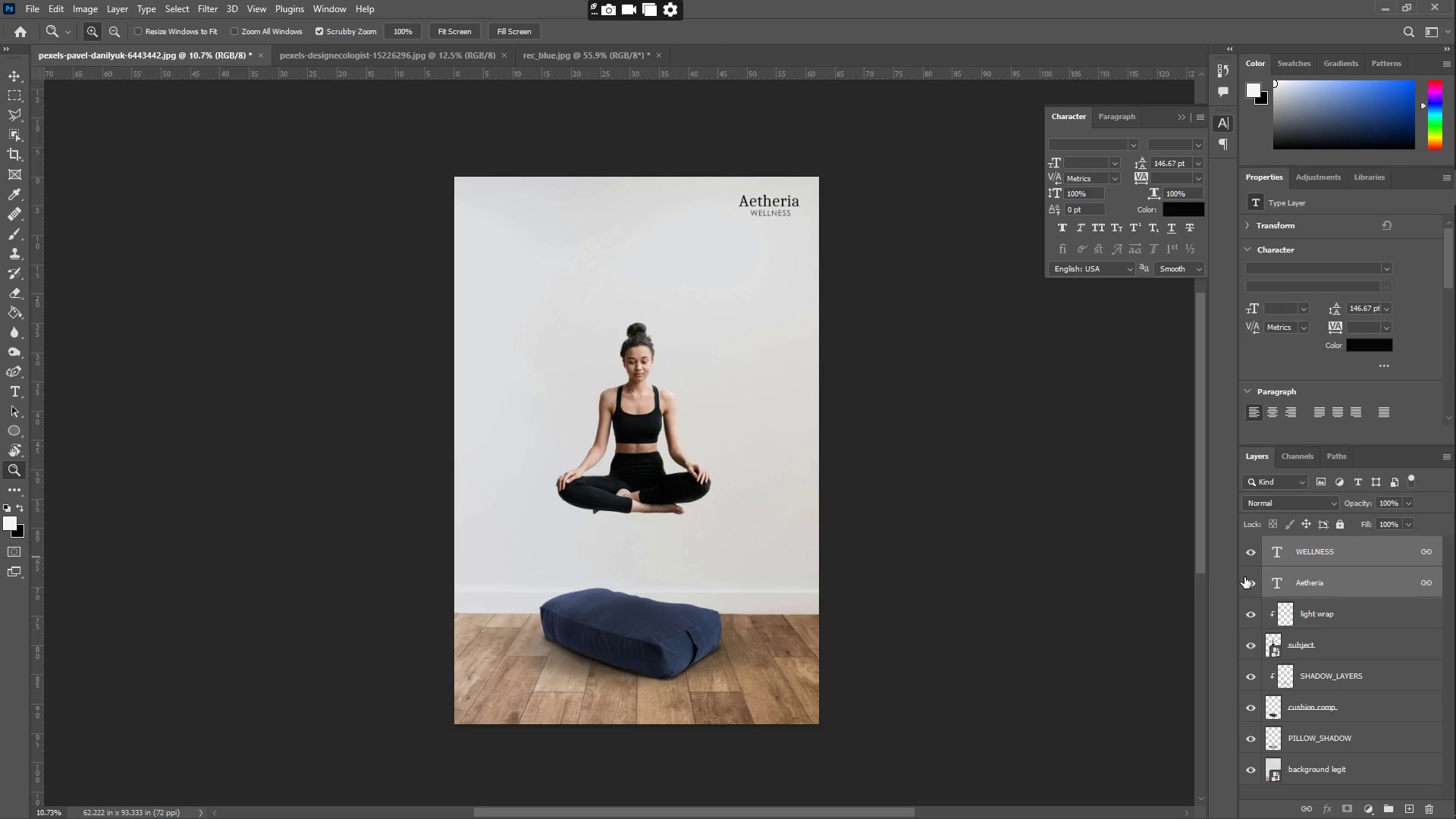 
key(Shift+ShiftLeft)
 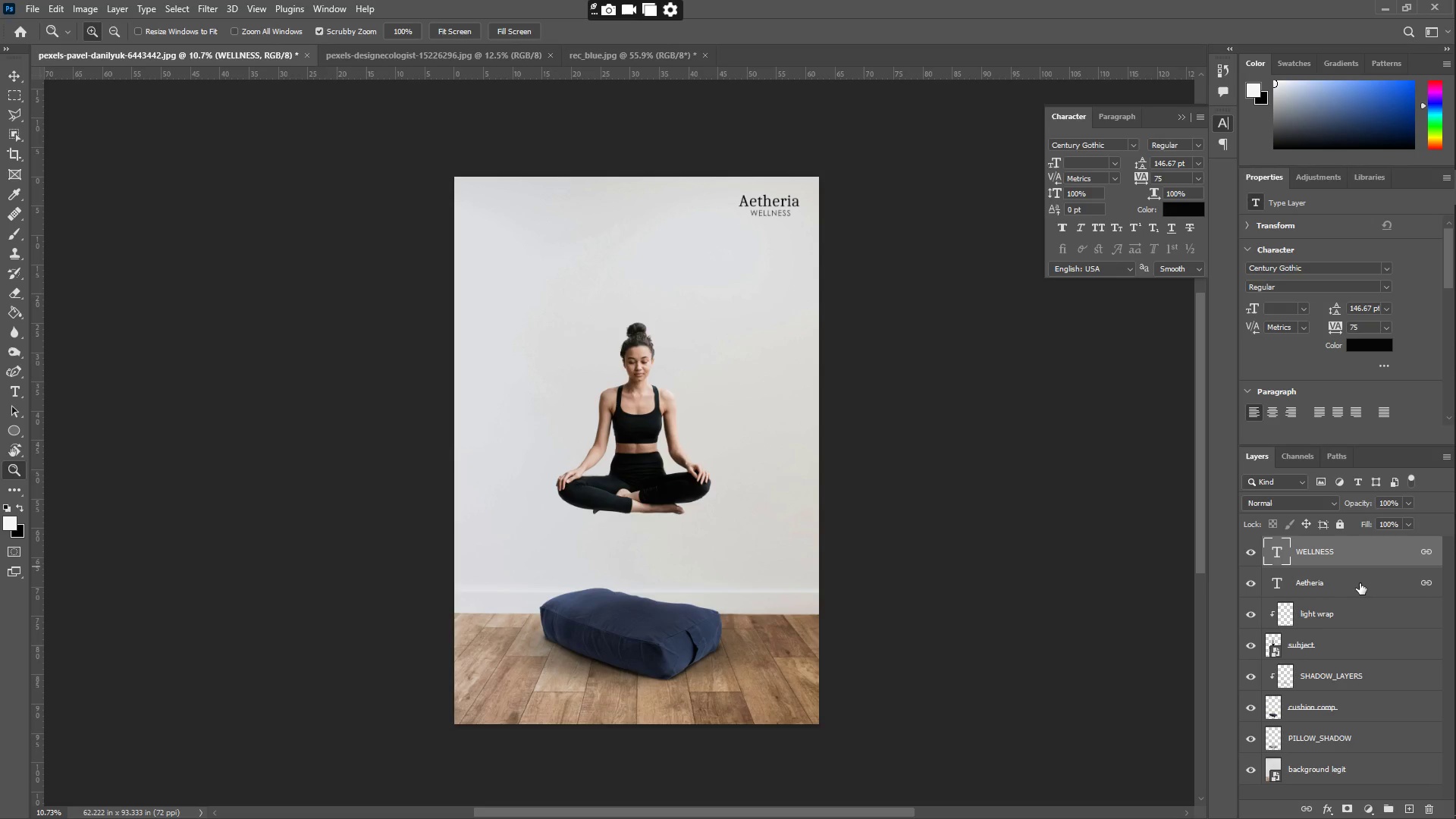 
left_click([1360, 583])
 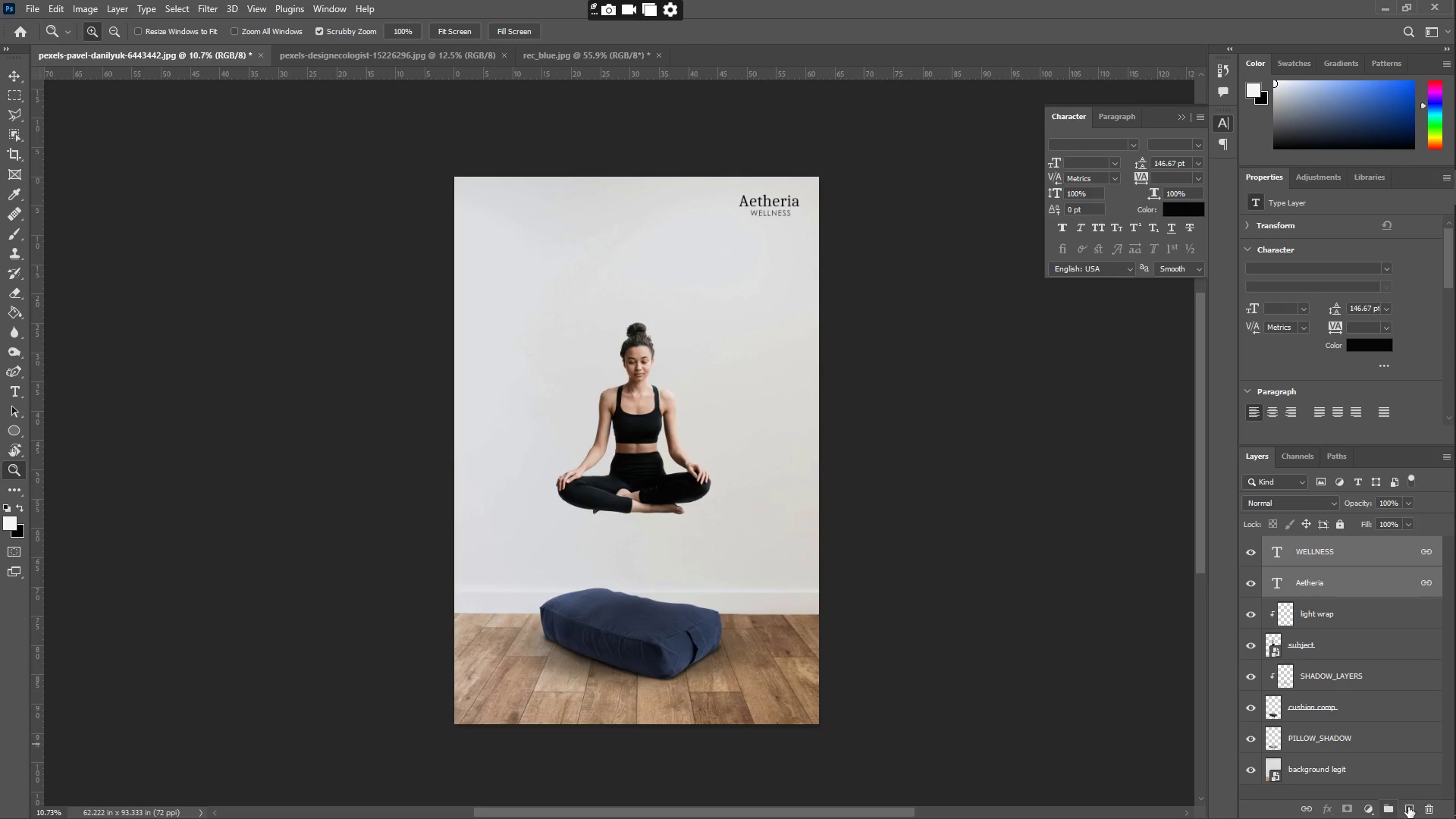 
left_click([1392, 808])
 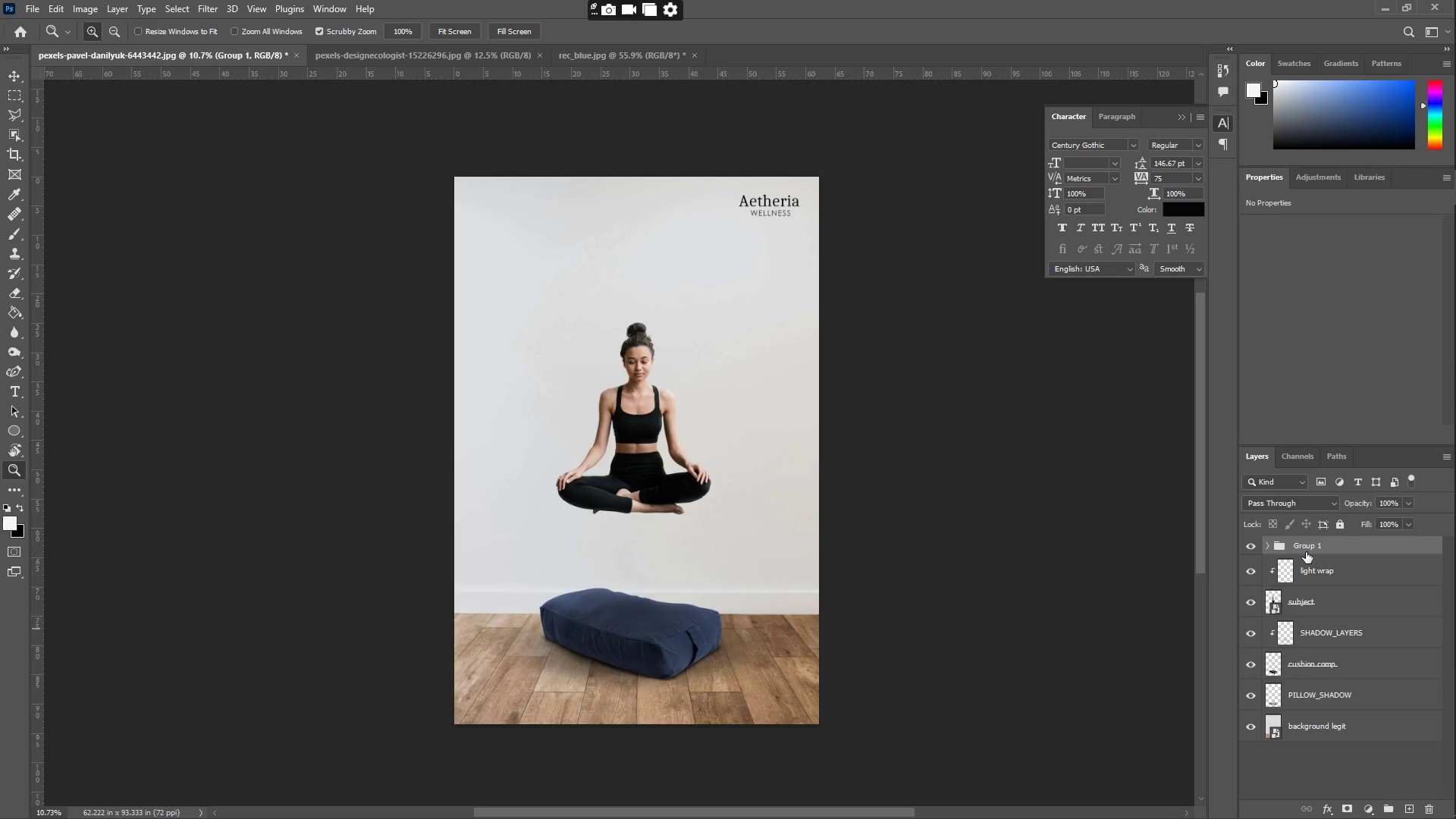 
double_click([1305, 548])
 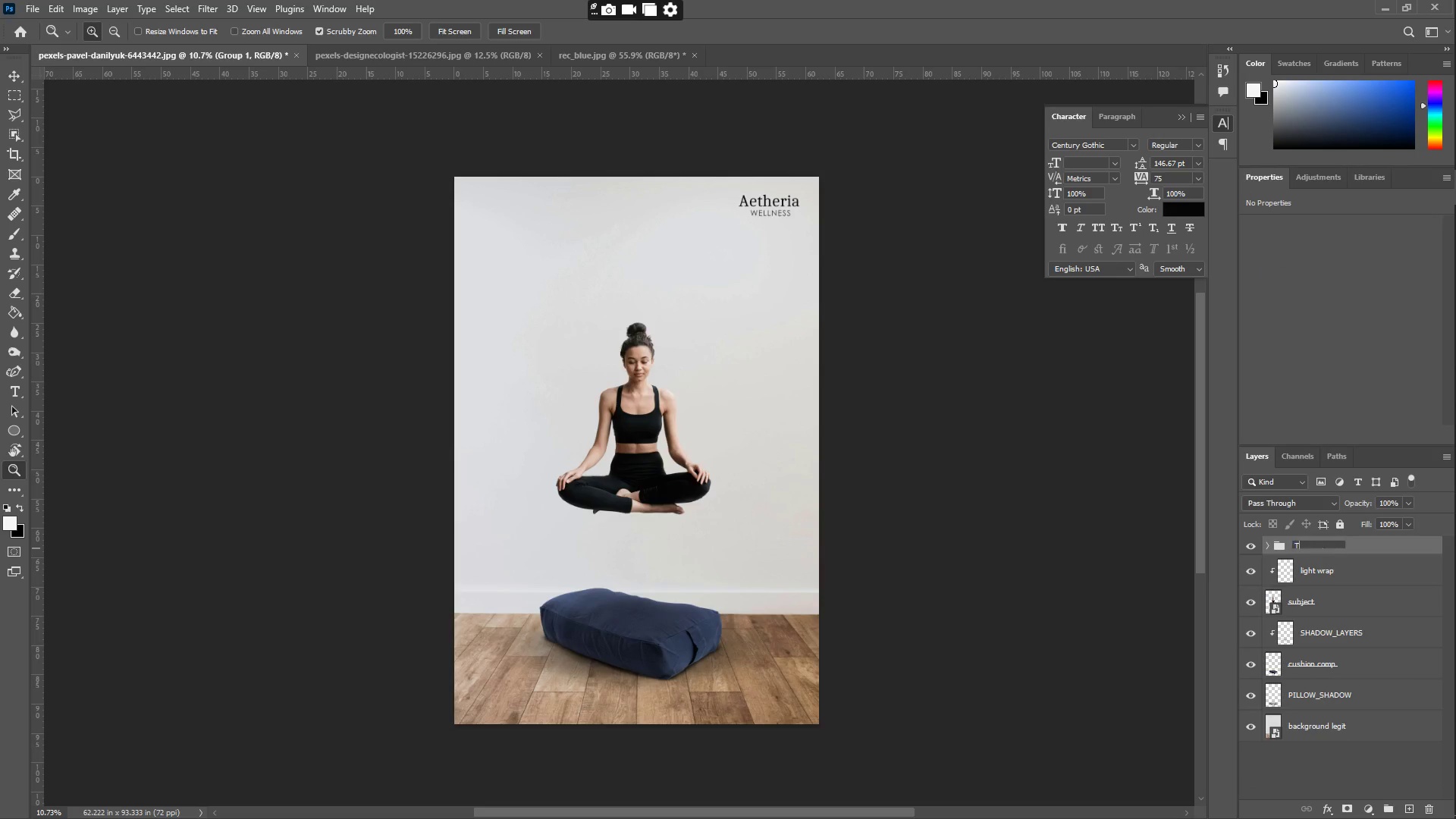 
type(TEXT)
 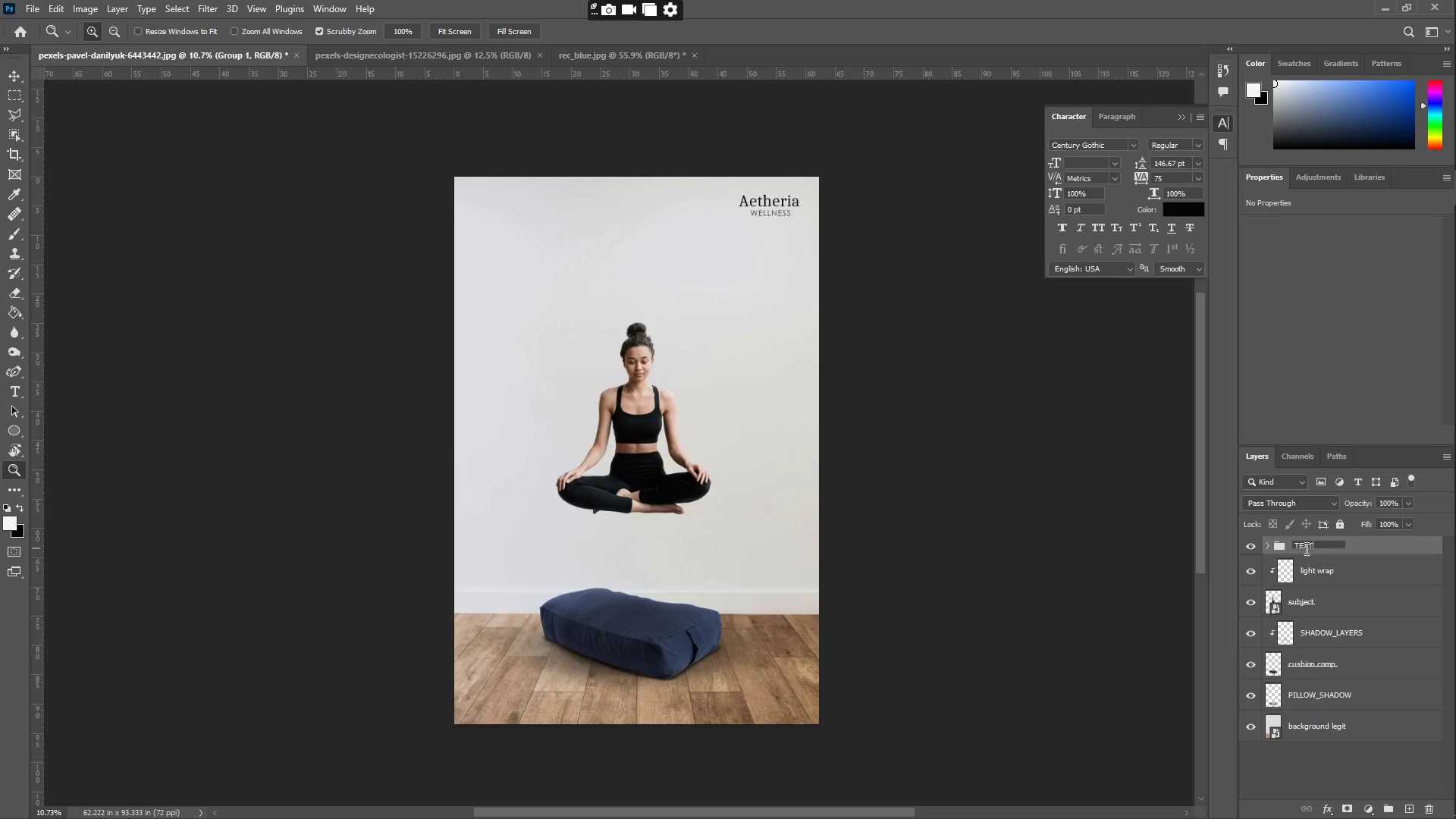 
key(Enter)
 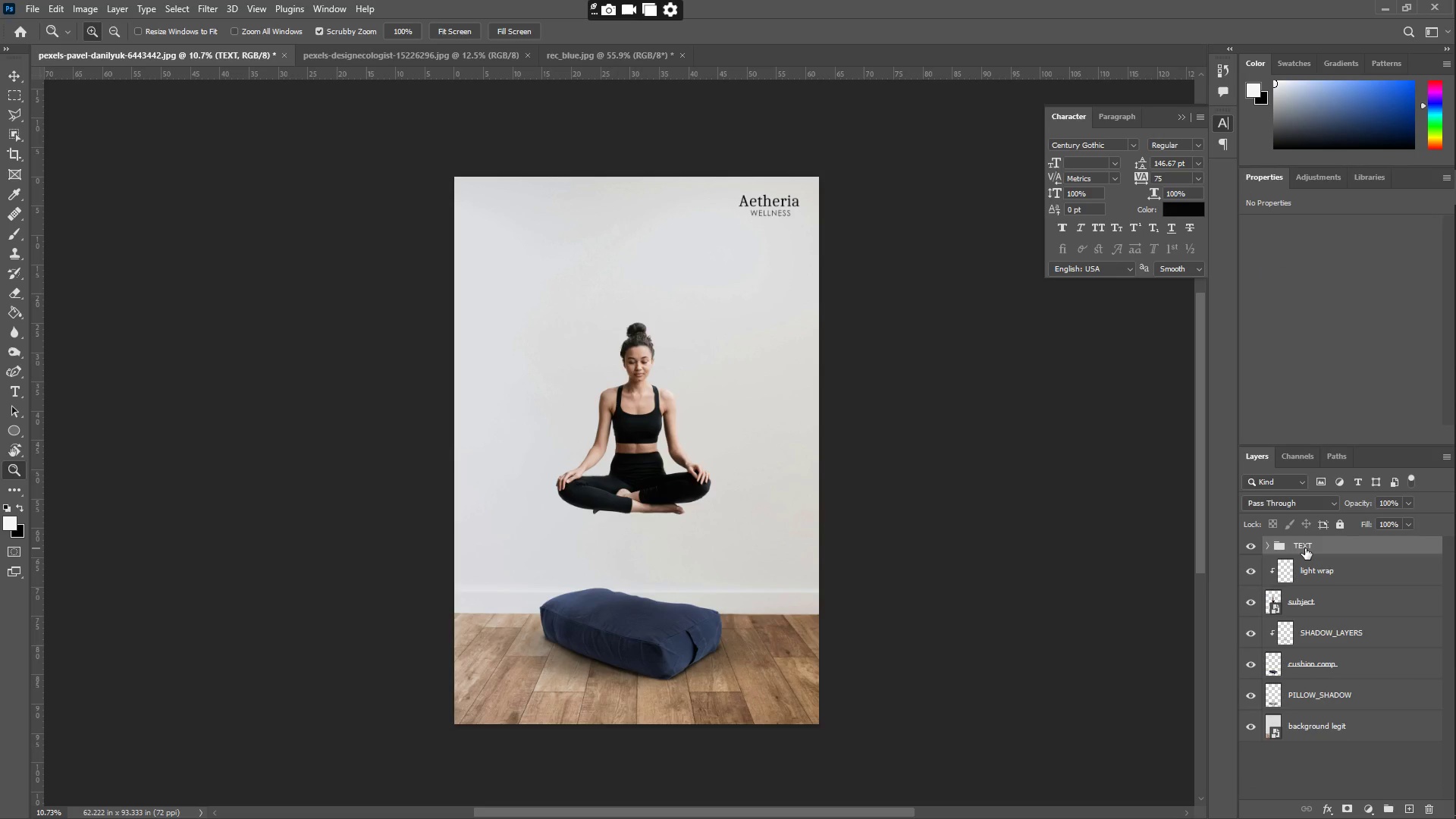 
key(CapsLock)
 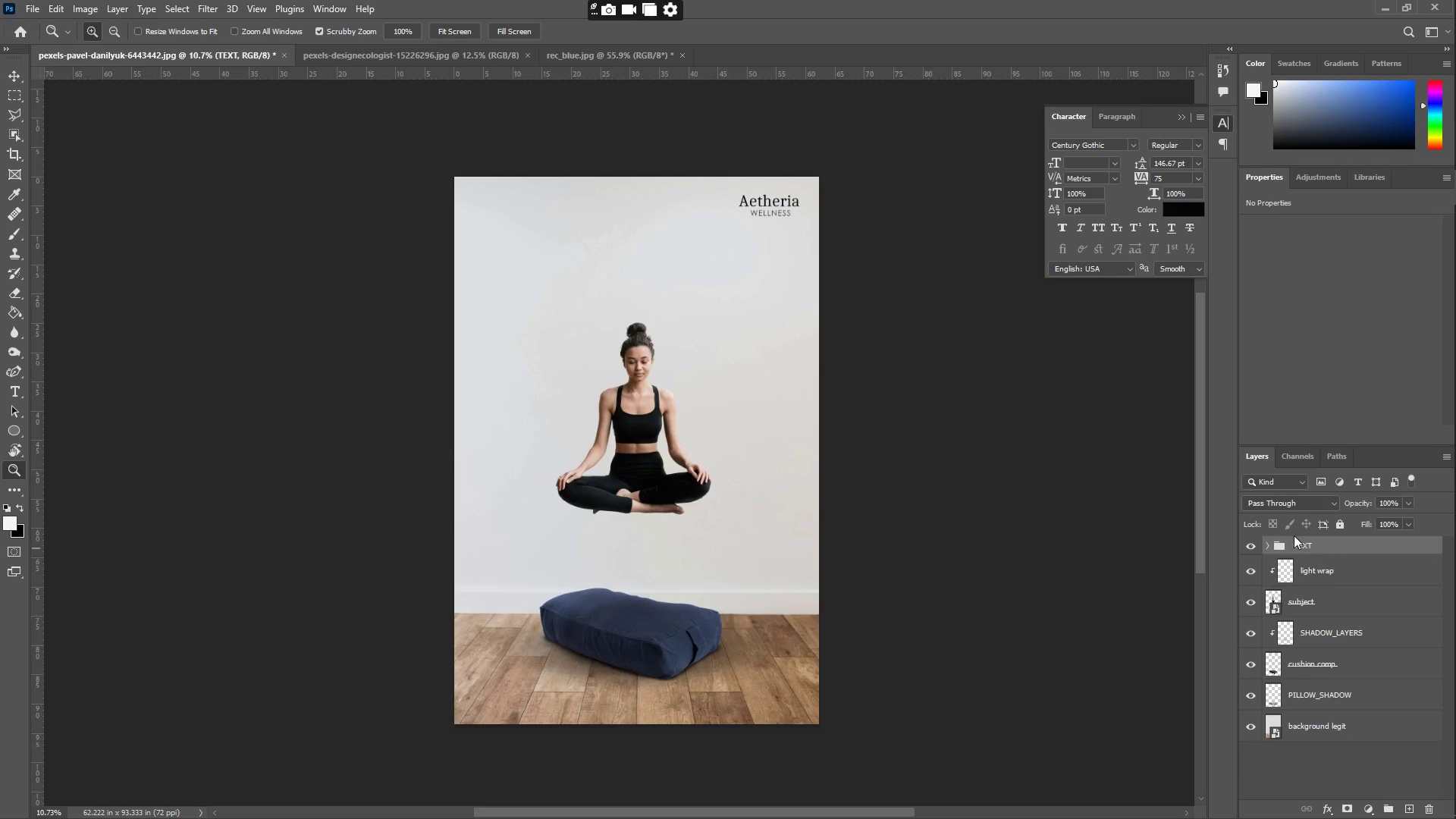 
mouse_move([1272, 554])
 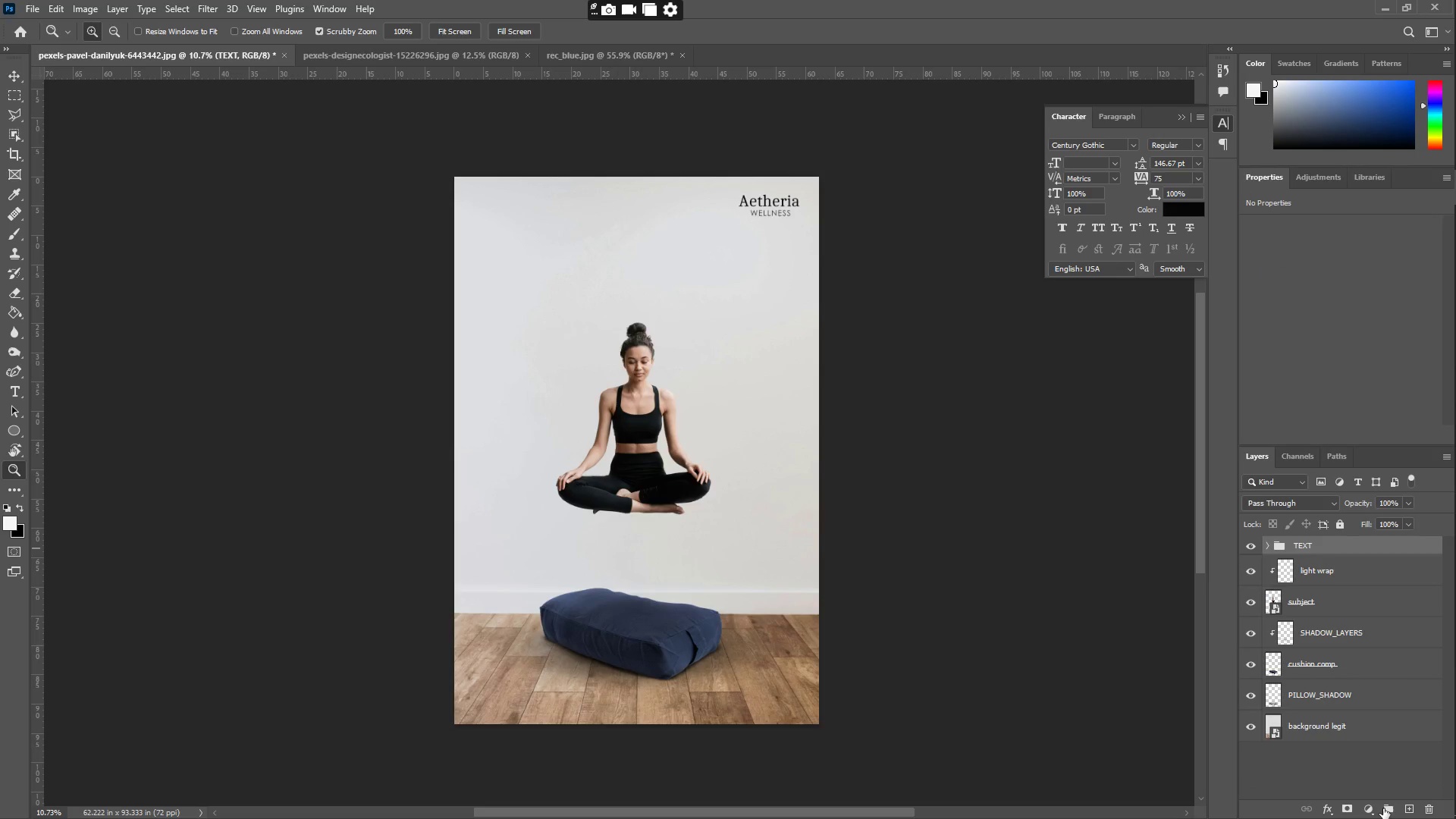 
left_click([1385, 813])
 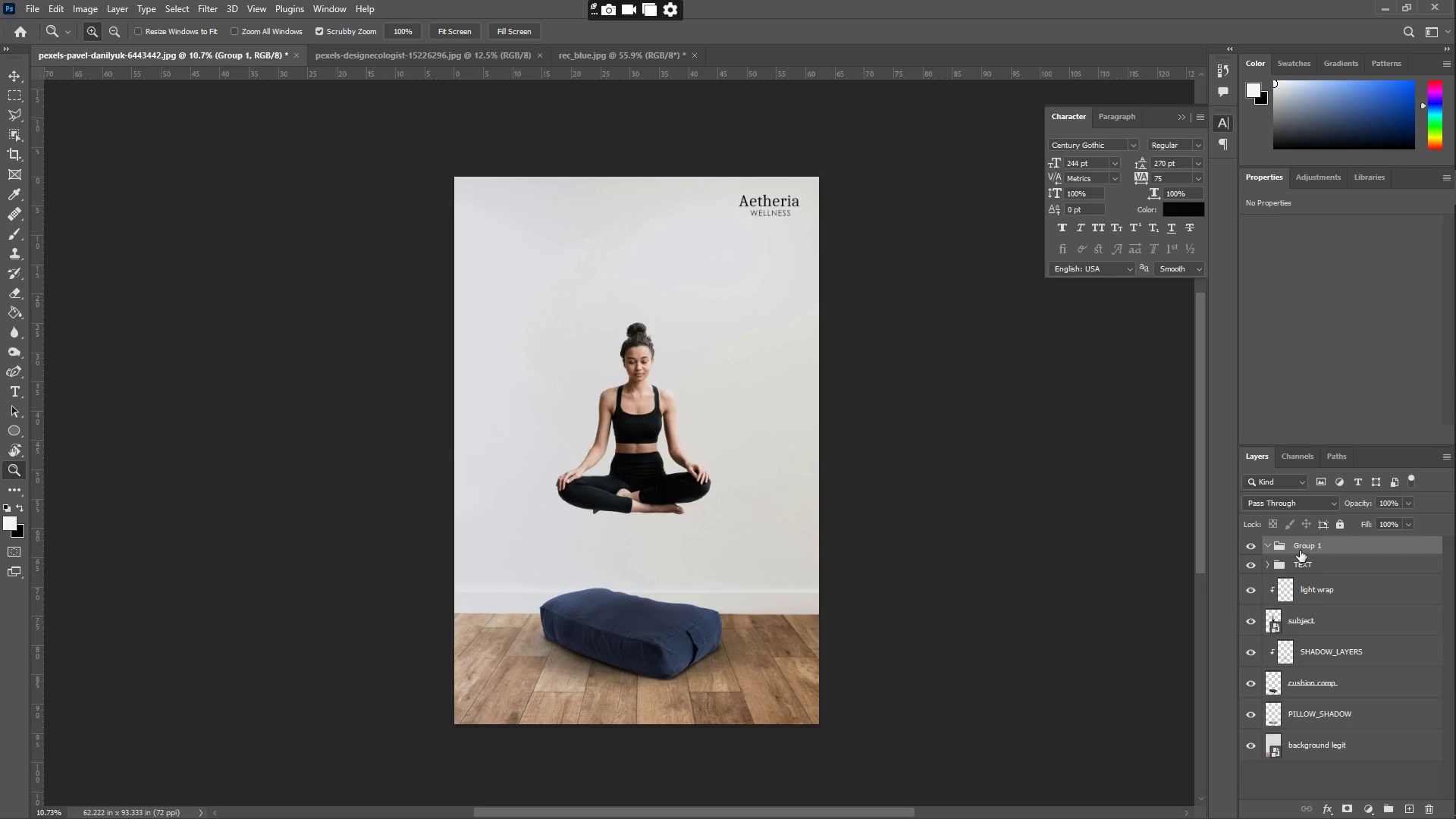 
double_click([1301, 549])
 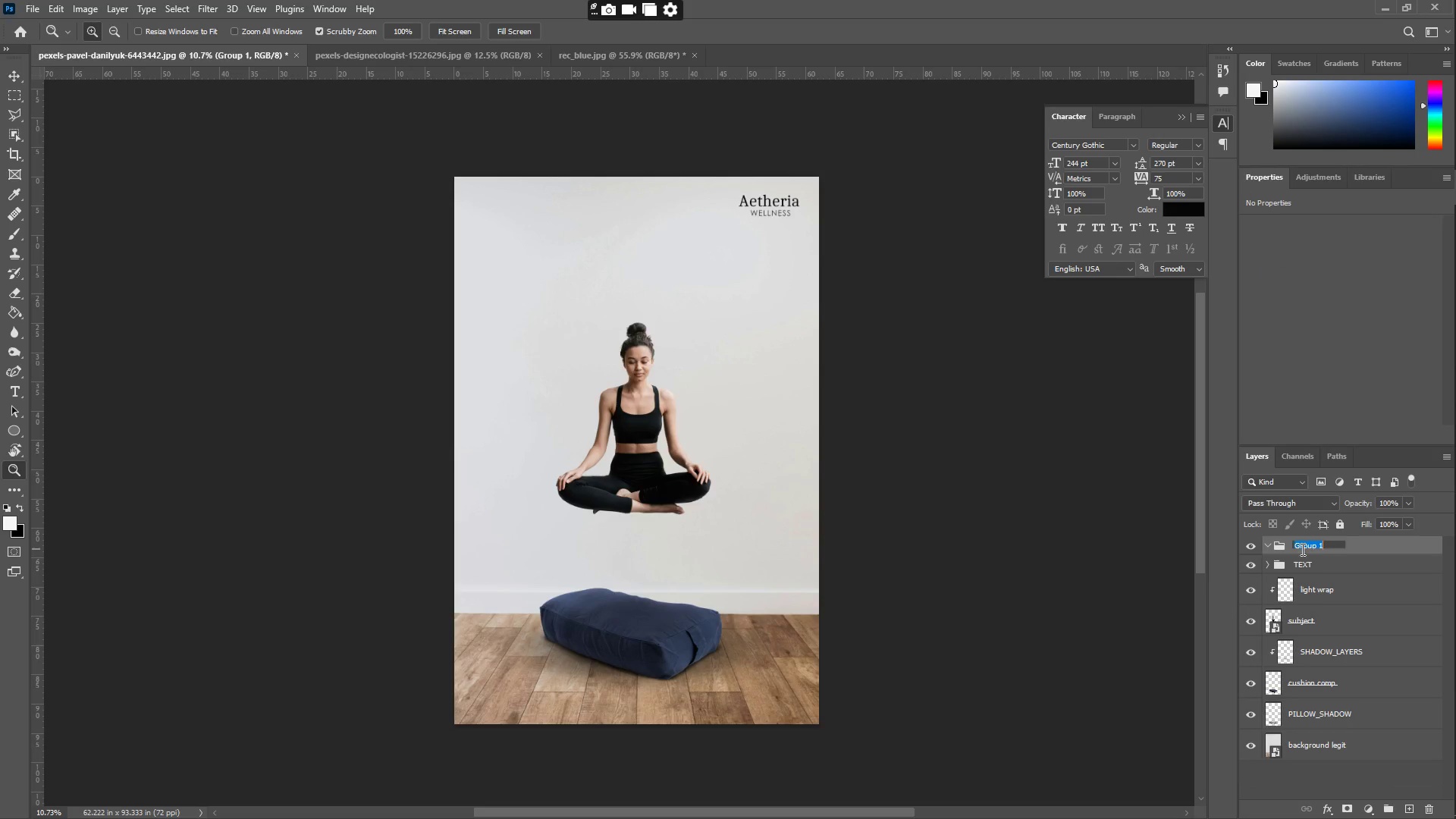 
type(Atmospheric Polish and Color c)
key(Backspace)
type(garding)
 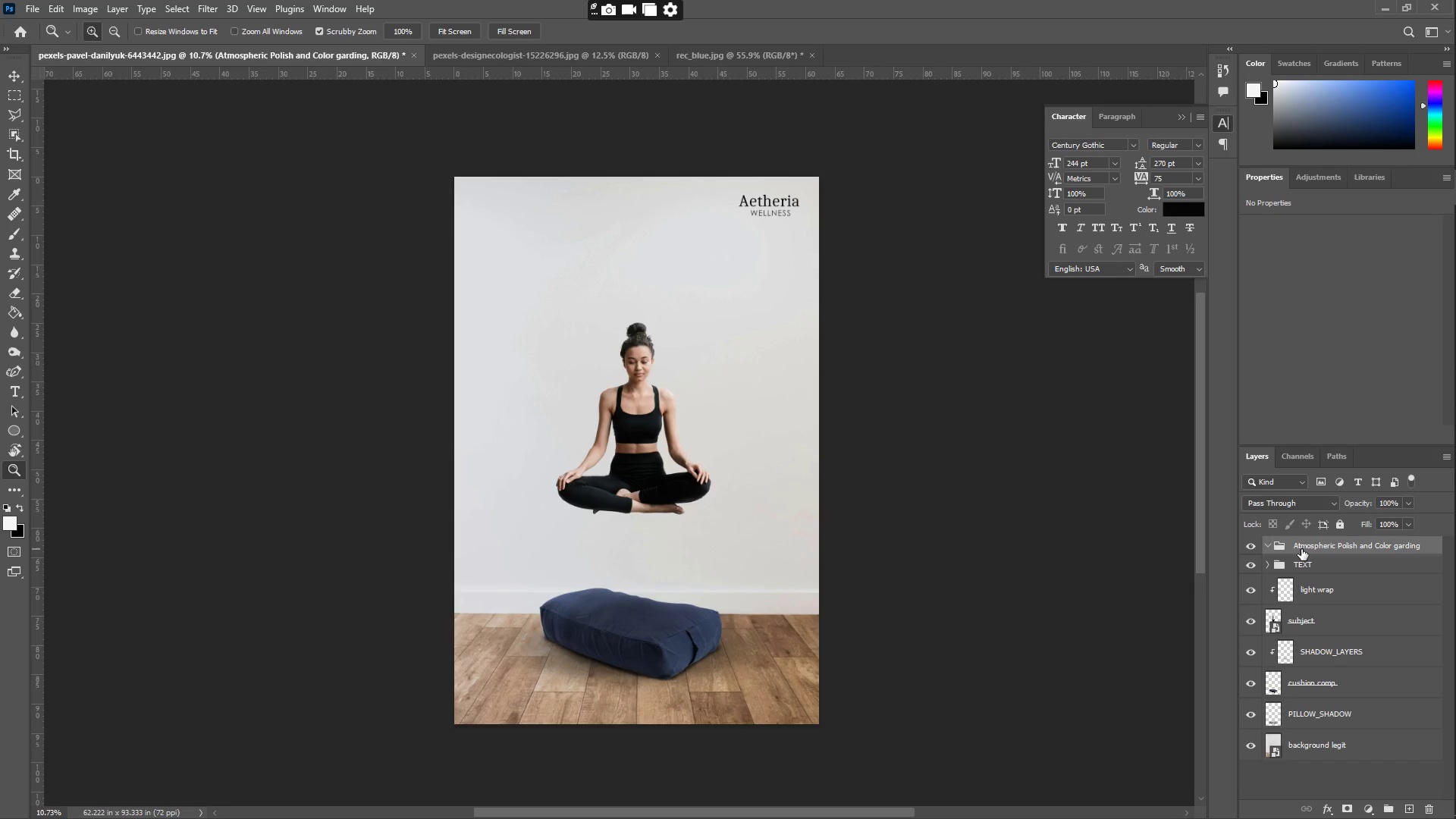 
 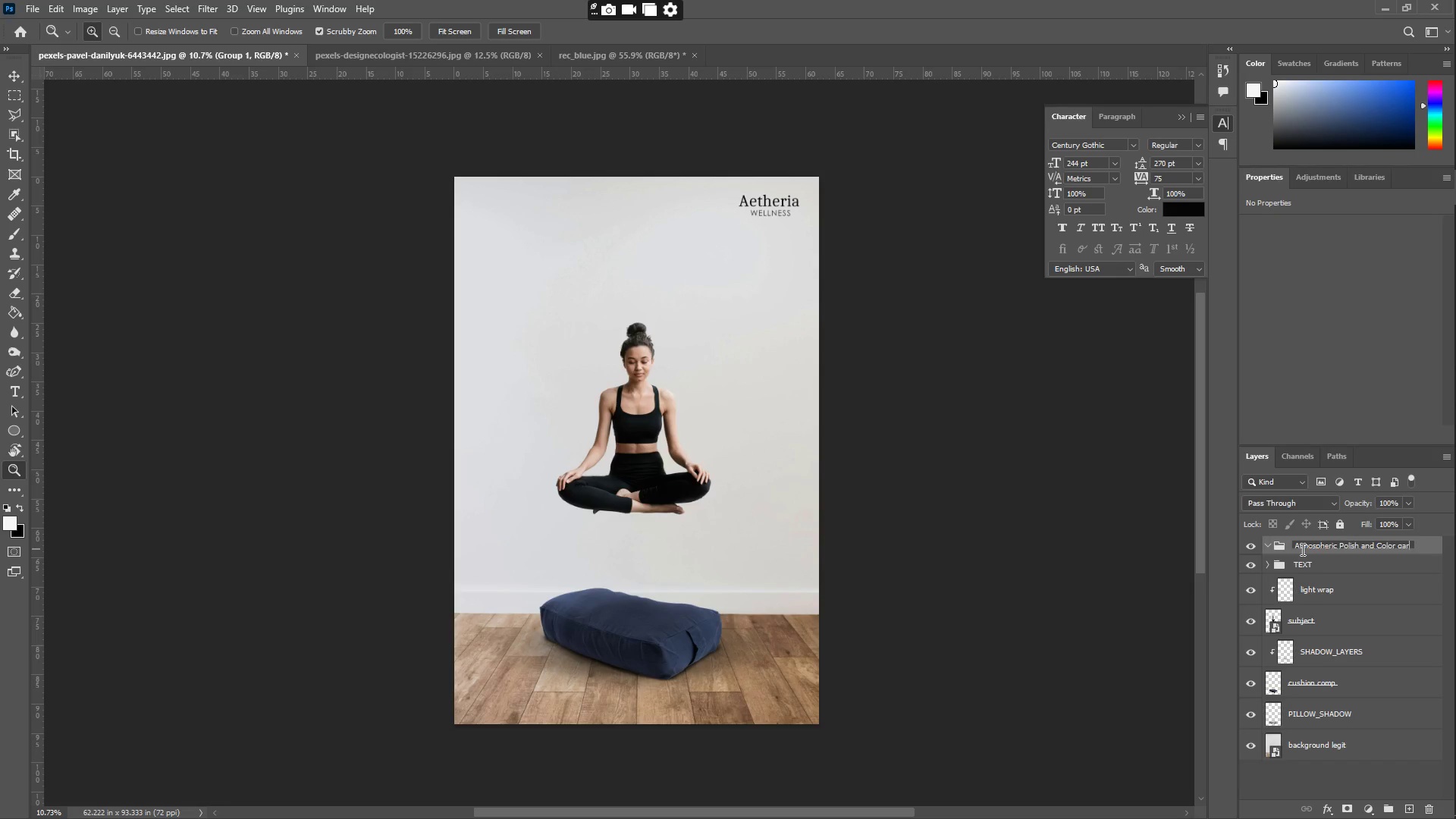 
key(Enter)
 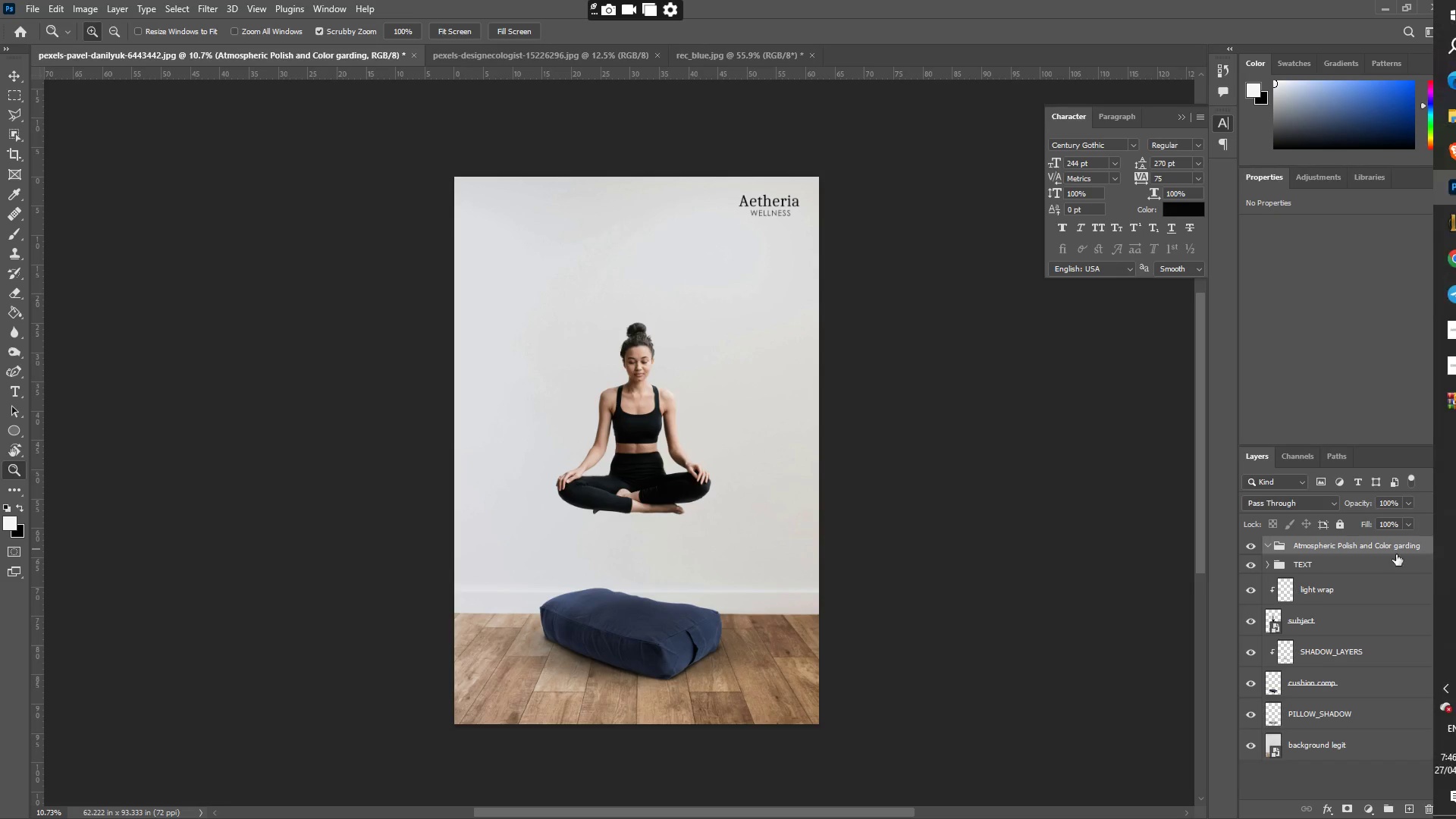 
double_click([1400, 546])
 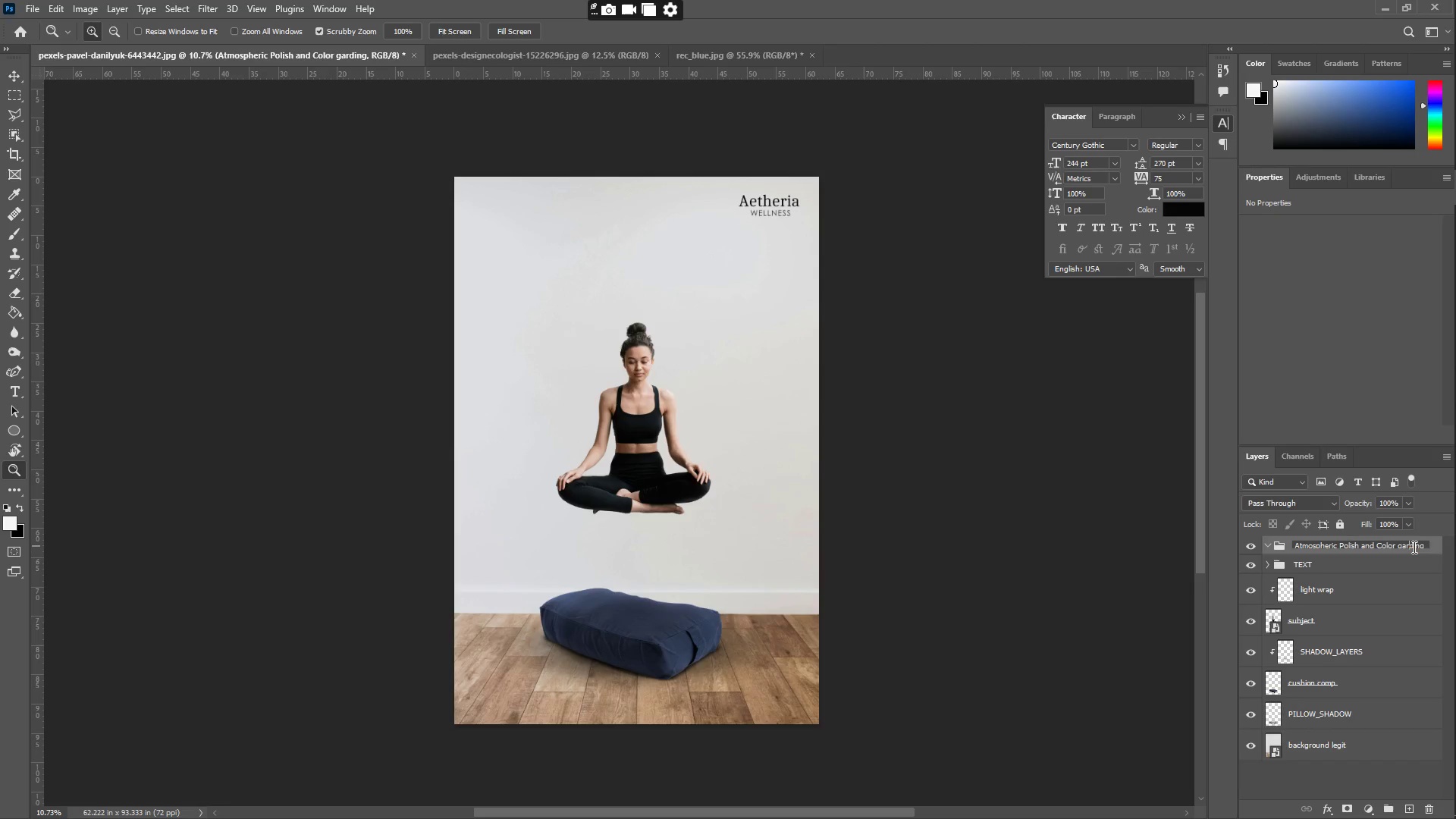 
key(Backspace)
key(Backspace)
type(ra)
 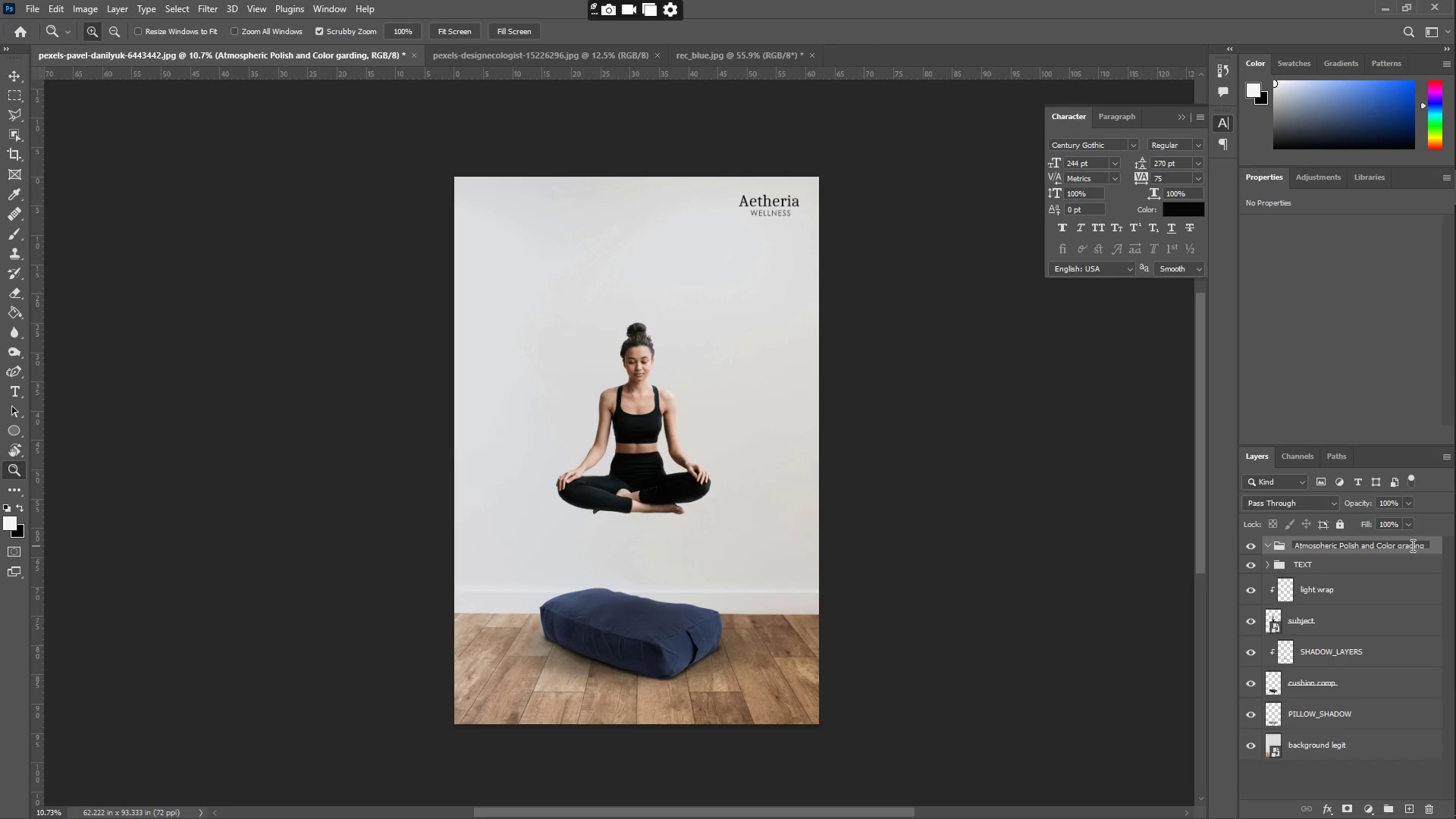 
key(Enter)
 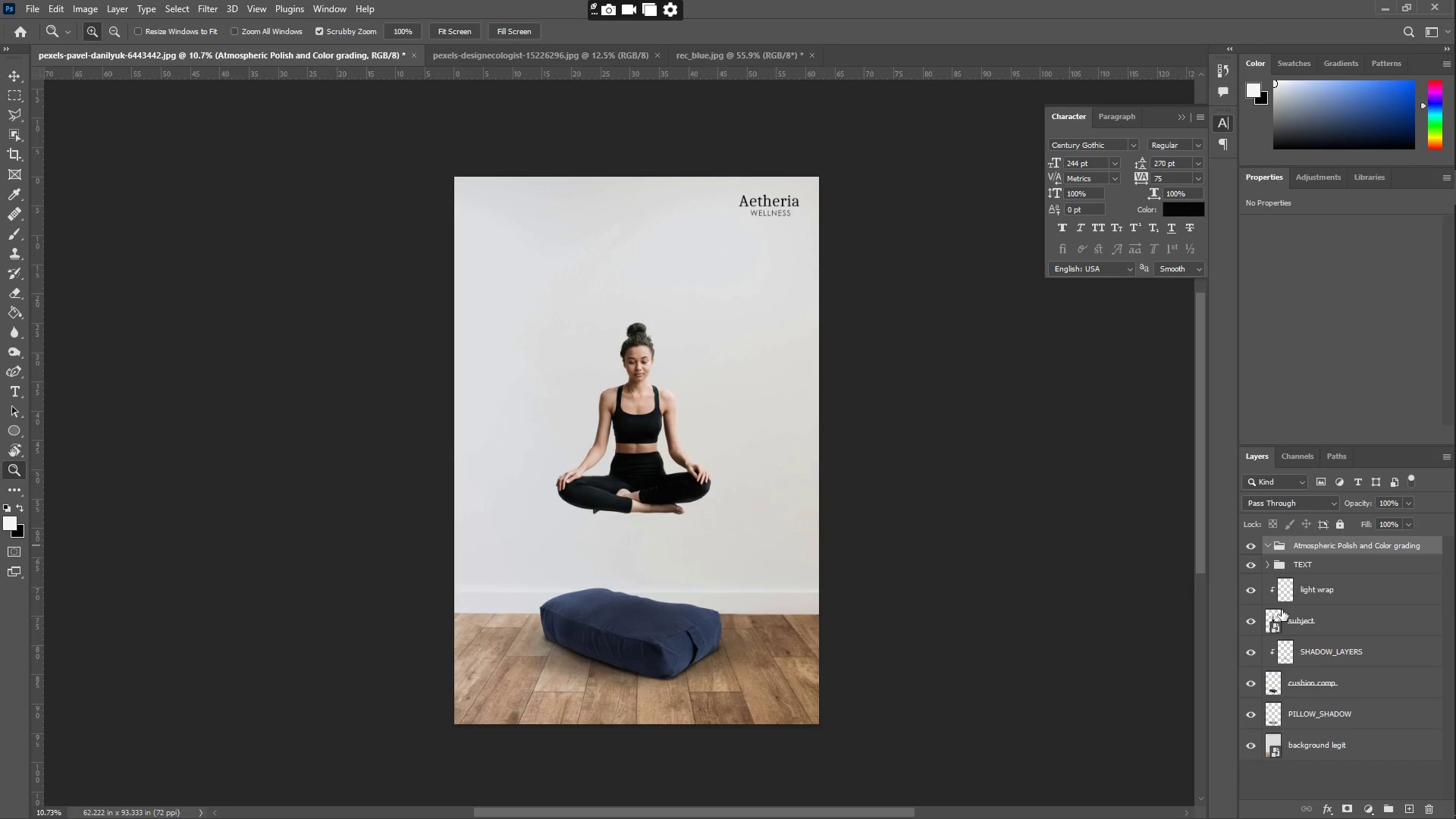 
wait(6.7)
 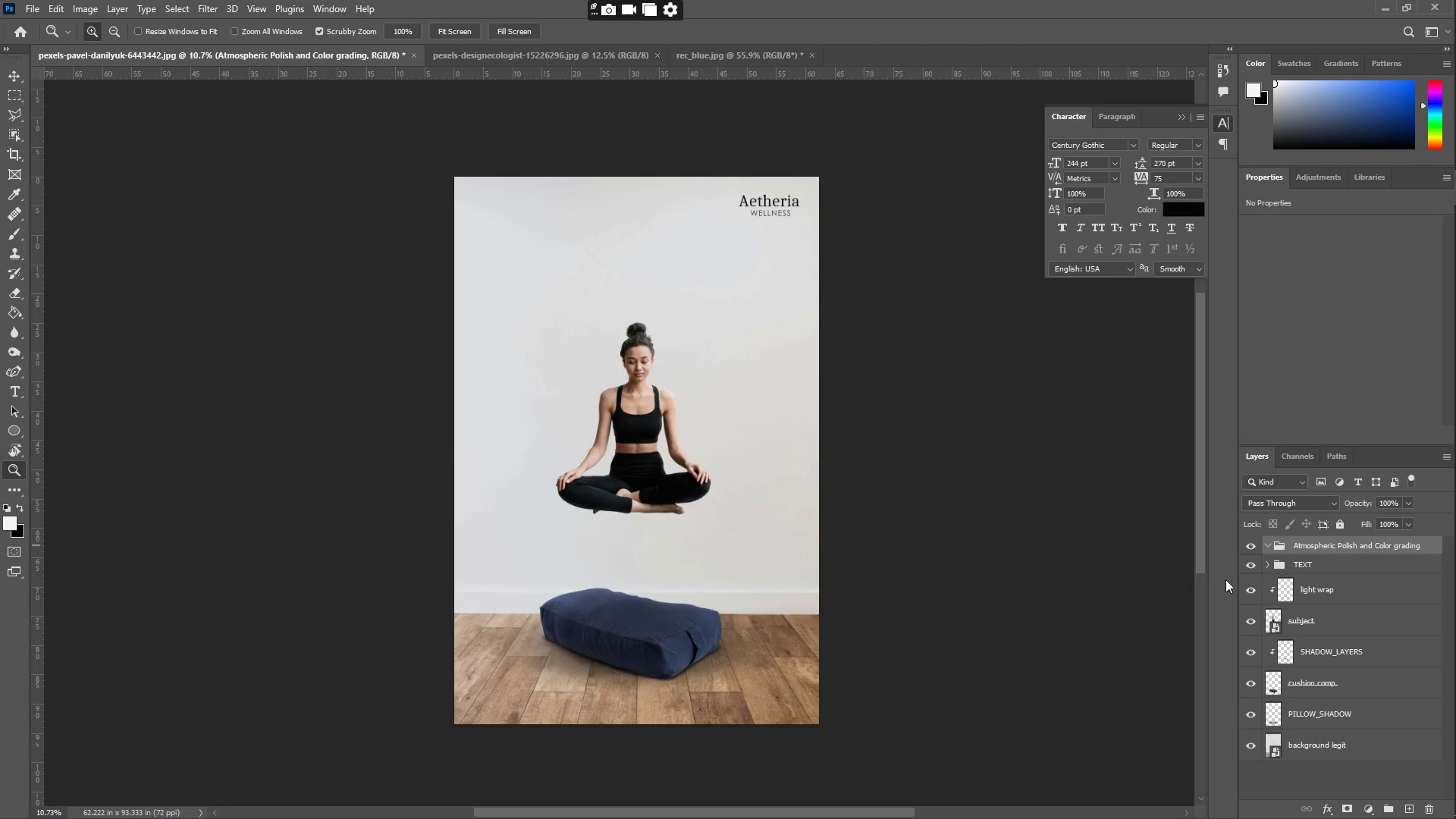 
left_click([1269, 547])
 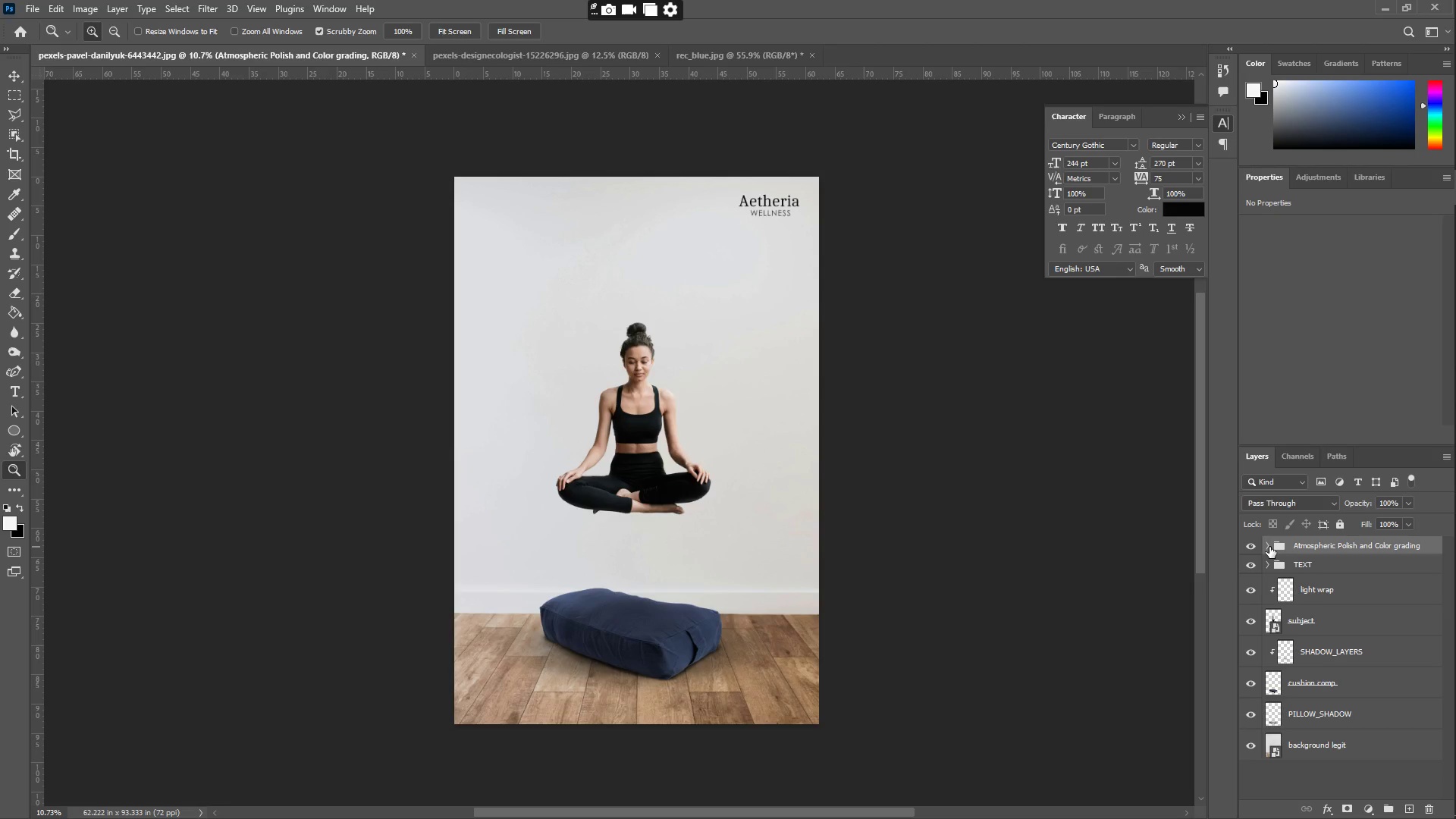 
left_click([1269, 547])
 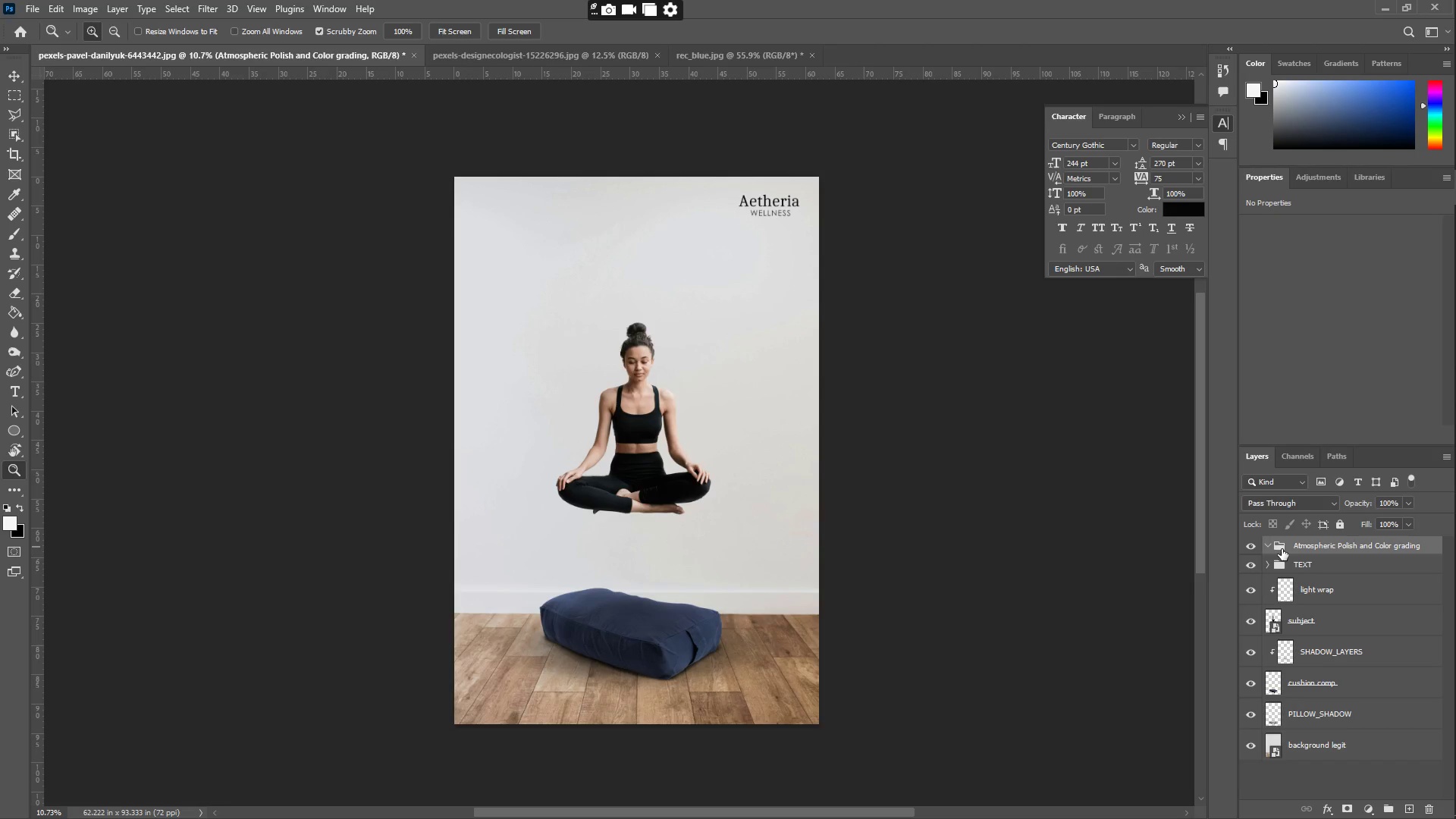 
wait(15.25)
 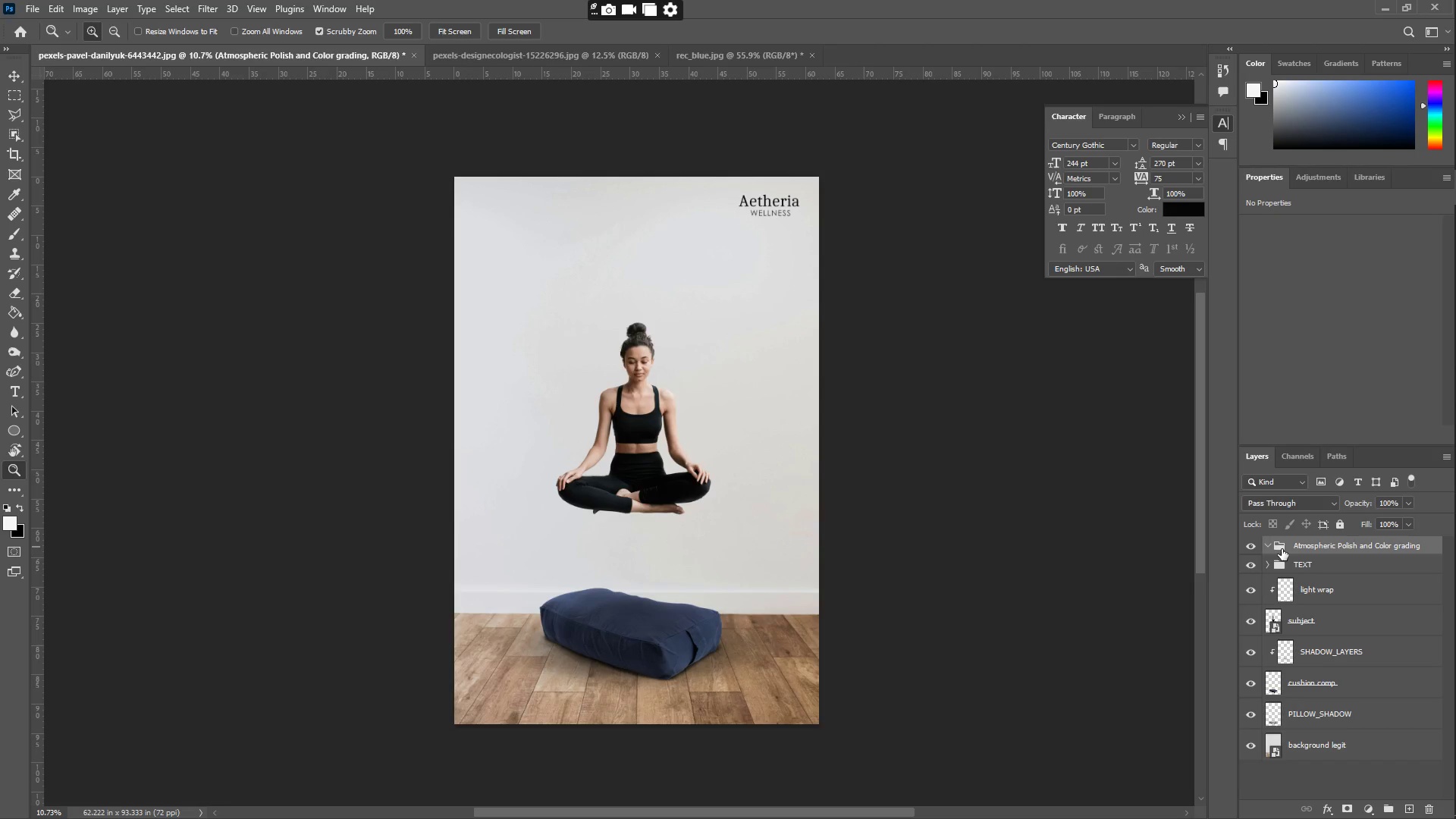 
left_click([1370, 816])
 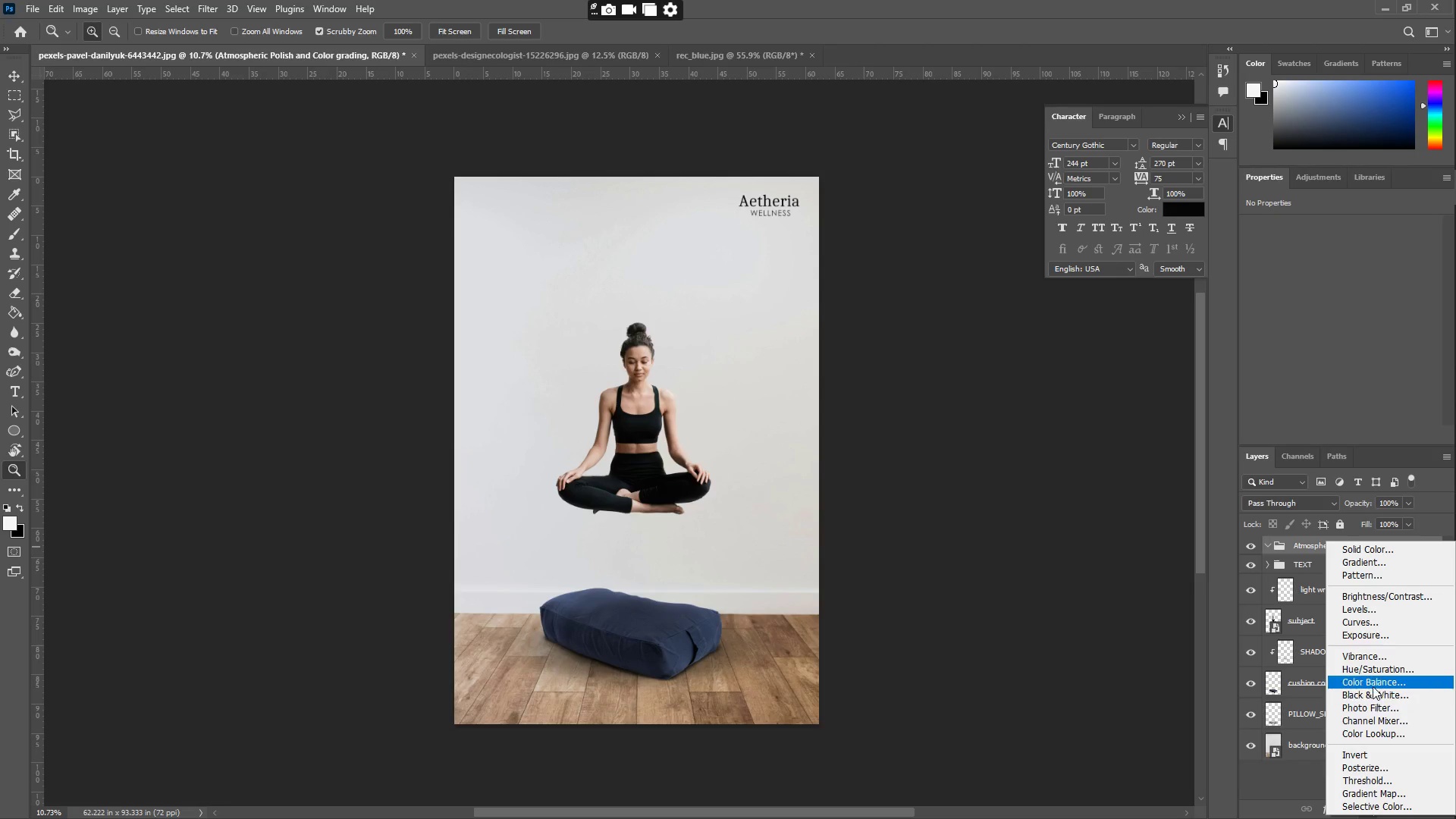 
left_click([1369, 617])
 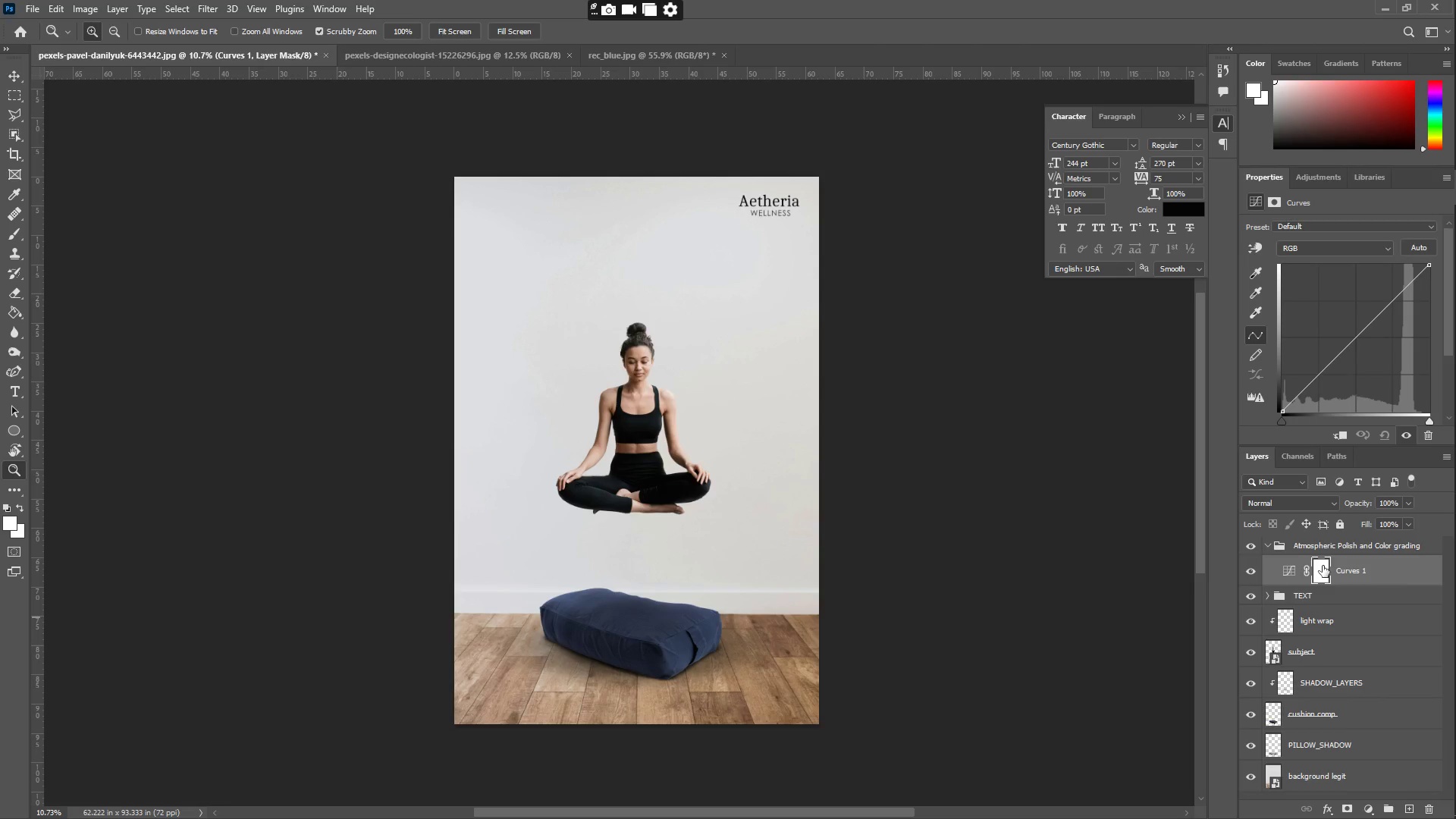 
wait(8.67)
 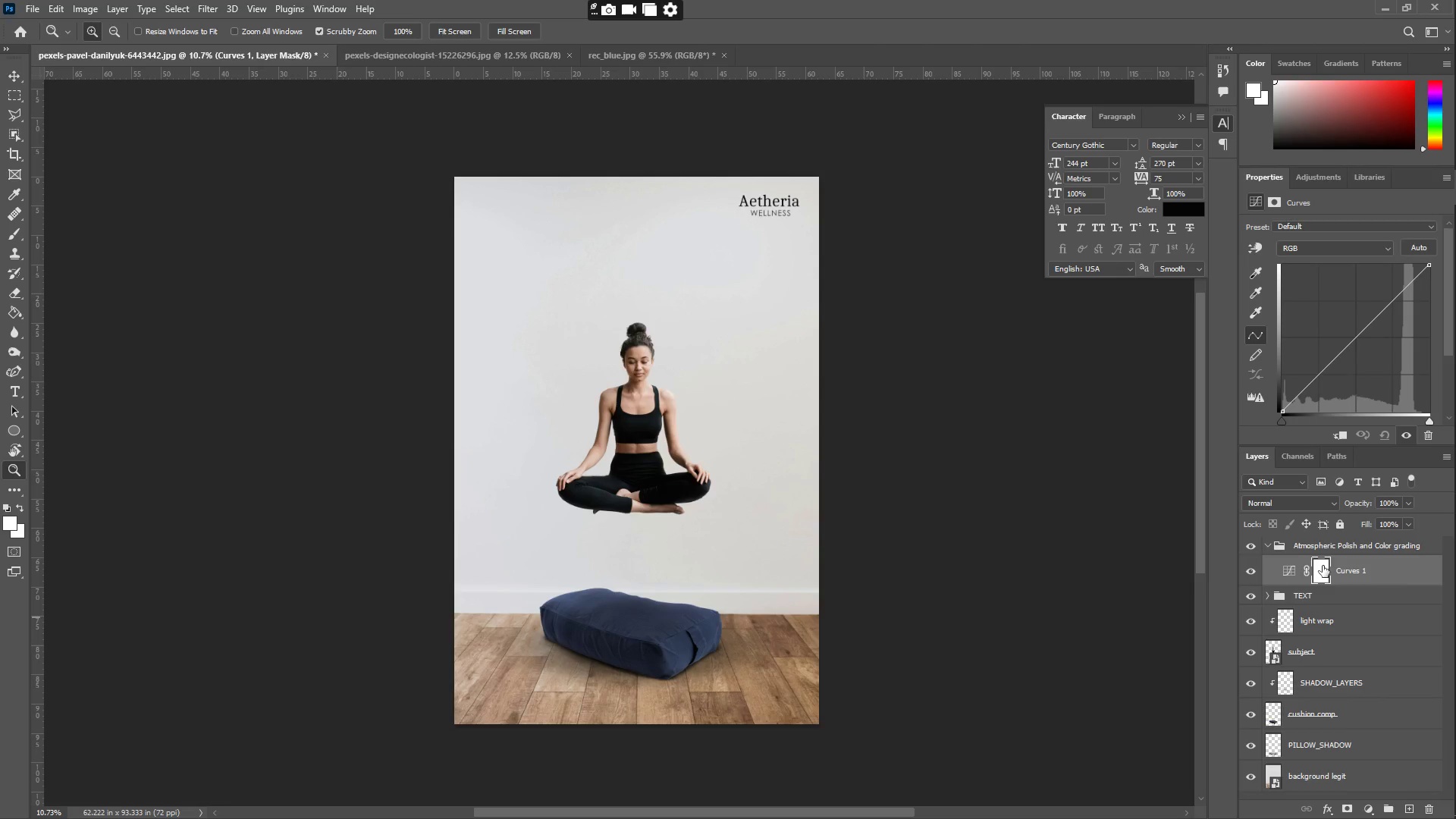 
left_click_drag(start_coordinate=[1300, 370], to_coordinate=[1304, 384])
 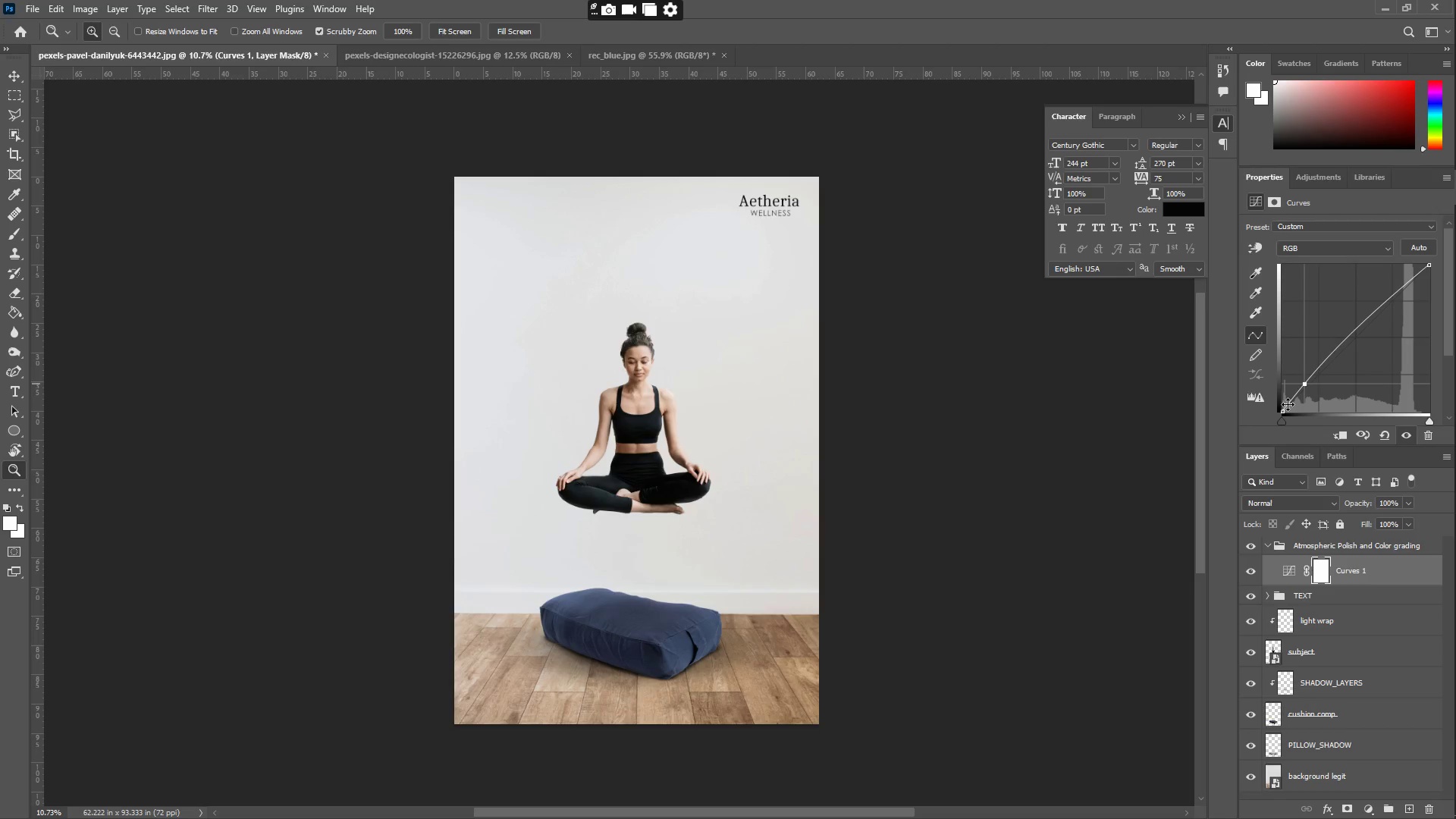 
left_click_drag(start_coordinate=[1287, 404], to_coordinate=[1288, 383])
 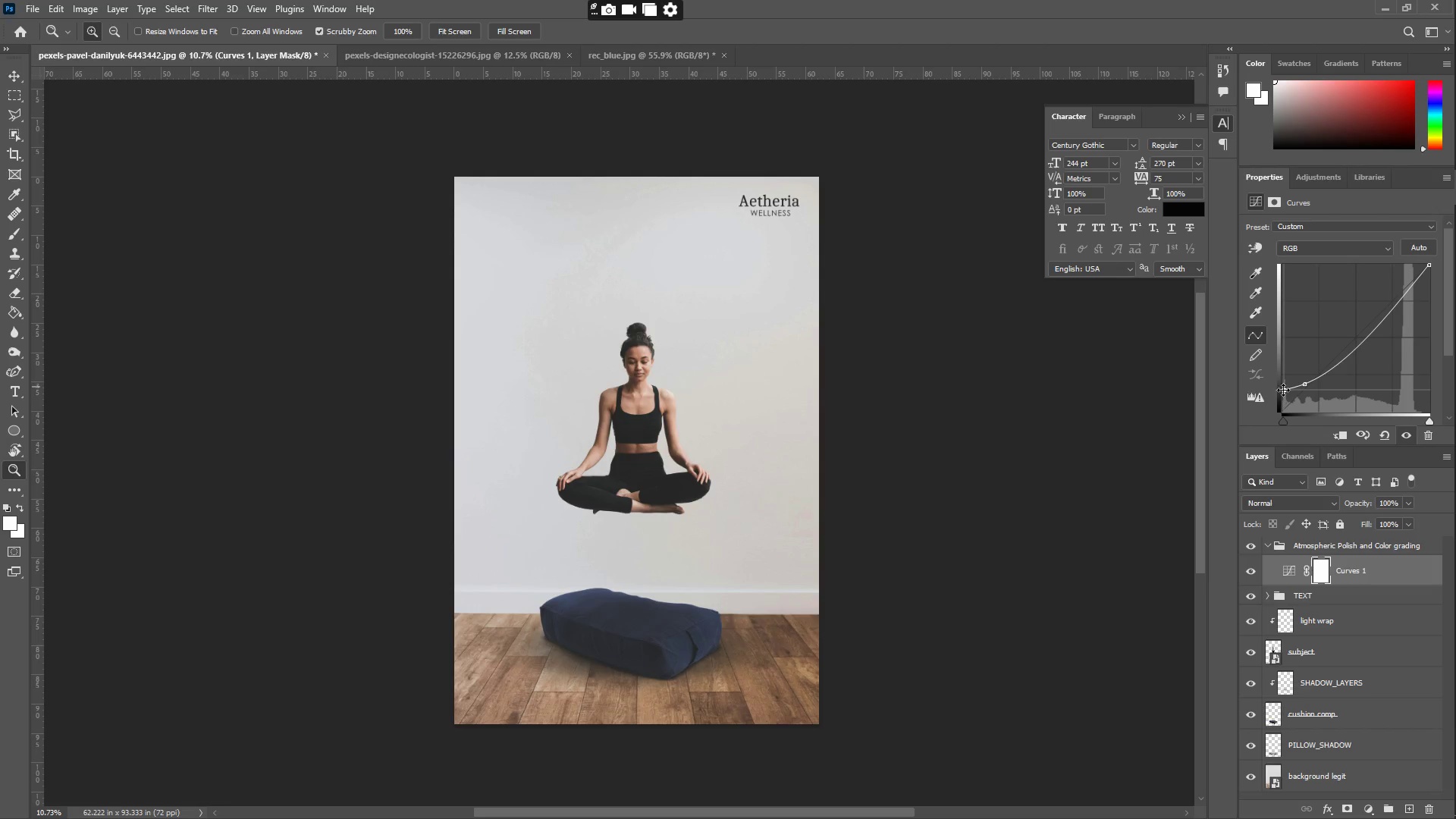 
left_click_drag(start_coordinate=[1285, 390], to_coordinate=[1285, 398])
 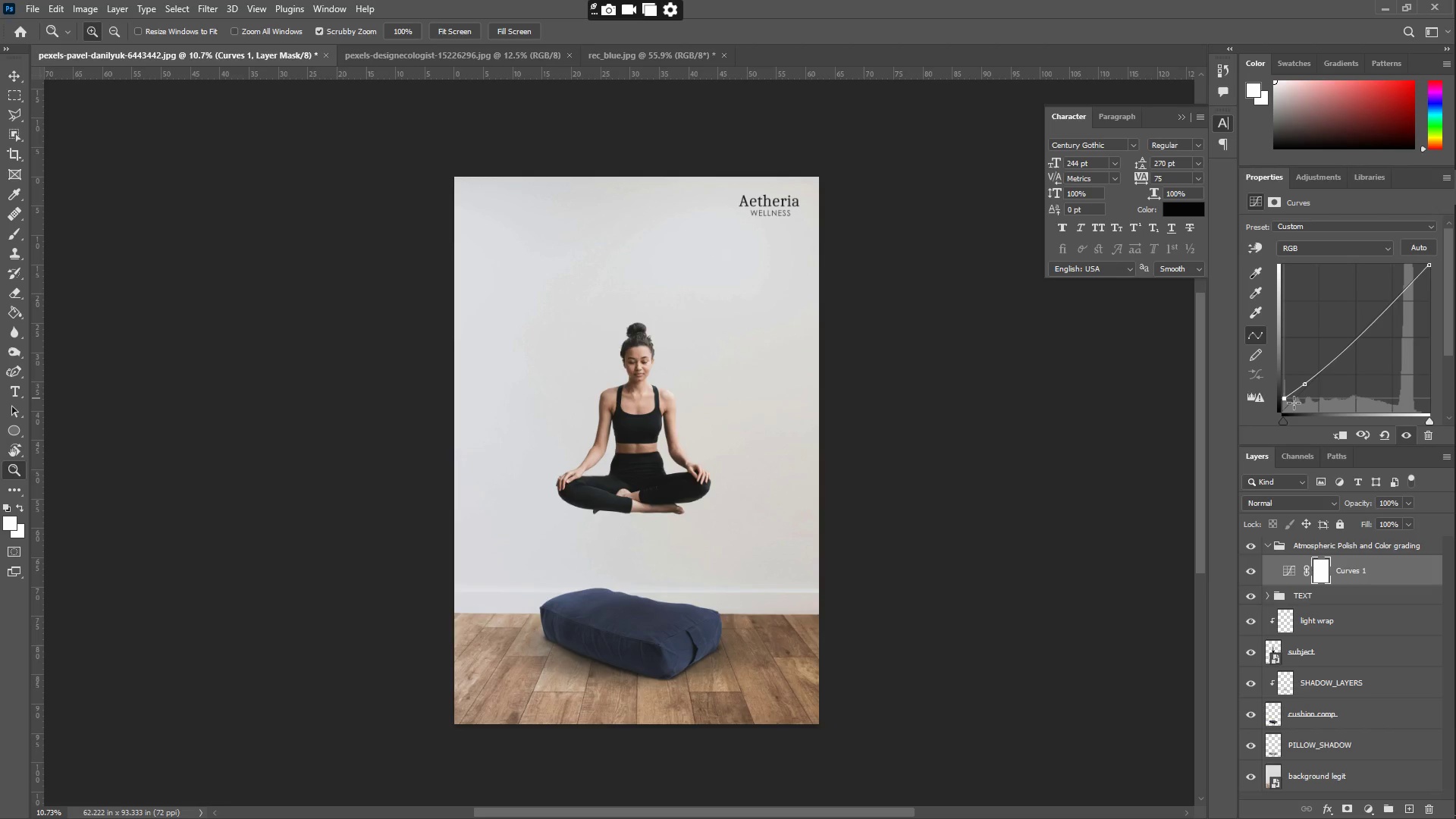 
key(Control+Z)
 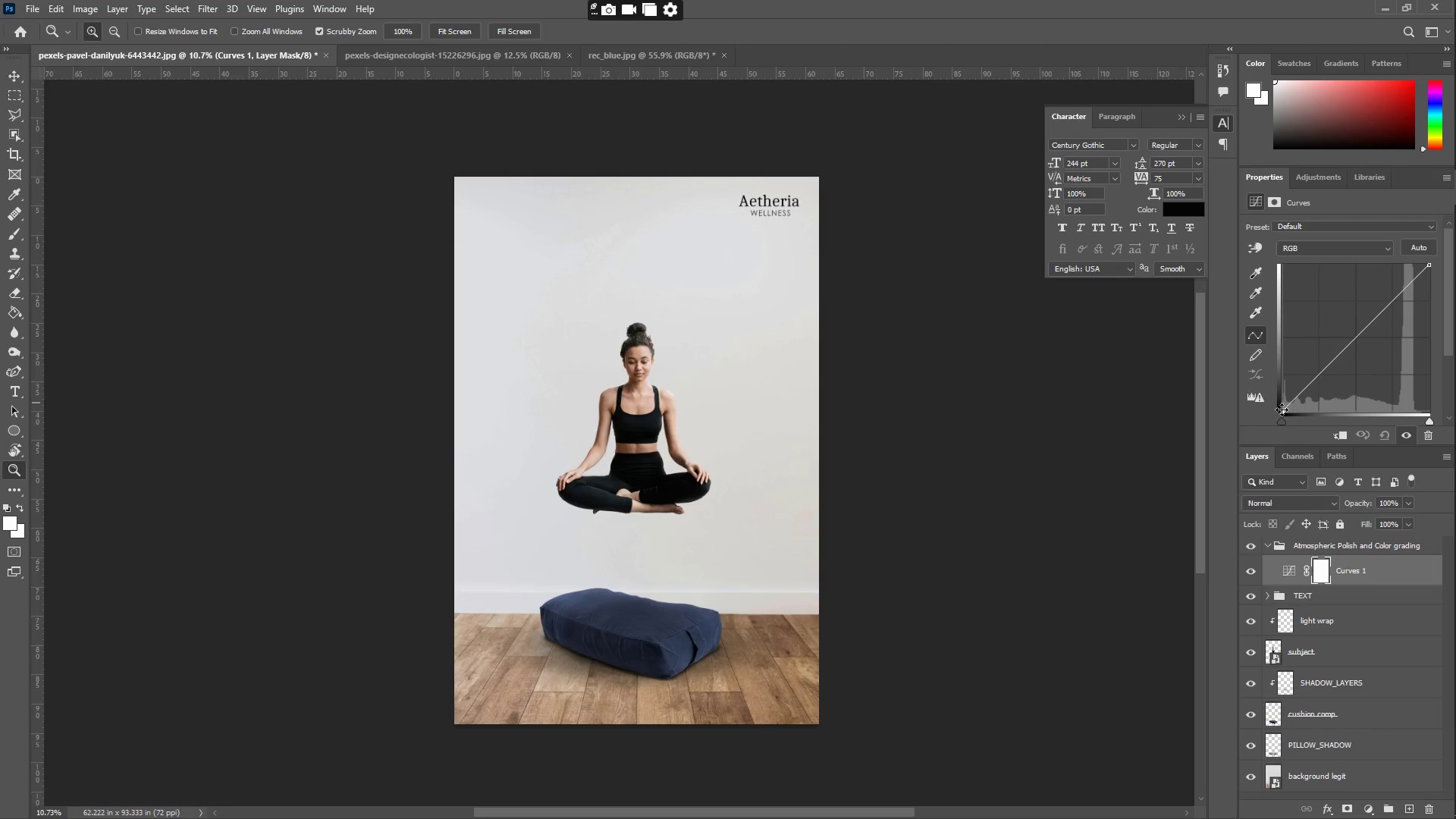 
left_click([1282, 410])
 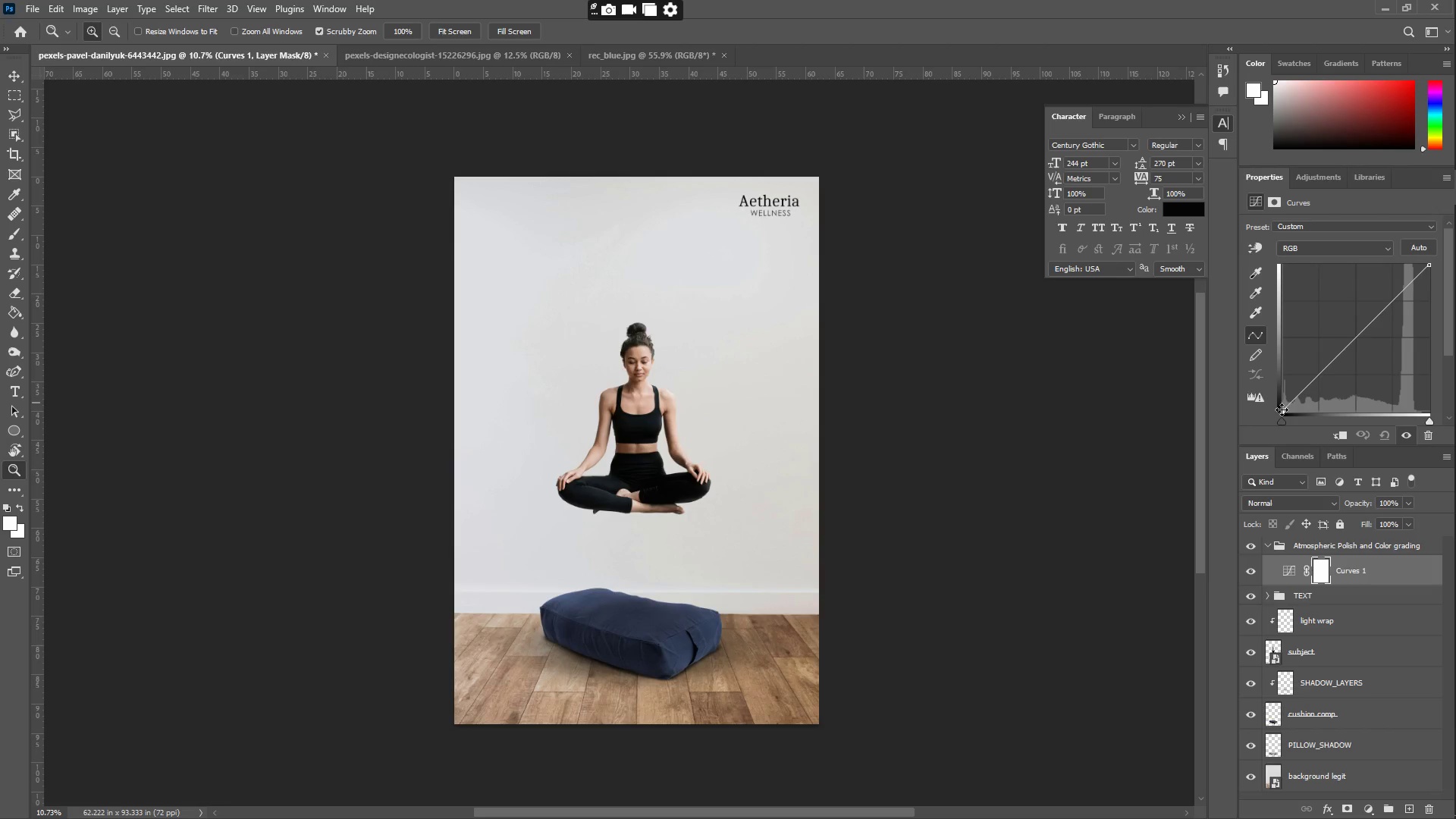 
left_click_drag(start_coordinate=[1282, 410], to_coordinate=[1276, 388])
 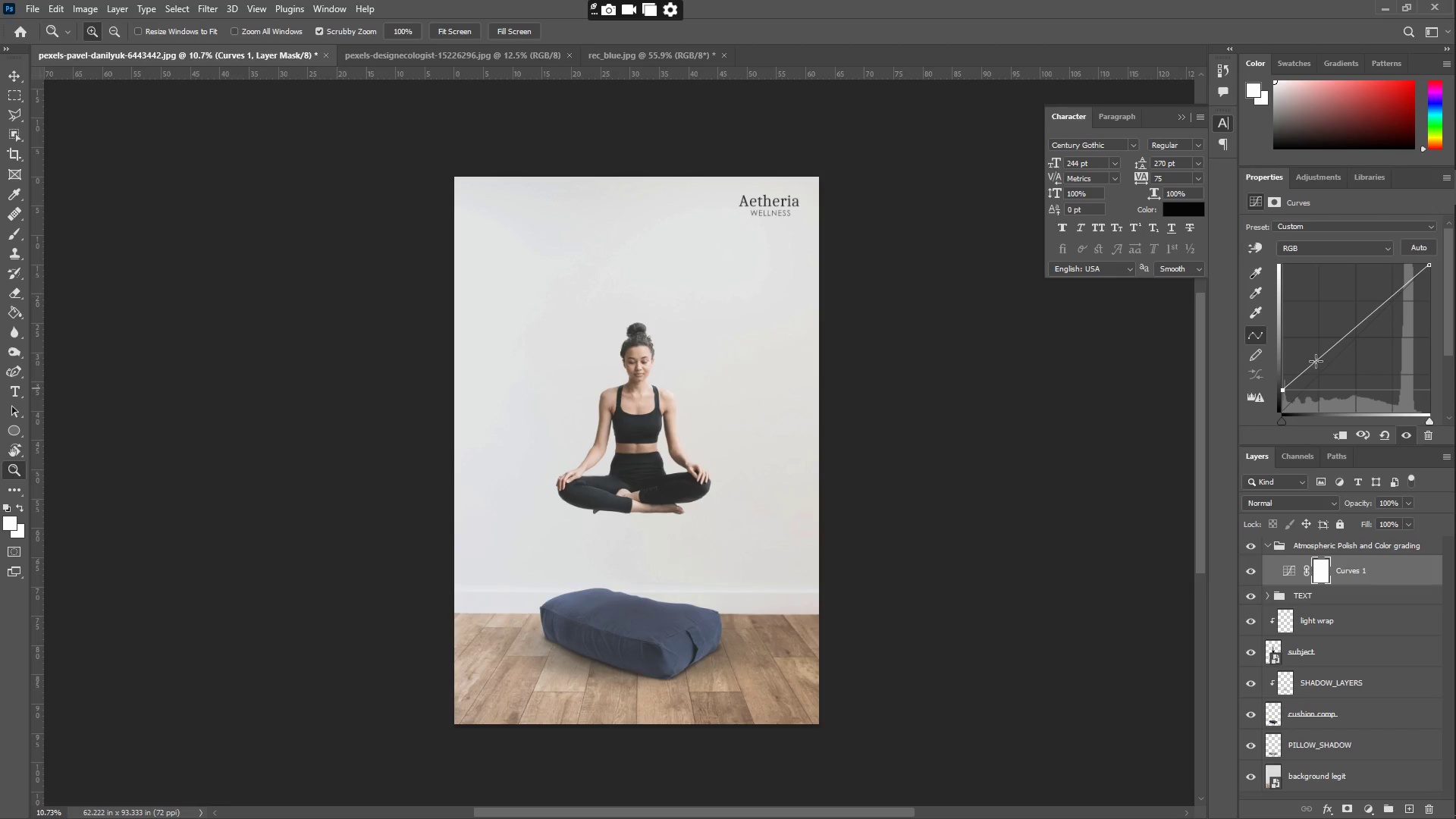 
left_click_drag(start_coordinate=[1316, 361], to_coordinate=[1316, 370])
 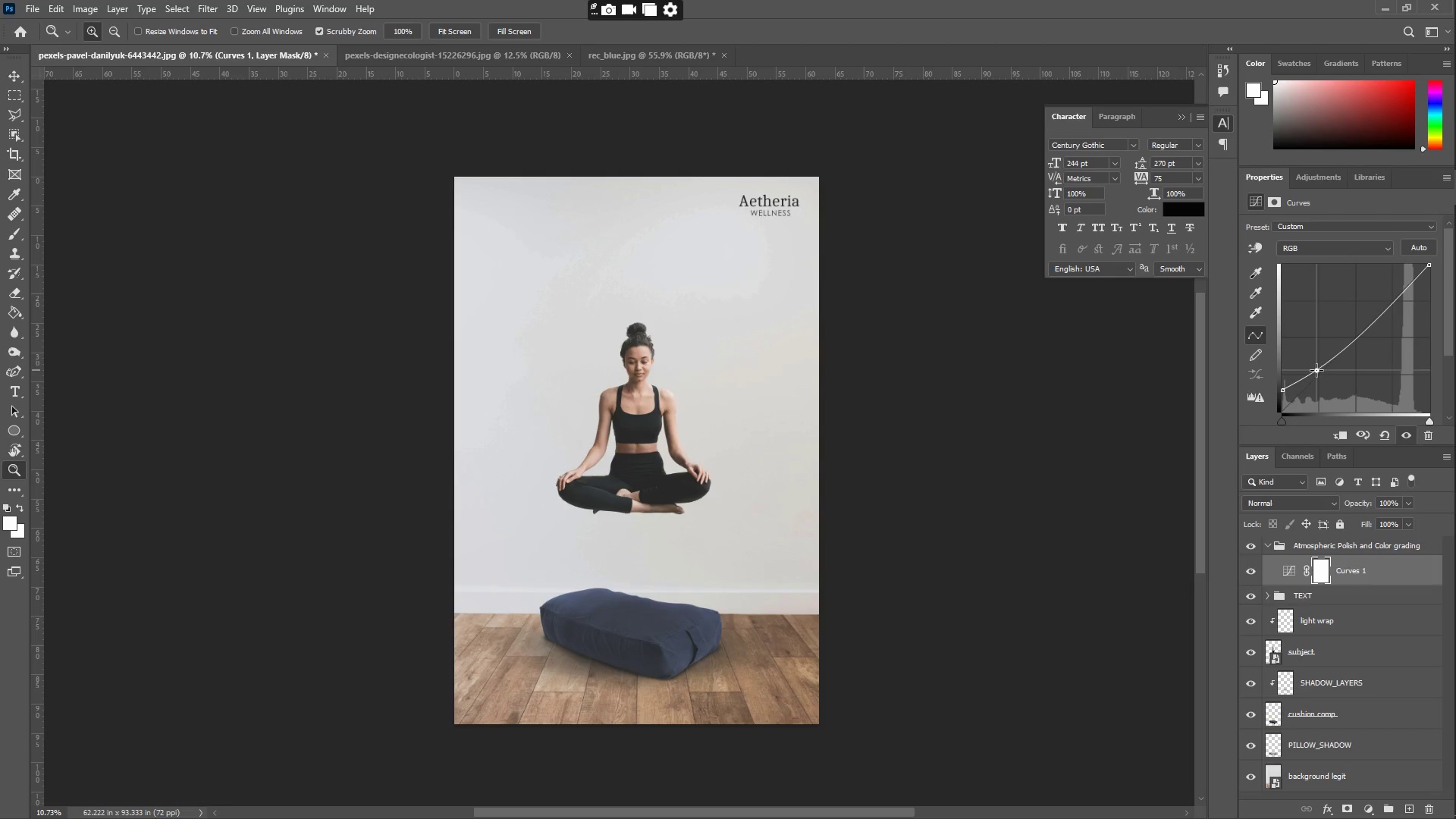 
left_click([1316, 370])
 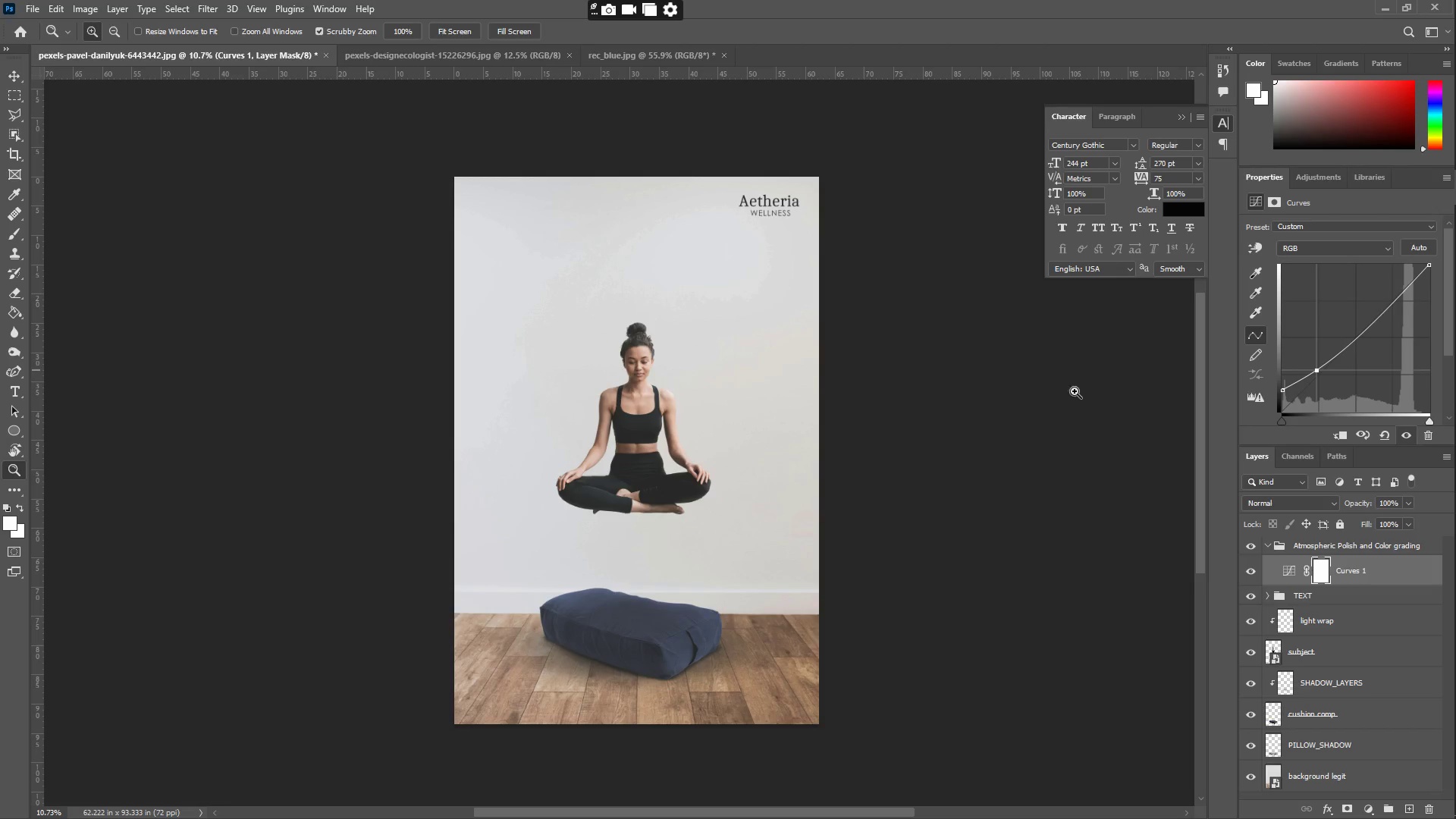 
key(Z)
 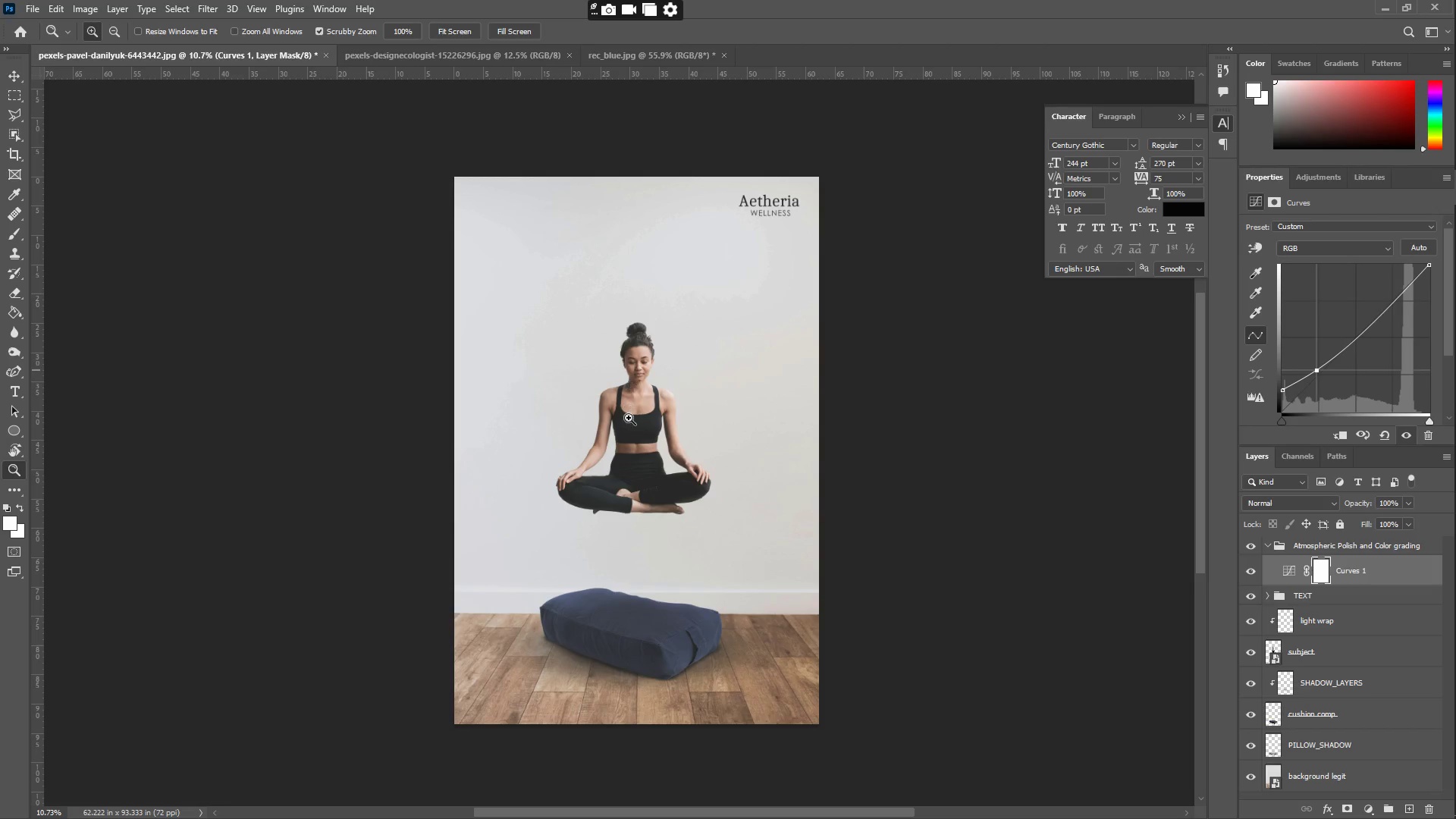 
left_click_drag(start_coordinate=[632, 419], to_coordinate=[648, 406])
 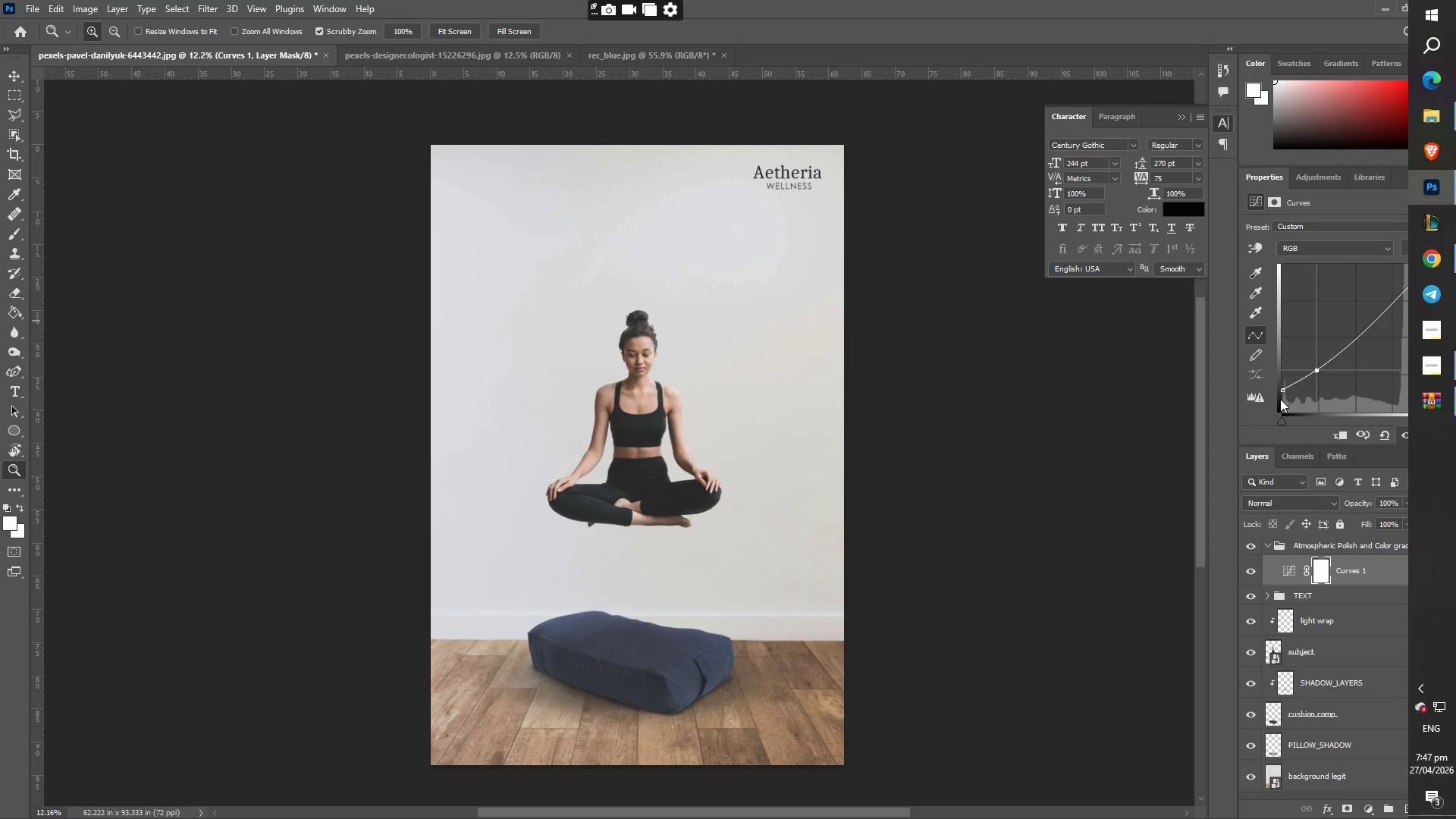 
left_click_drag(start_coordinate=[1282, 391], to_coordinate=[1276, 389])
 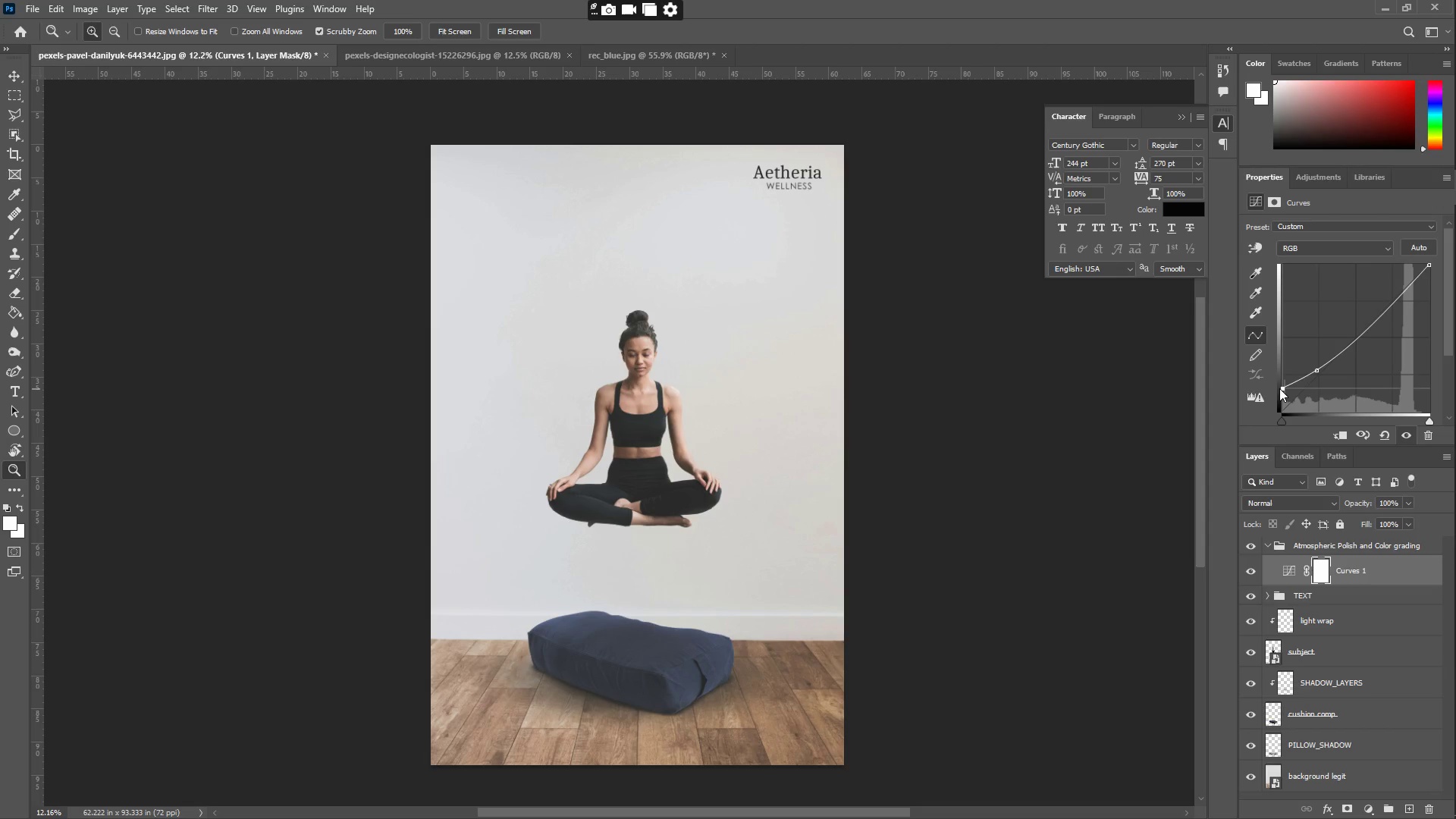 
left_click_drag(start_coordinate=[1281, 388], to_coordinate=[1279, 394])
 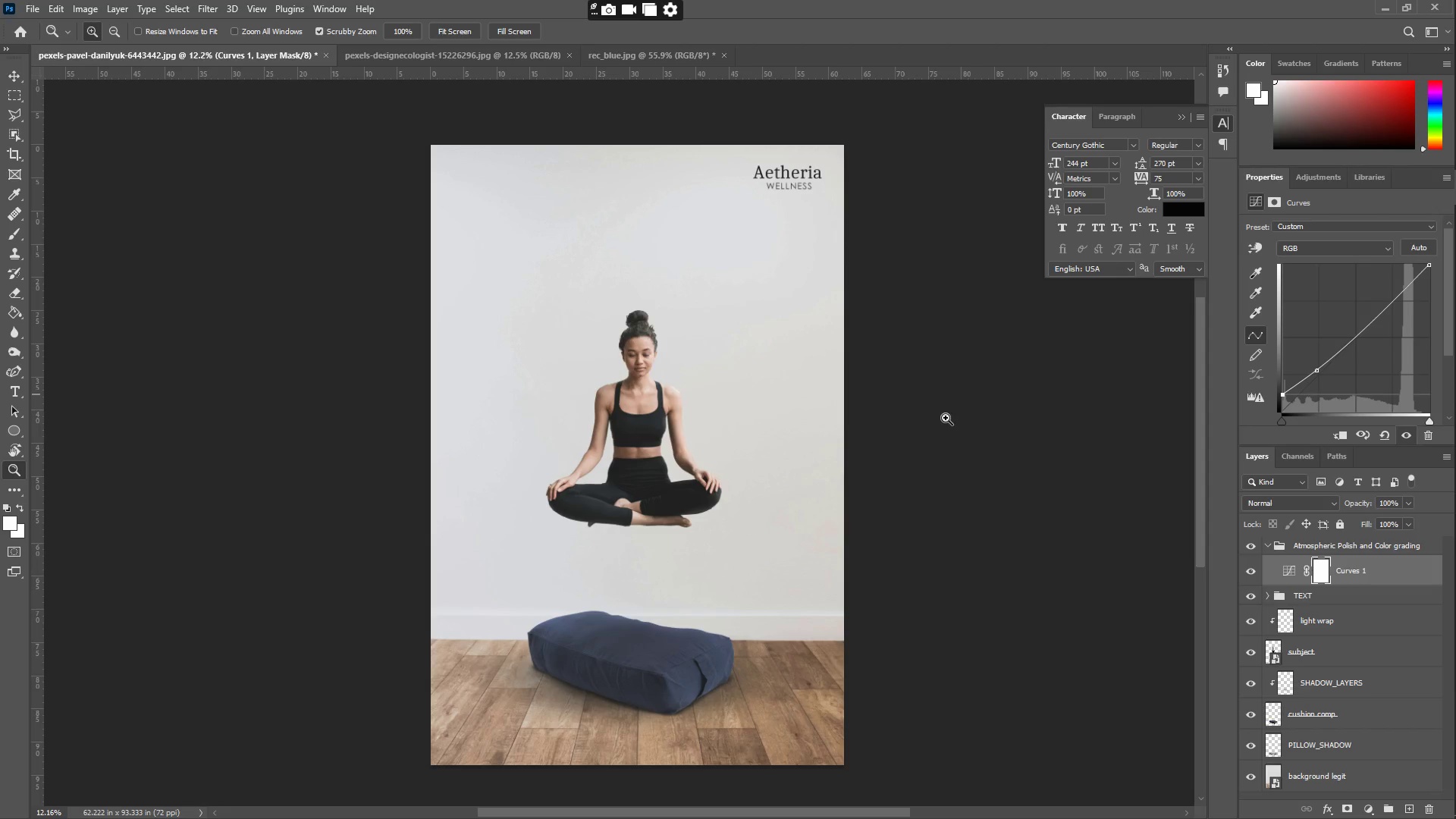 
wait(15.22)
 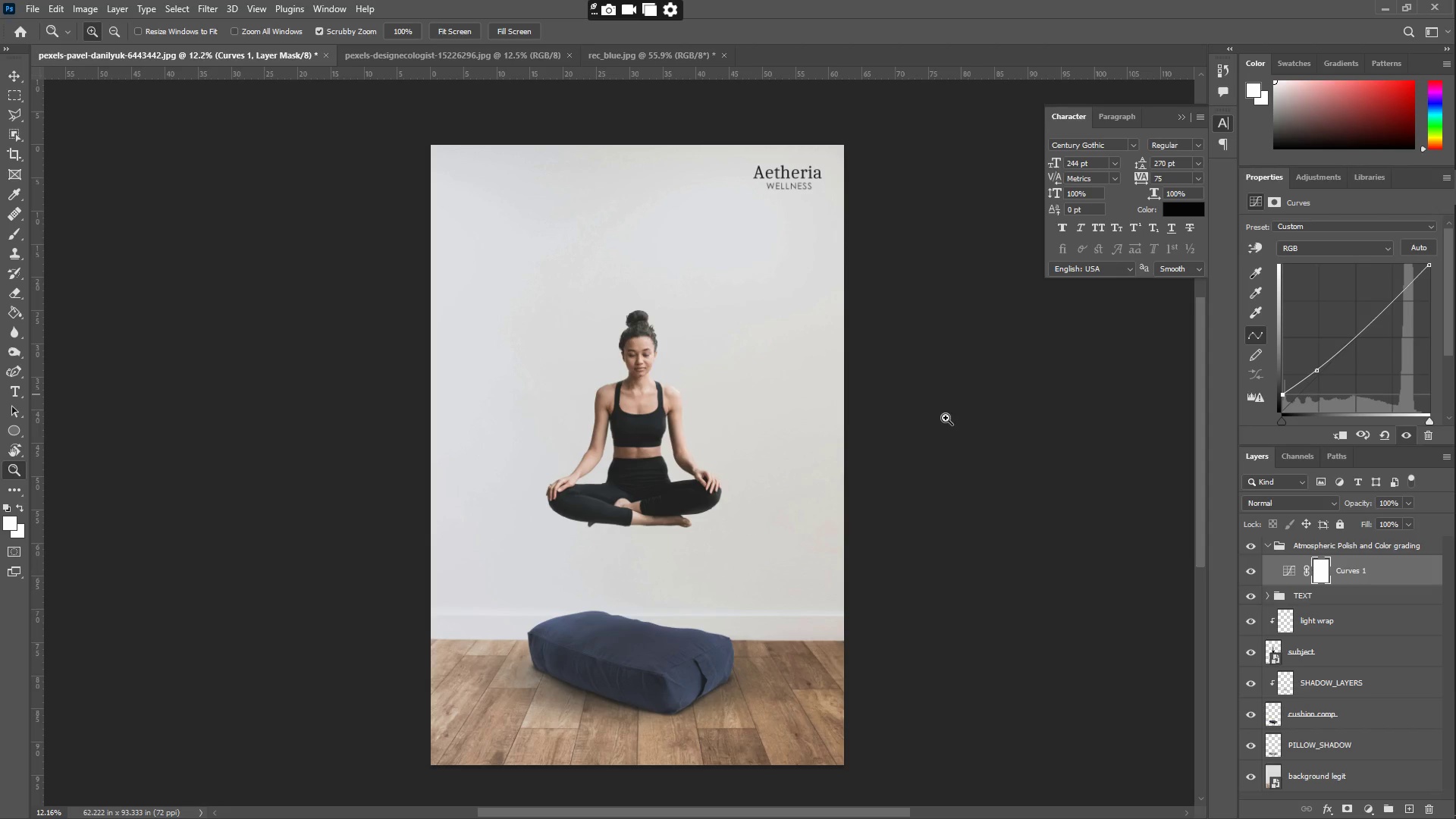 
left_click([1372, 809])
 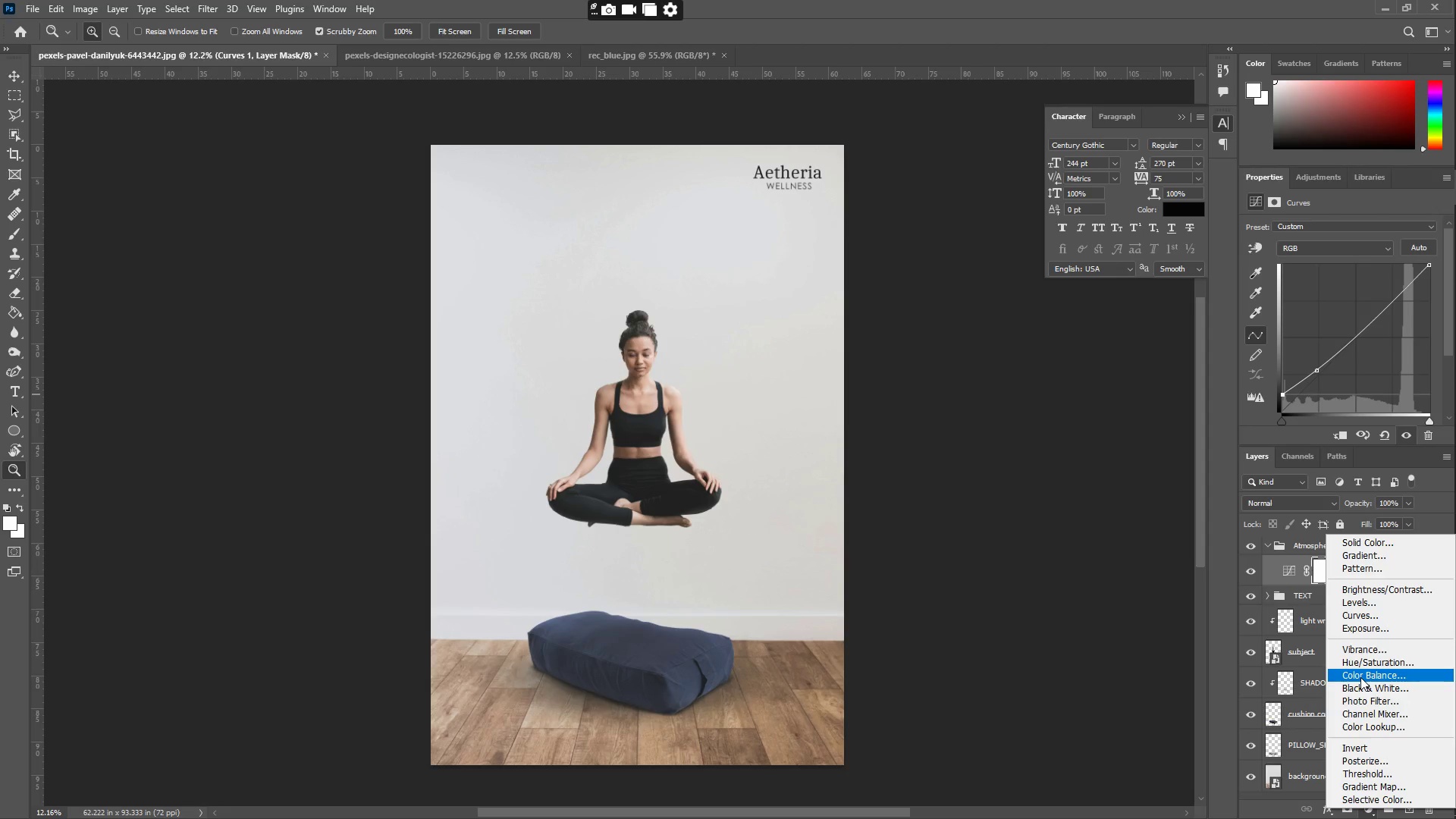 
left_click([1360, 677])
 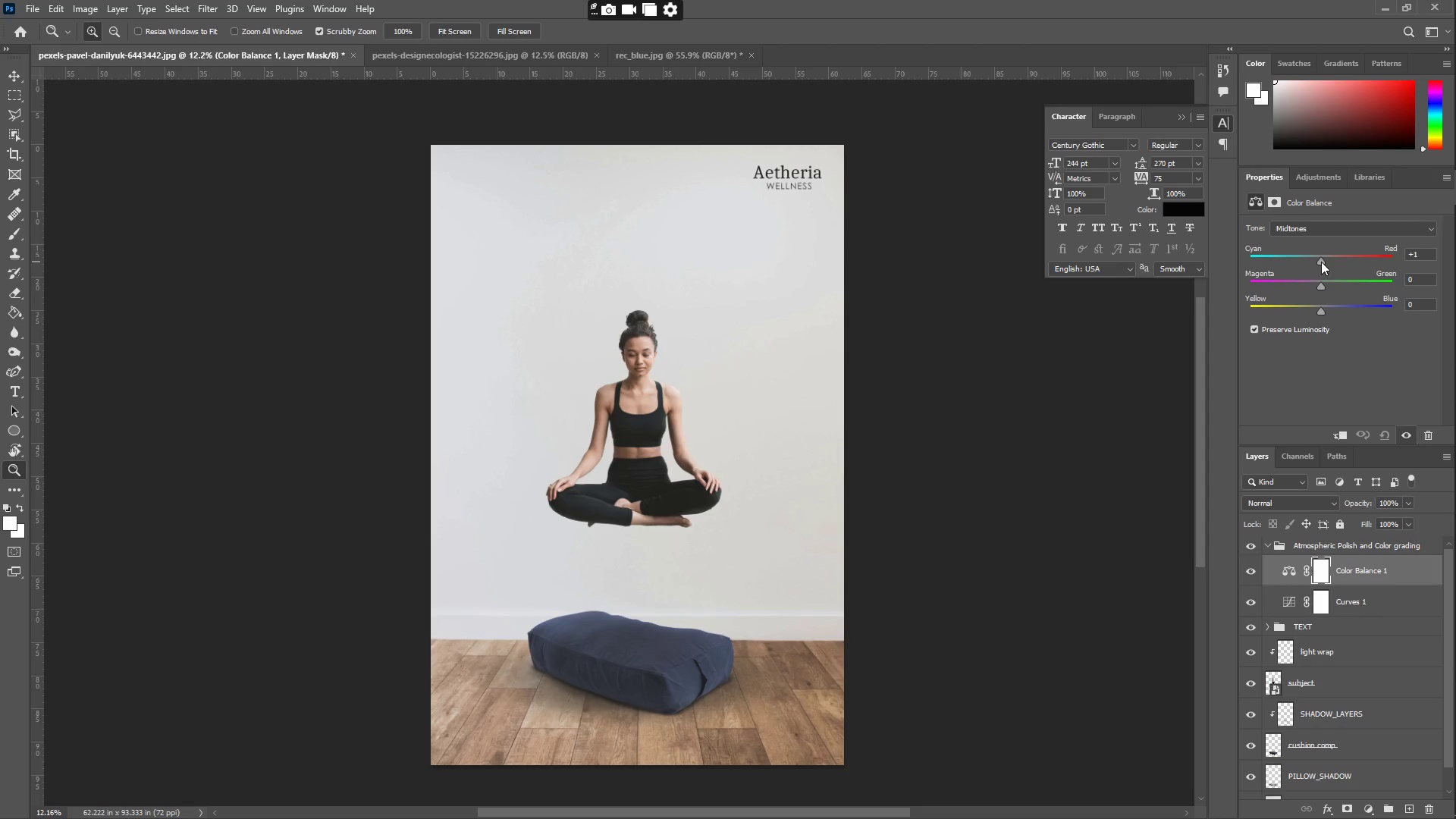 
wait(16.17)
 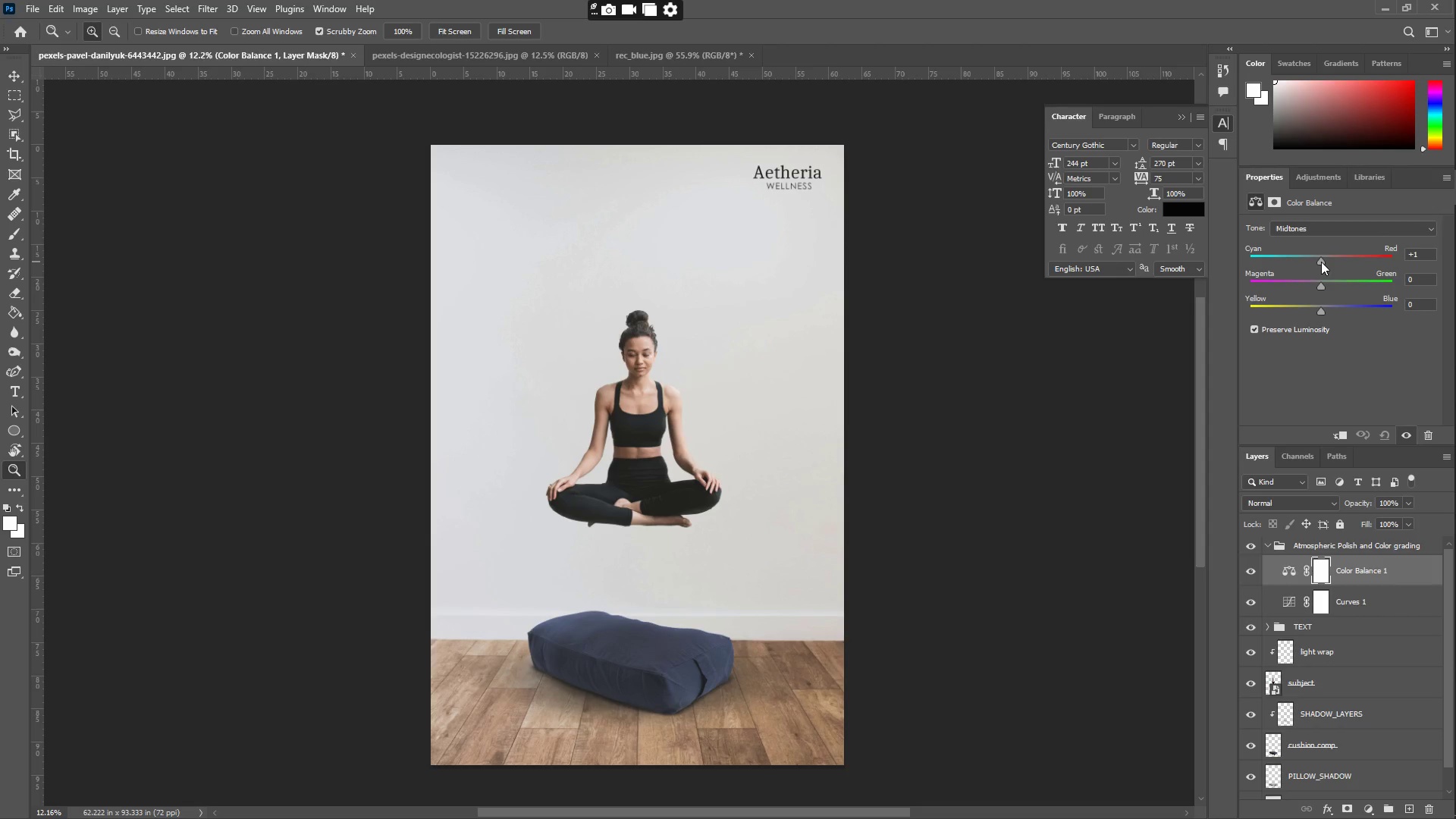 
key(Control+Z)
 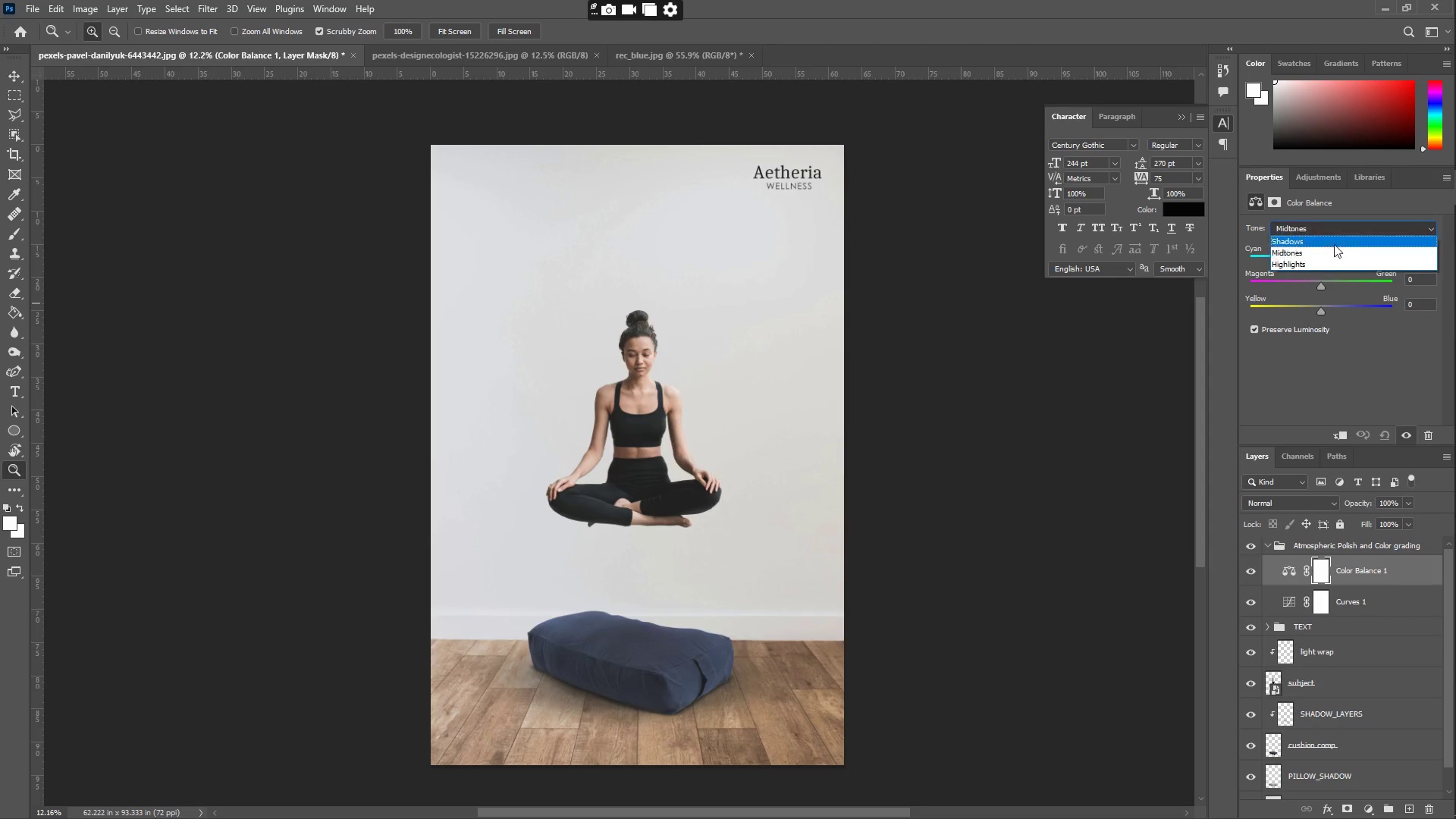 
left_click([1294, 265])
 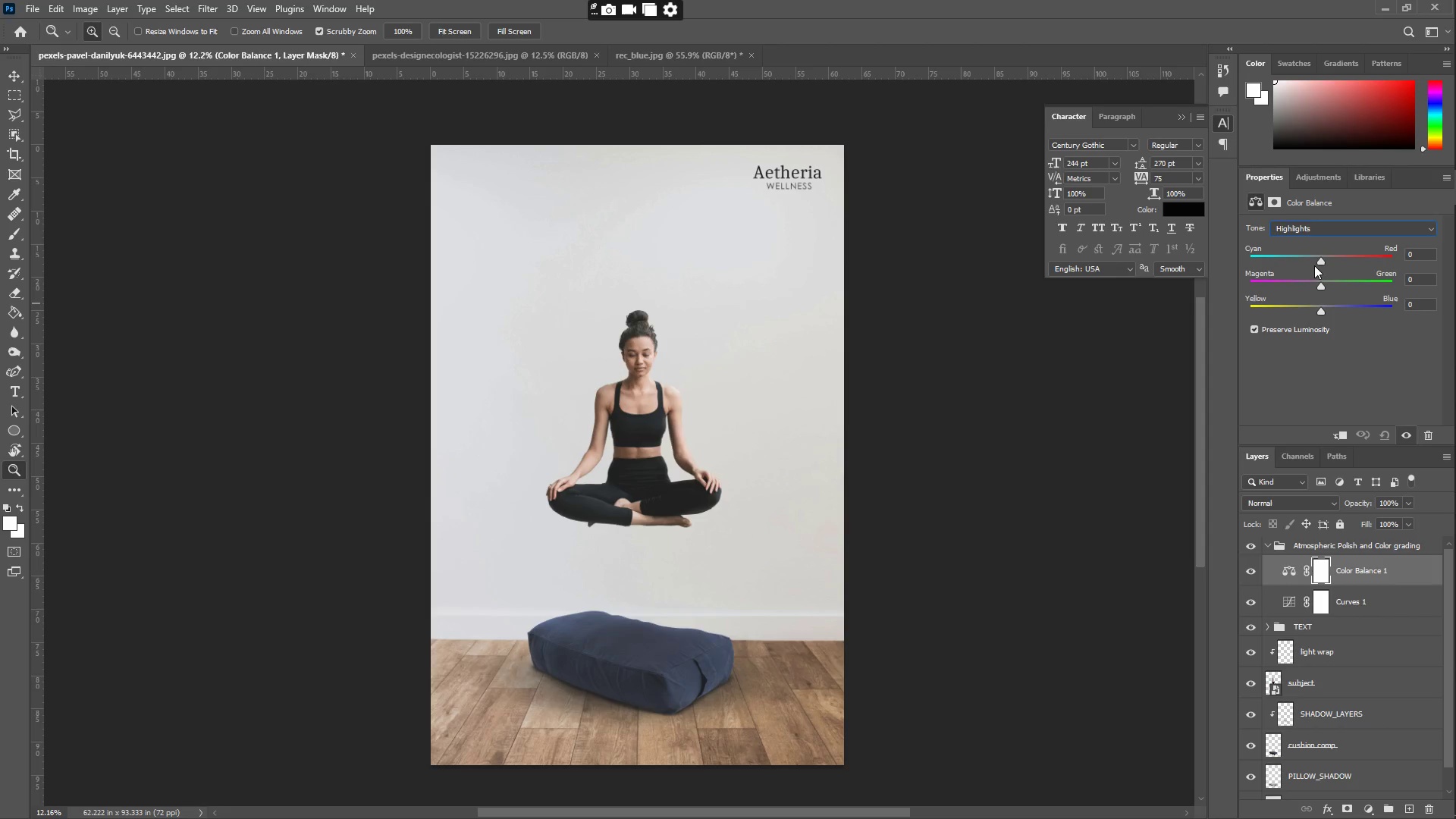 
left_click_drag(start_coordinate=[1320, 264], to_coordinate=[1315, 262])
 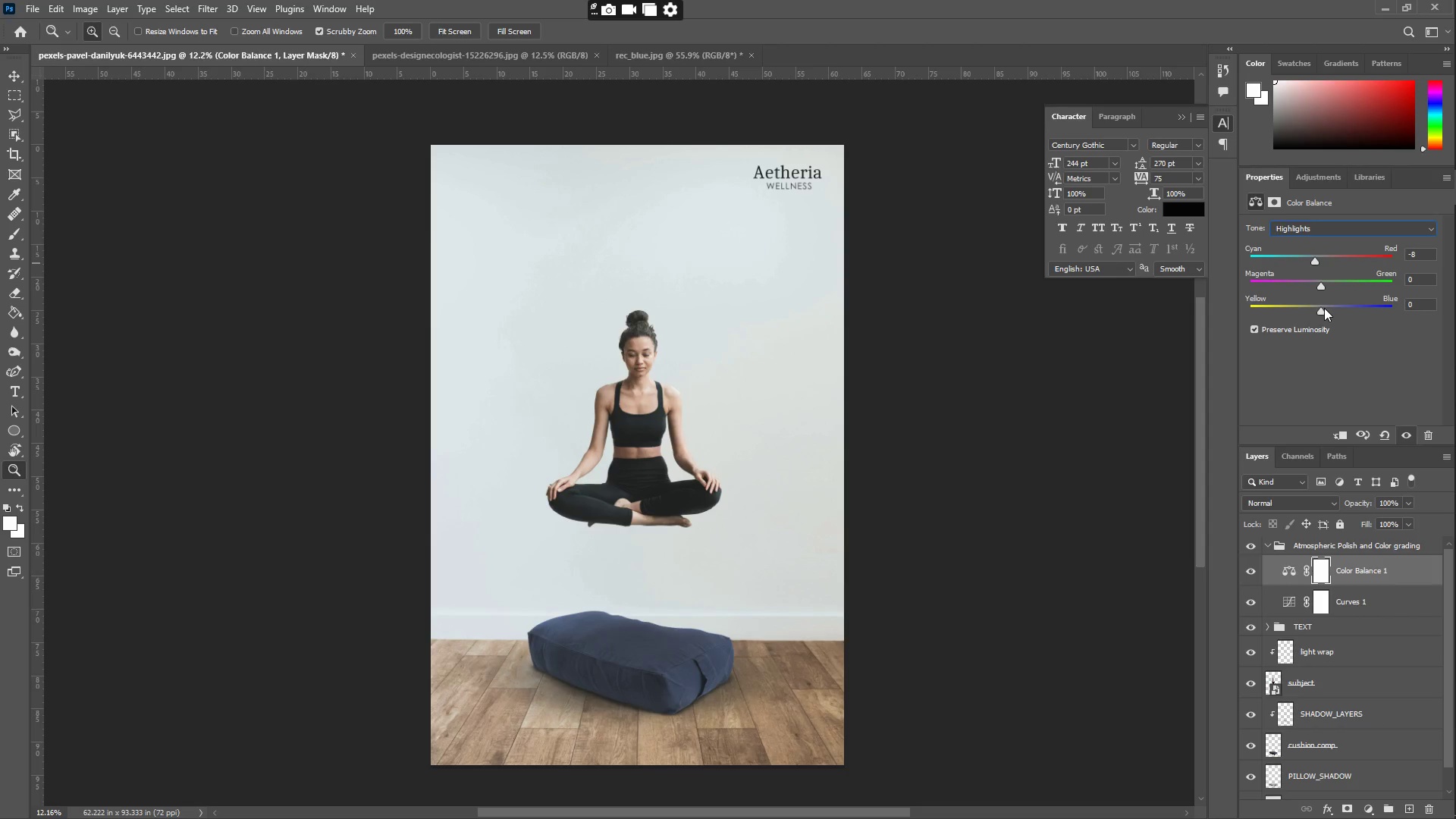 
left_click_drag(start_coordinate=[1321, 309], to_coordinate=[1333, 313])
 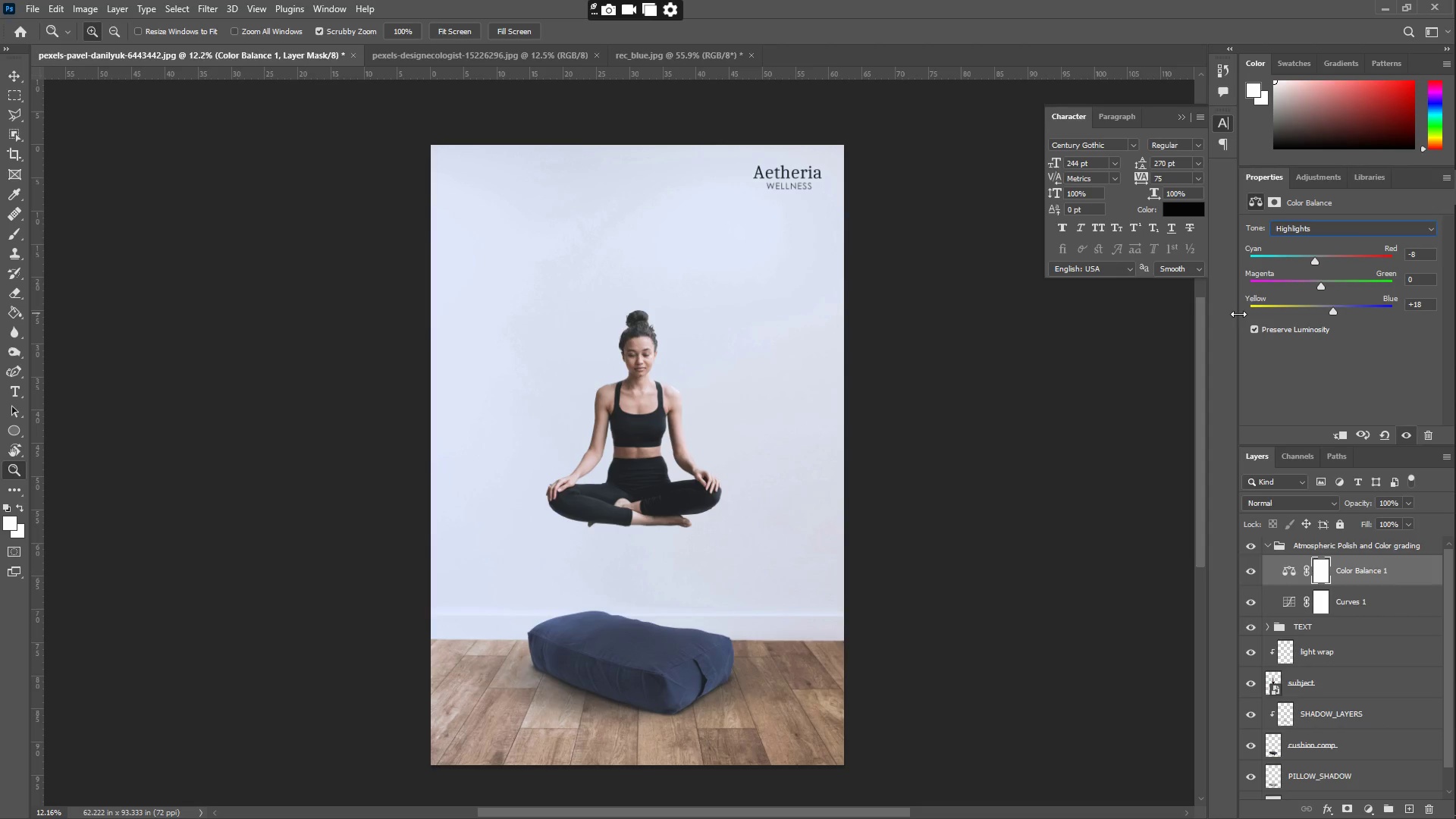 
wait(9.97)
 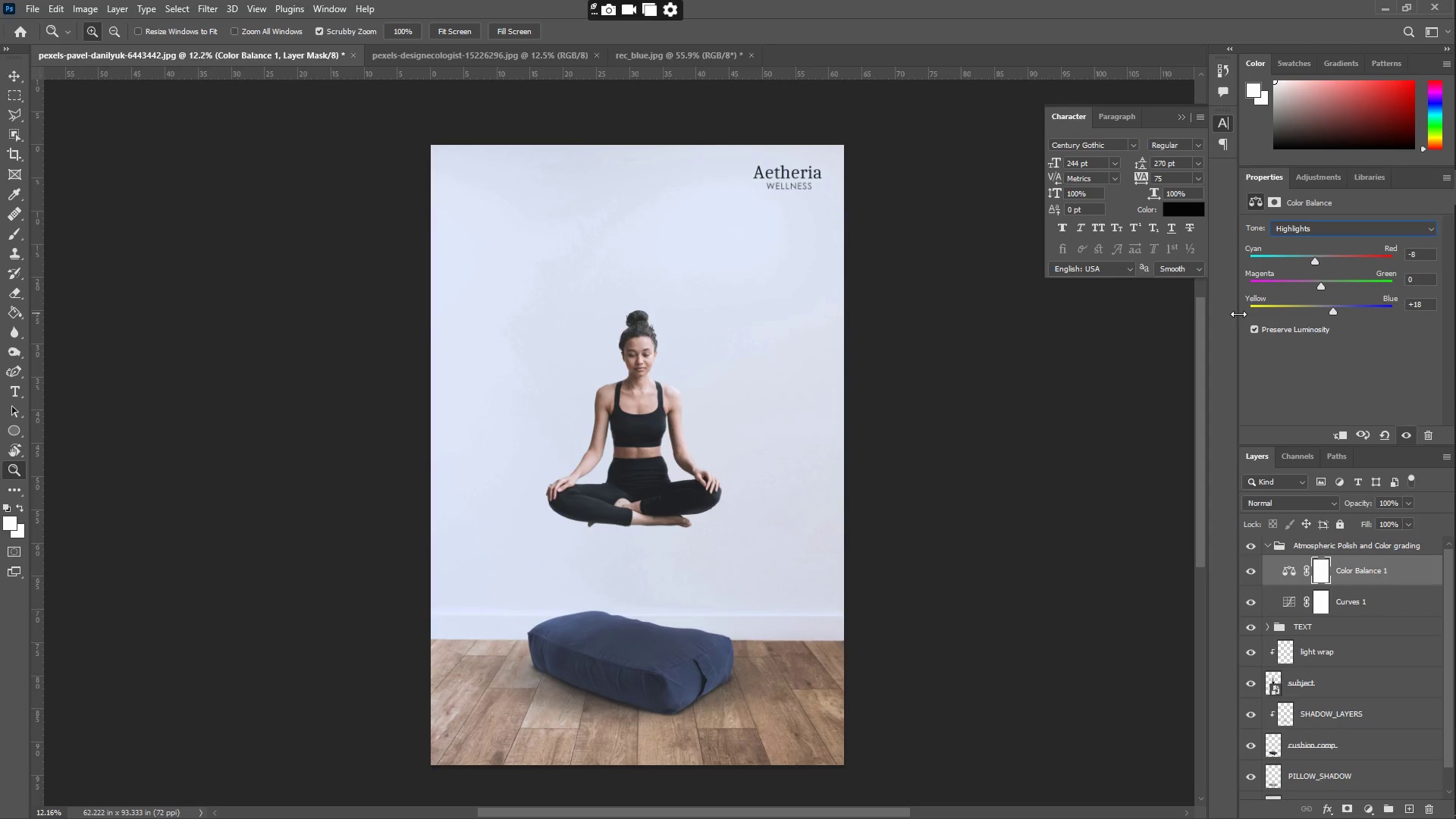 
left_click_drag(start_coordinate=[1332, 311], to_coordinate=[1320, 309])
 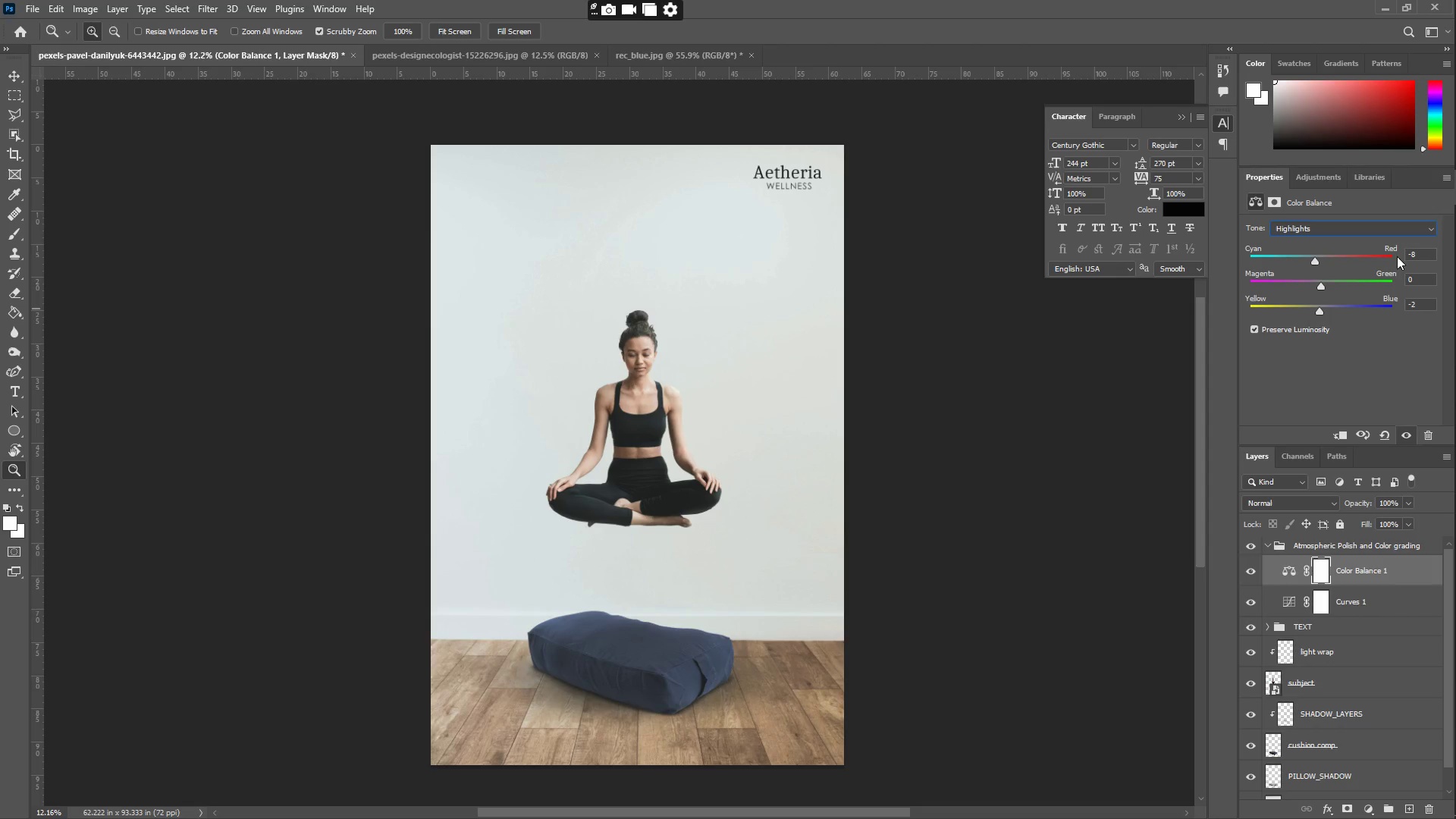 
left_click_drag(start_coordinate=[1421, 255], to_coordinate=[1388, 253])
 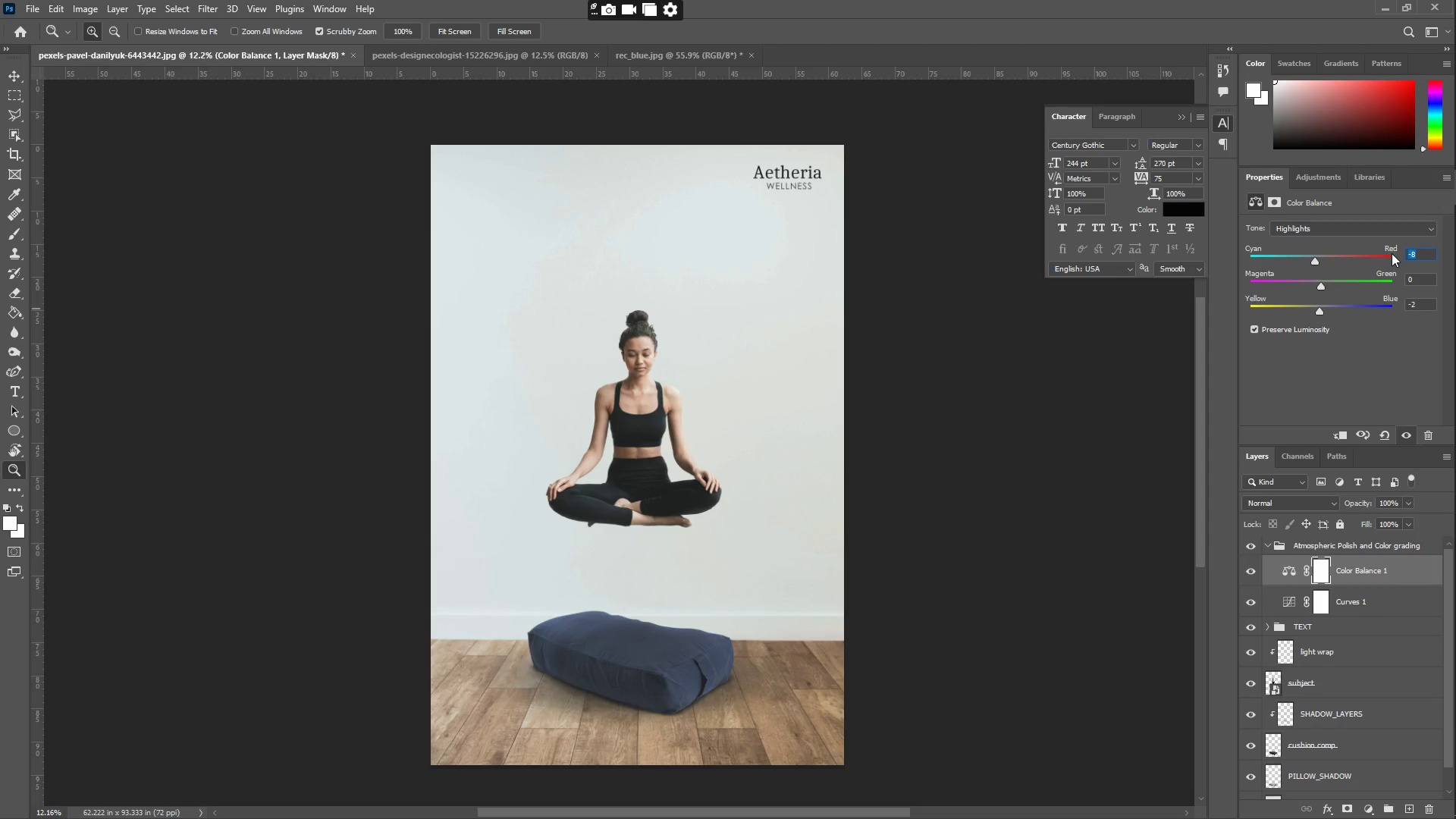 
key(Numpad0)
 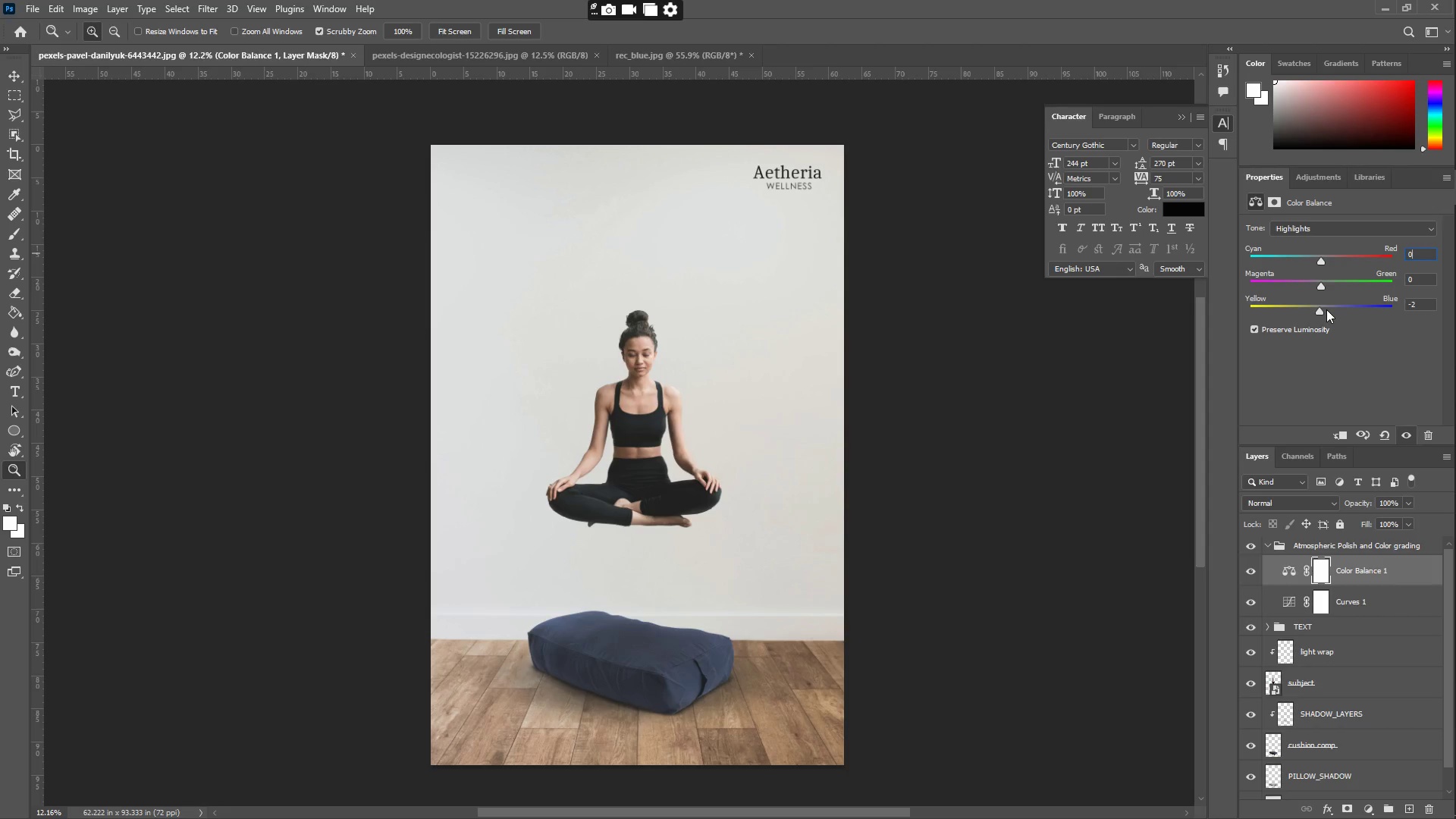 
wait(7.7)
 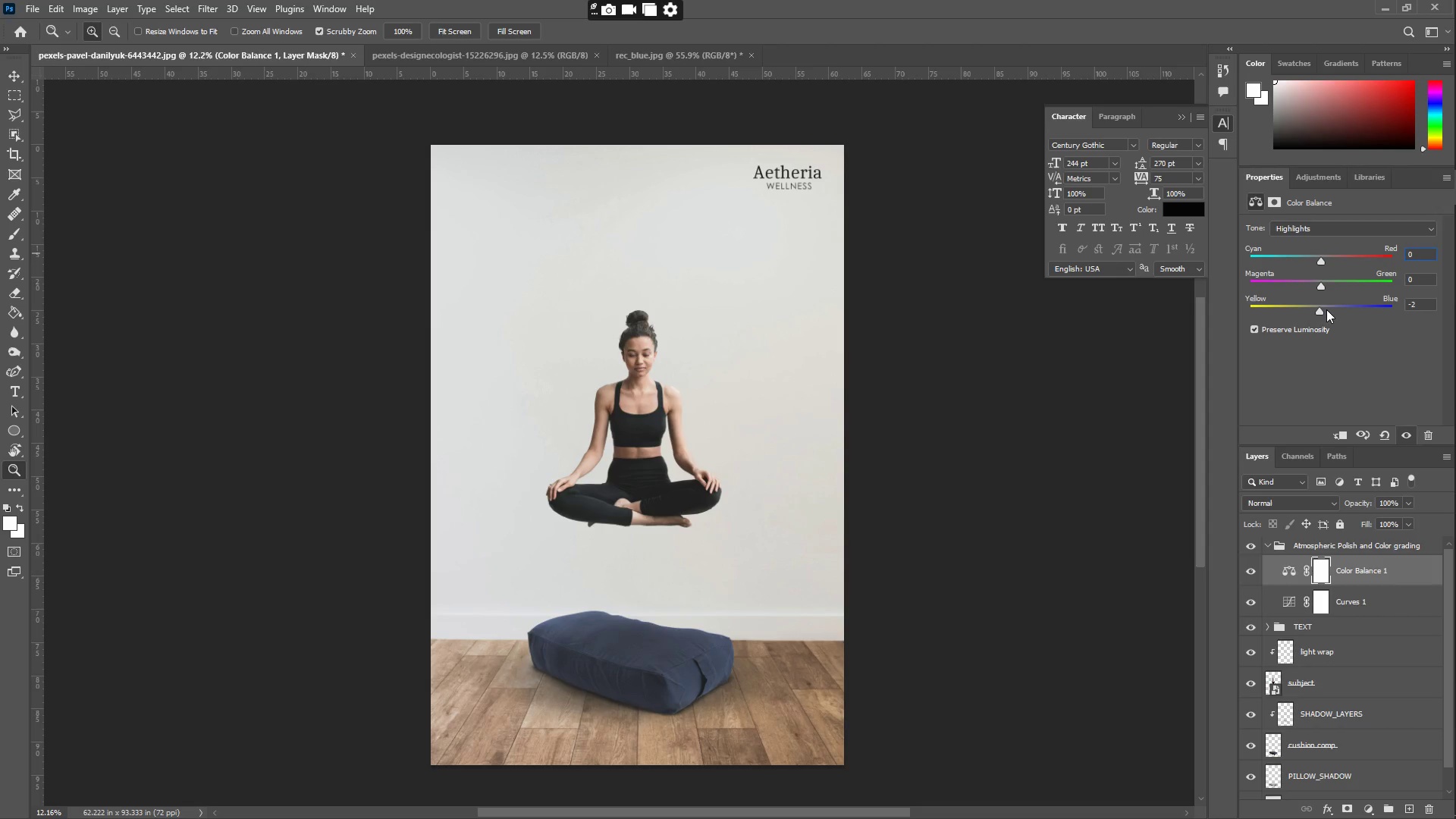 
left_click_drag(start_coordinate=[1319, 311], to_coordinate=[1312, 310])
 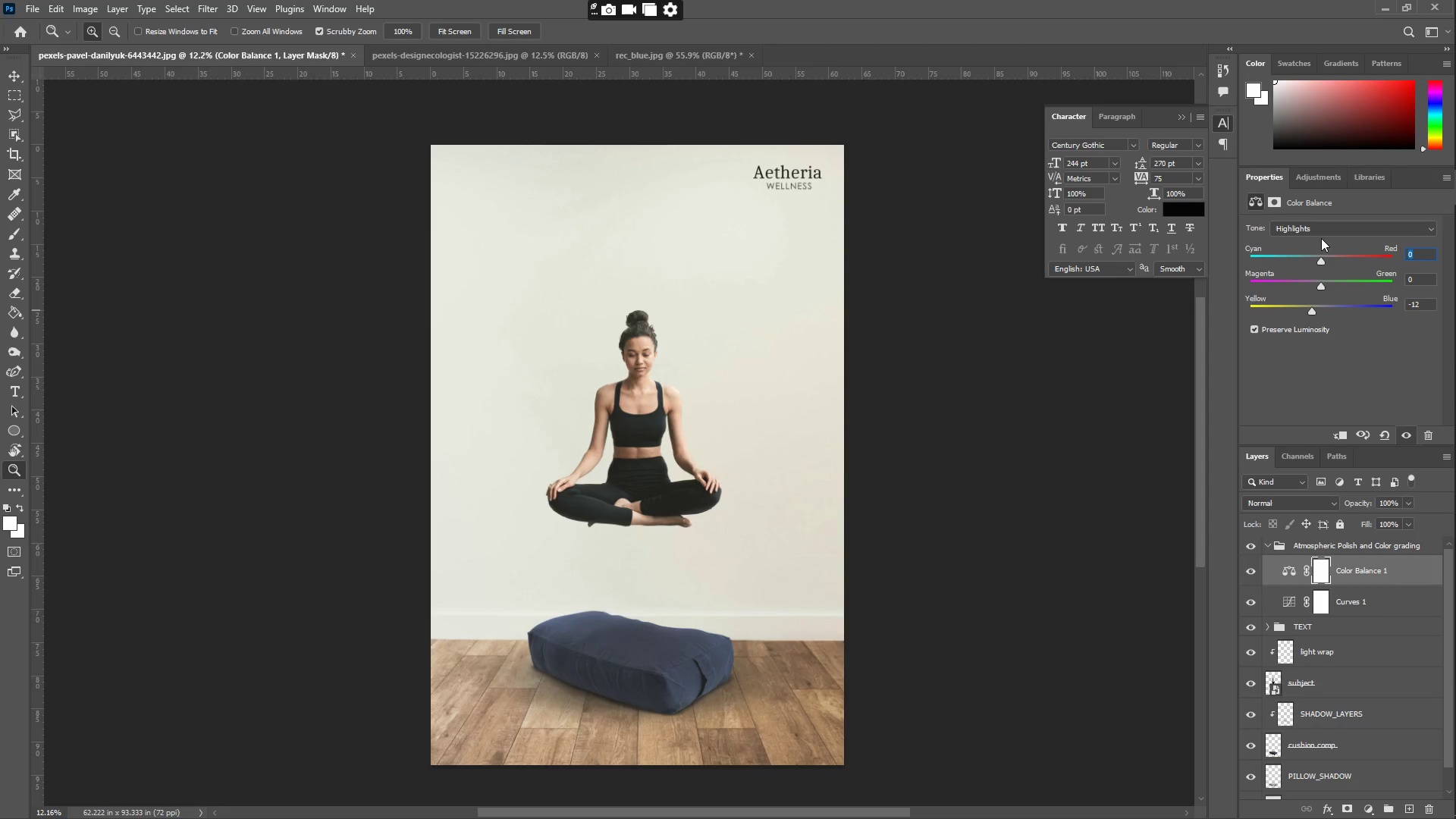 
left_click([1320, 231])
 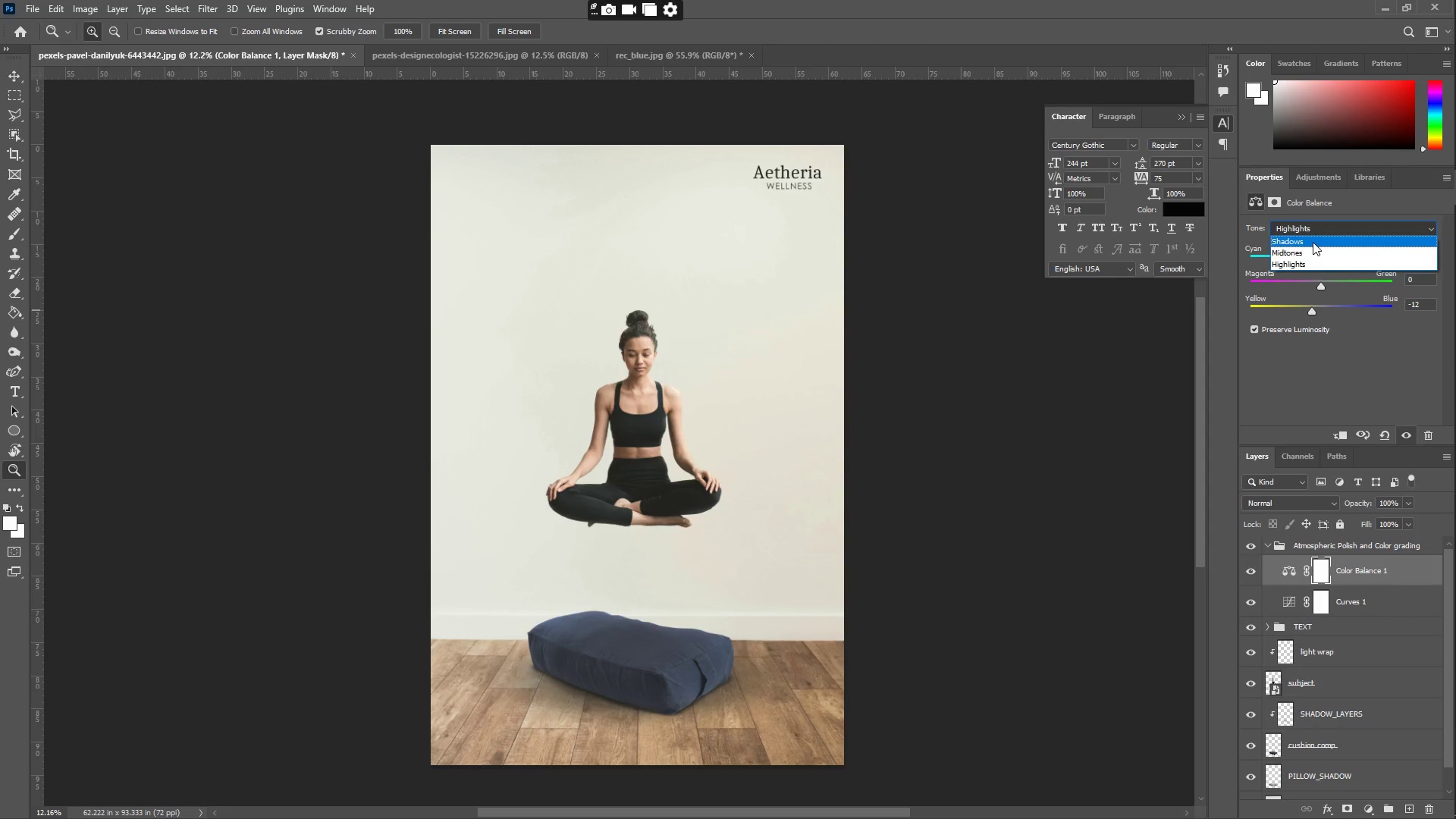 
wait(7.33)
 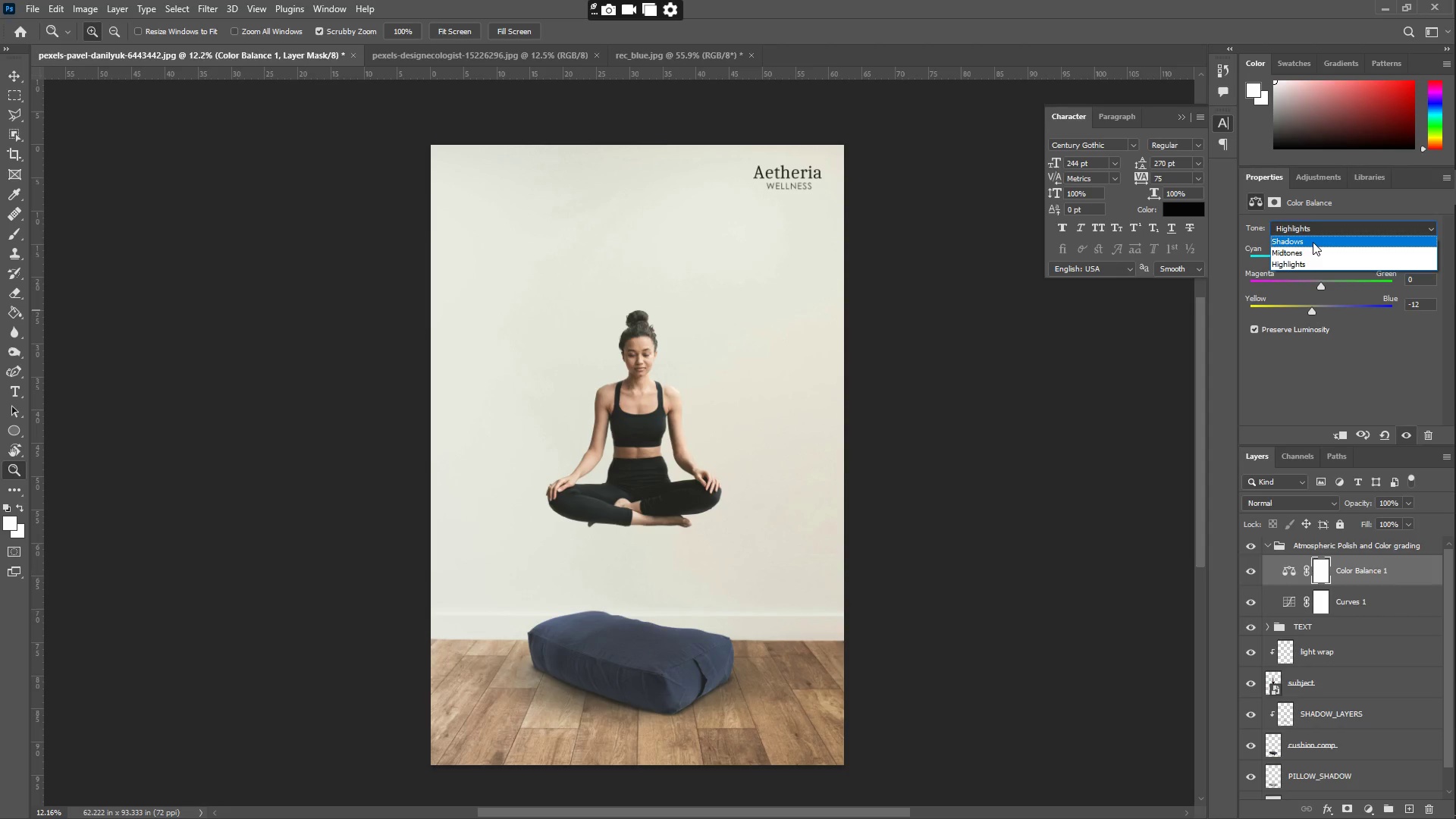 
left_click([1313, 242])
 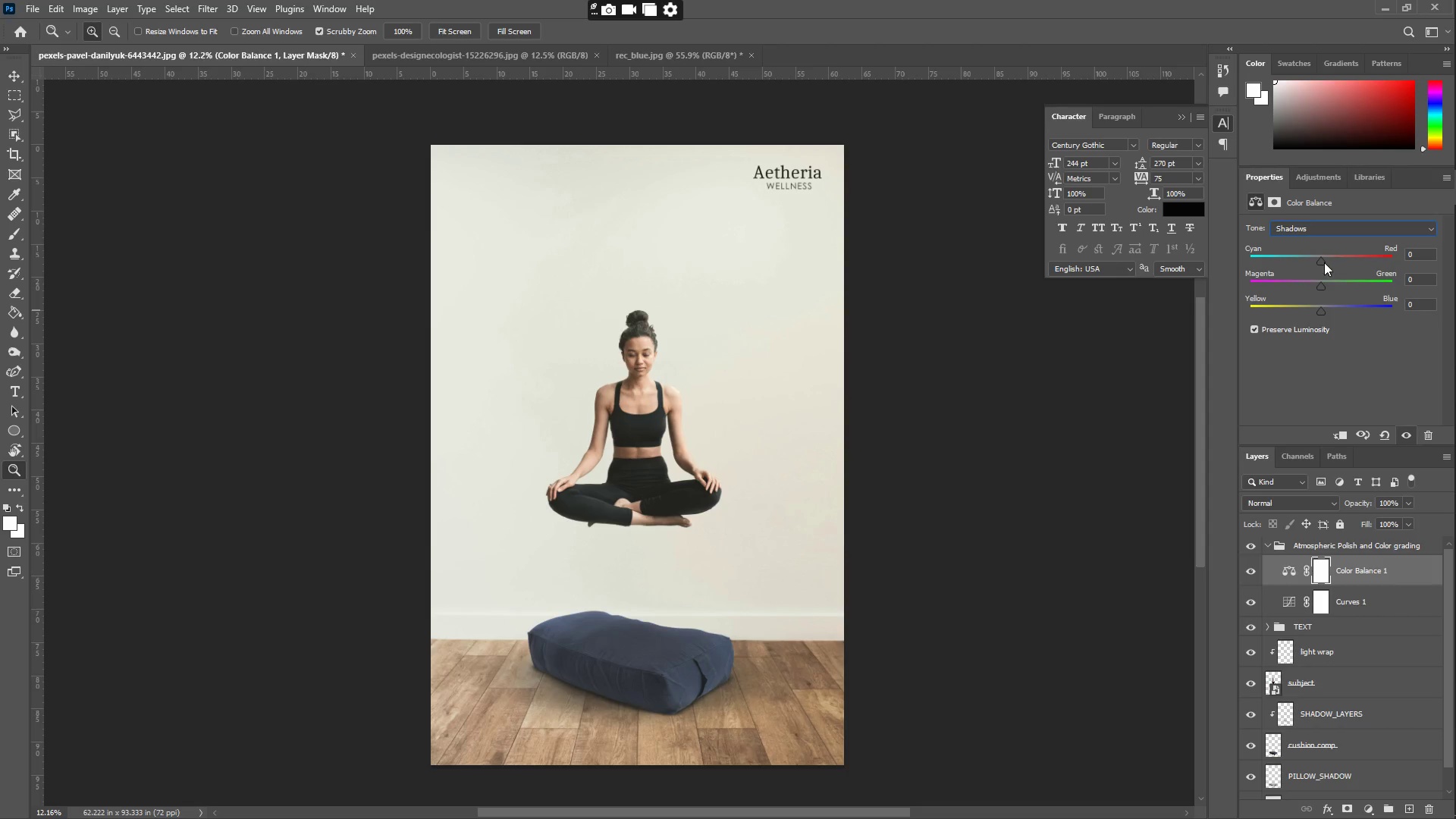 
left_click_drag(start_coordinate=[1320, 259], to_coordinate=[1300, 262])
 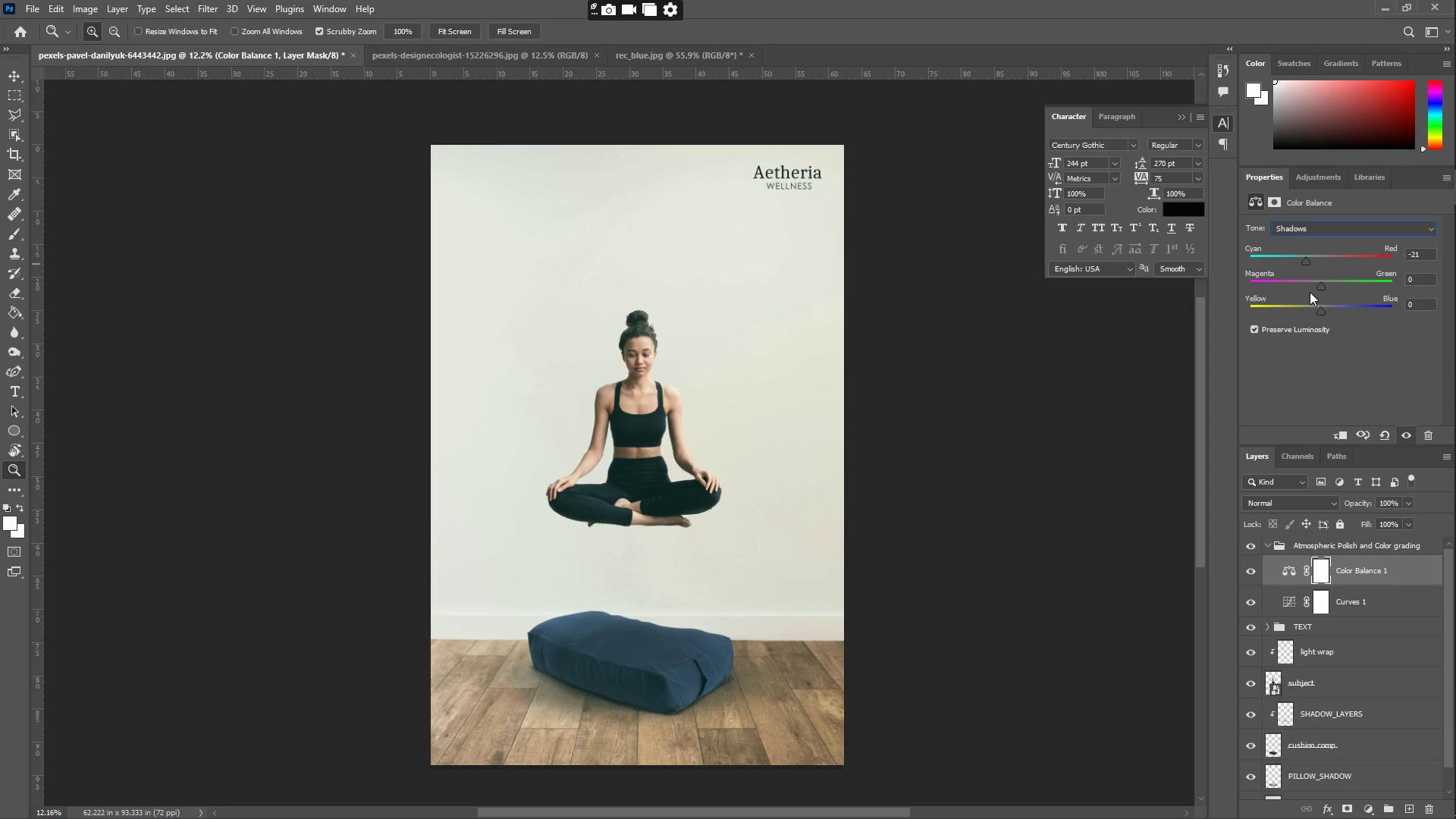 
wait(7.53)
 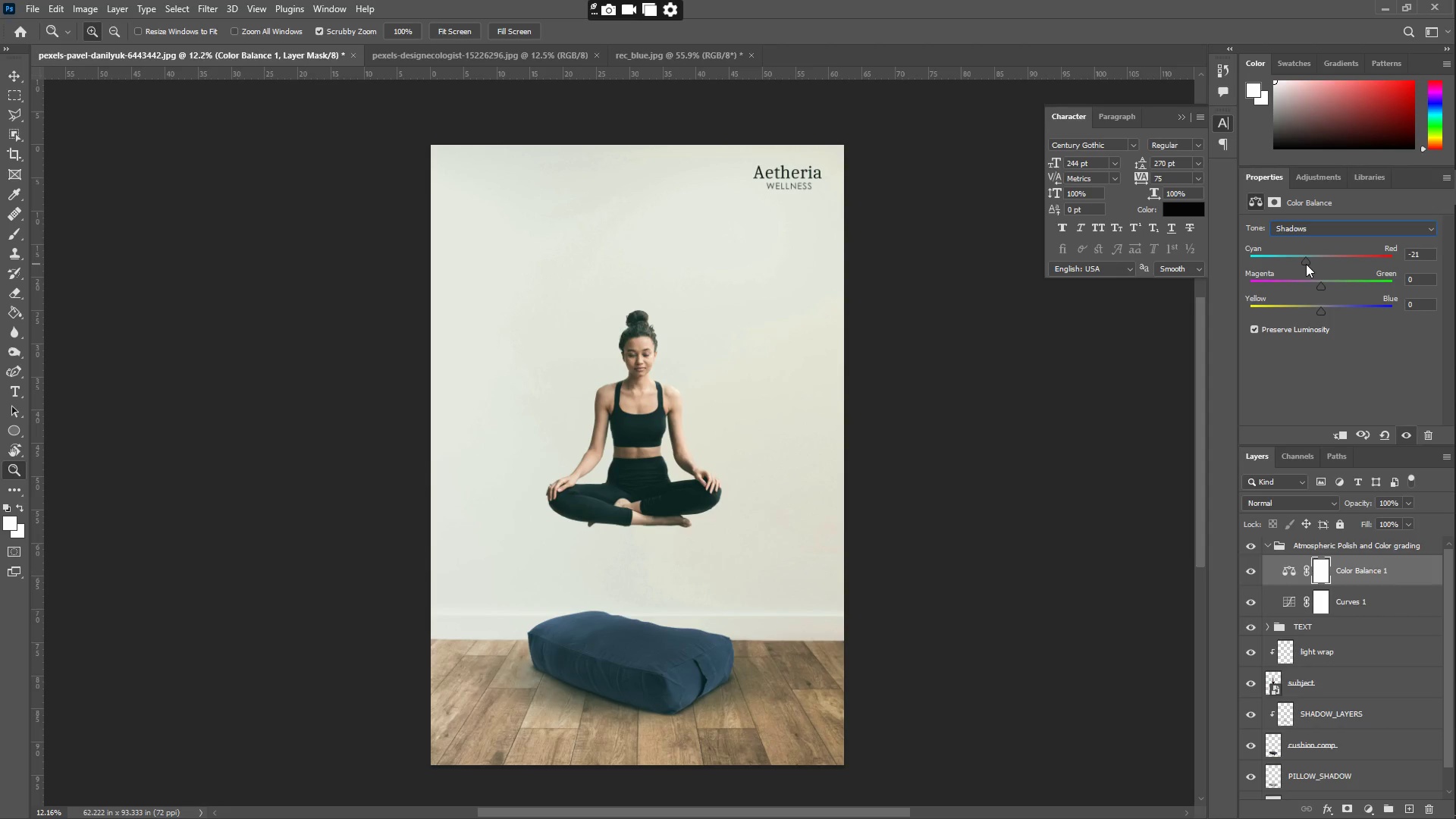 
left_click([1305, 259])
 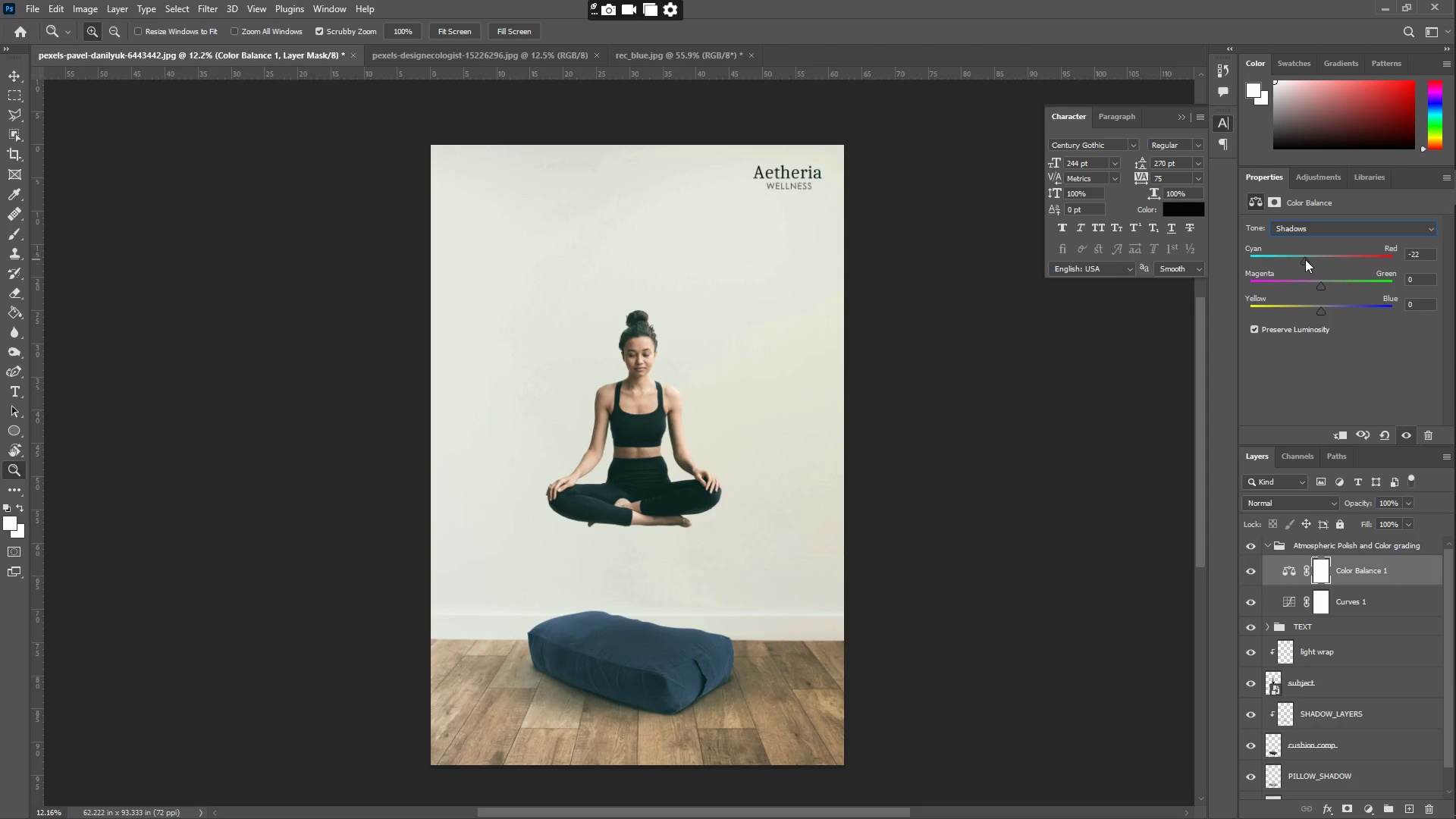 
left_click_drag(start_coordinate=[1306, 259], to_coordinate=[1301, 257])
 